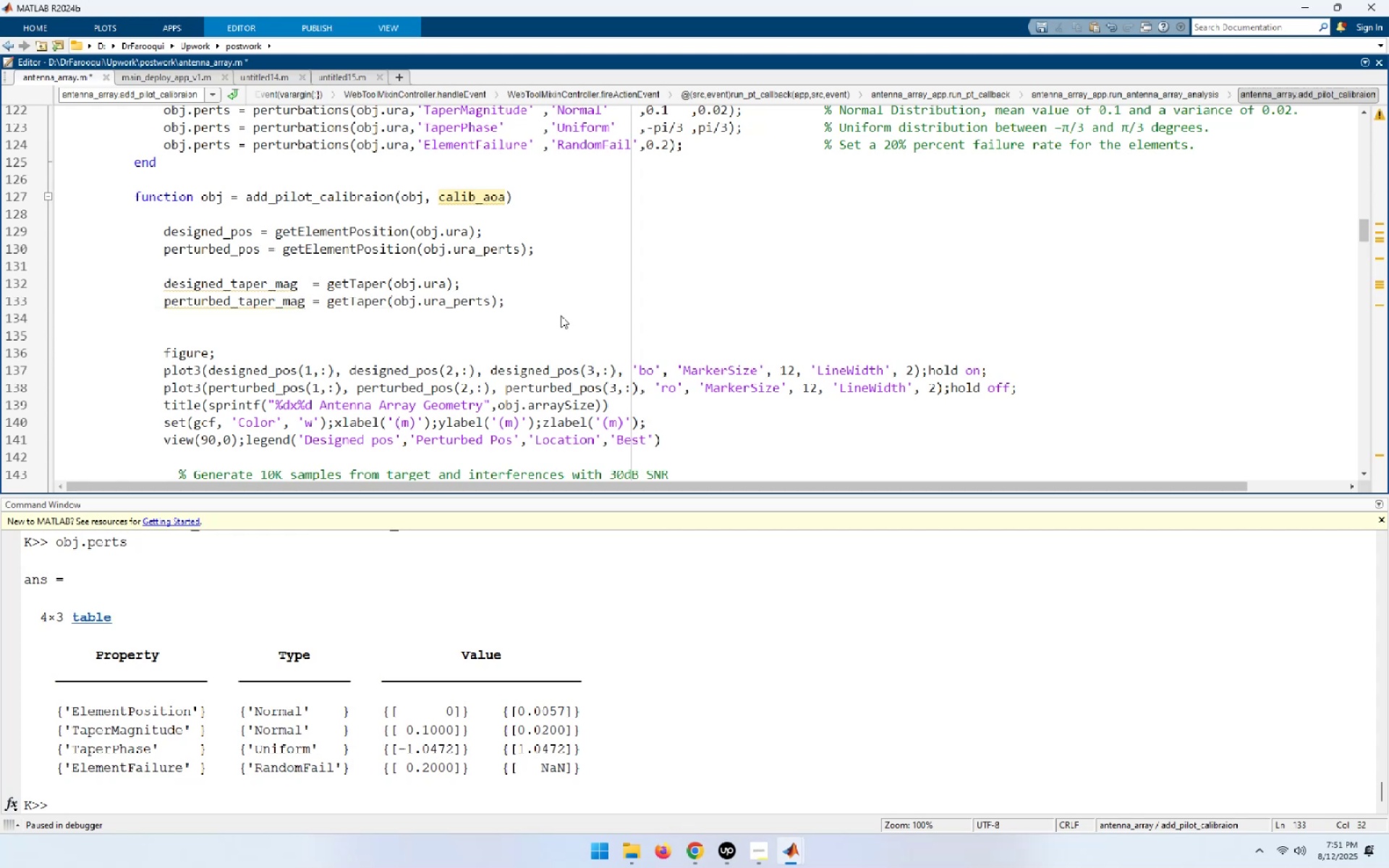 
key(Alt+AltLeft)
 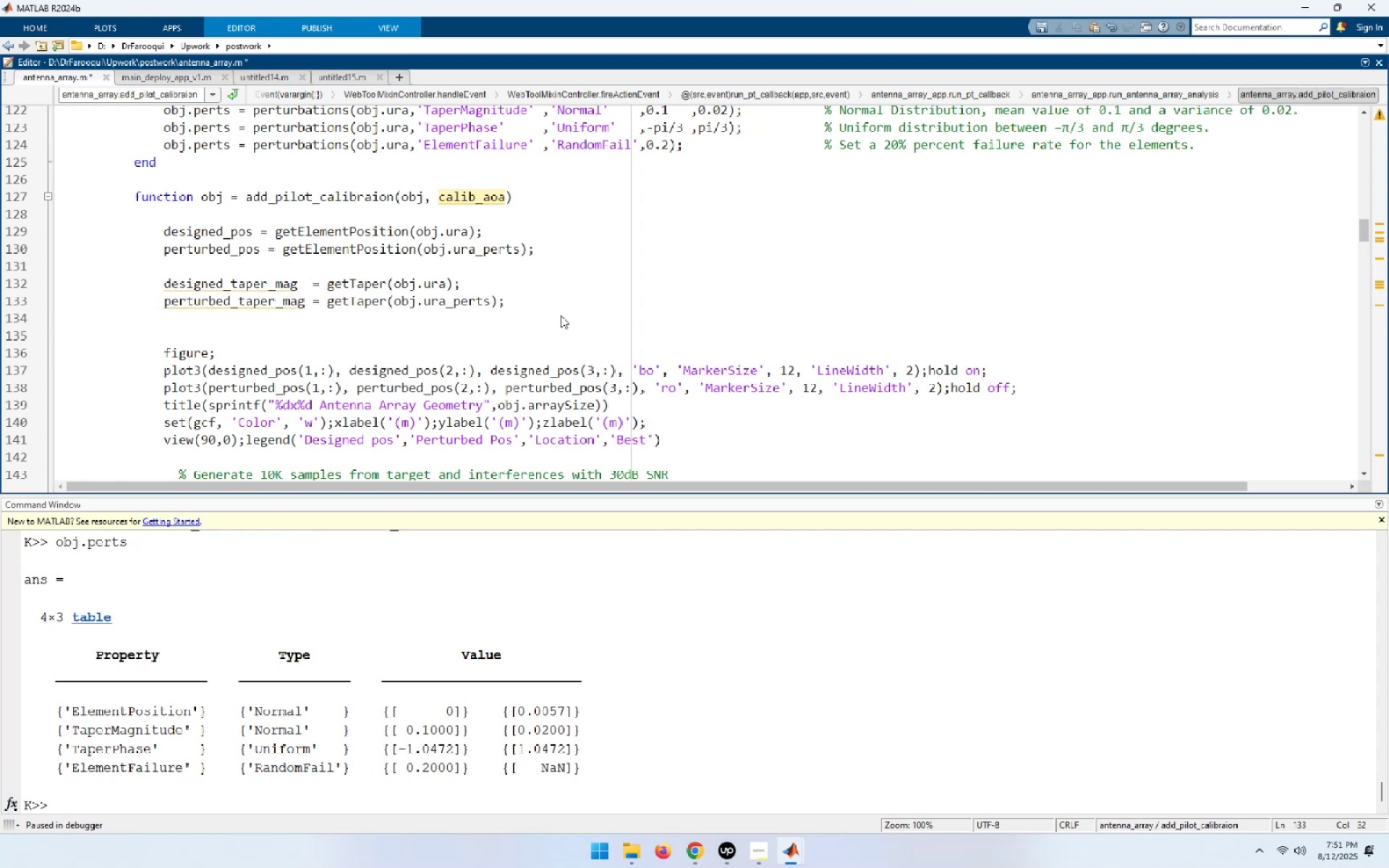 
key(Alt+Tab)
 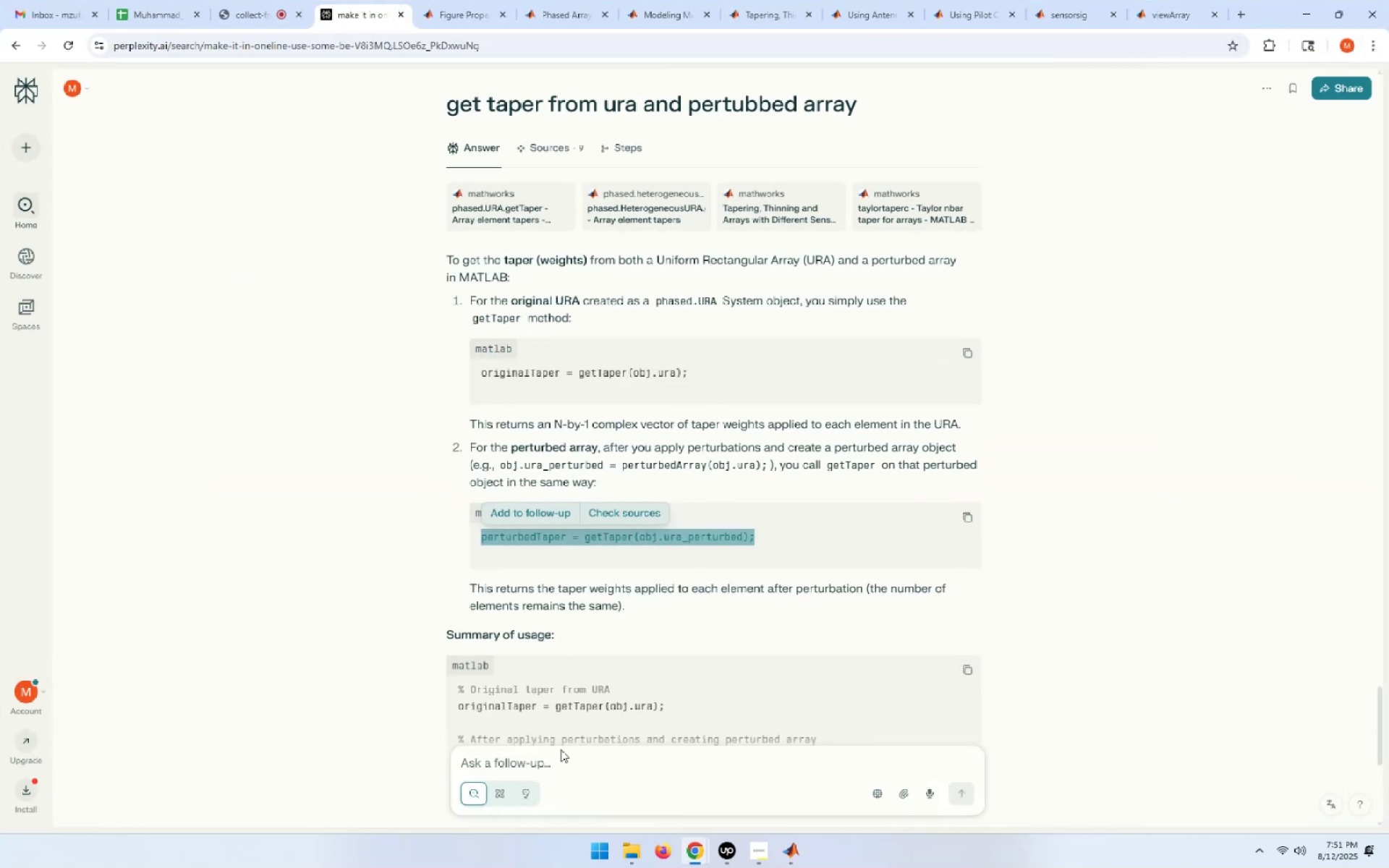 
left_click([511, 760])
 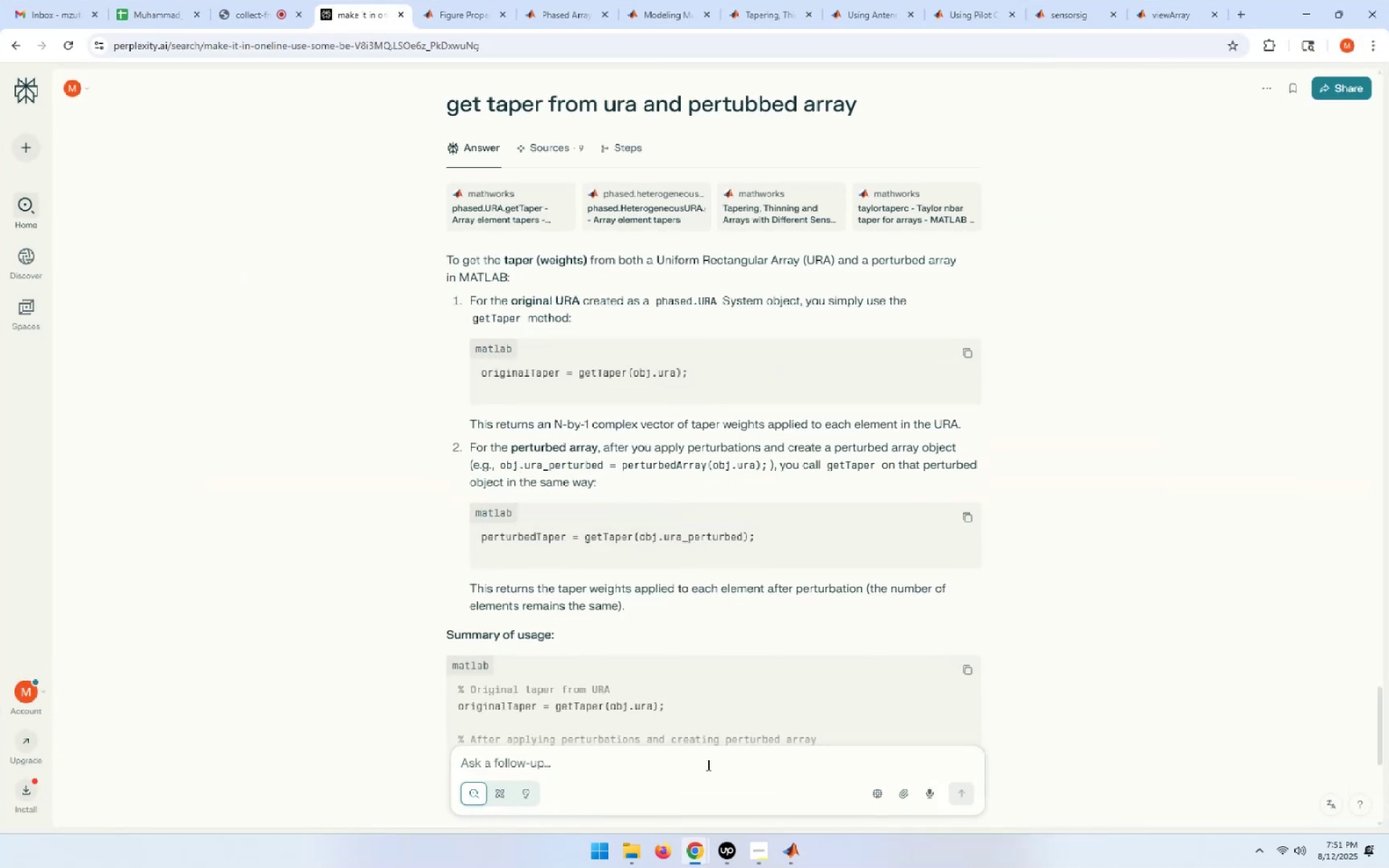 
type(how to get taper phase and)
 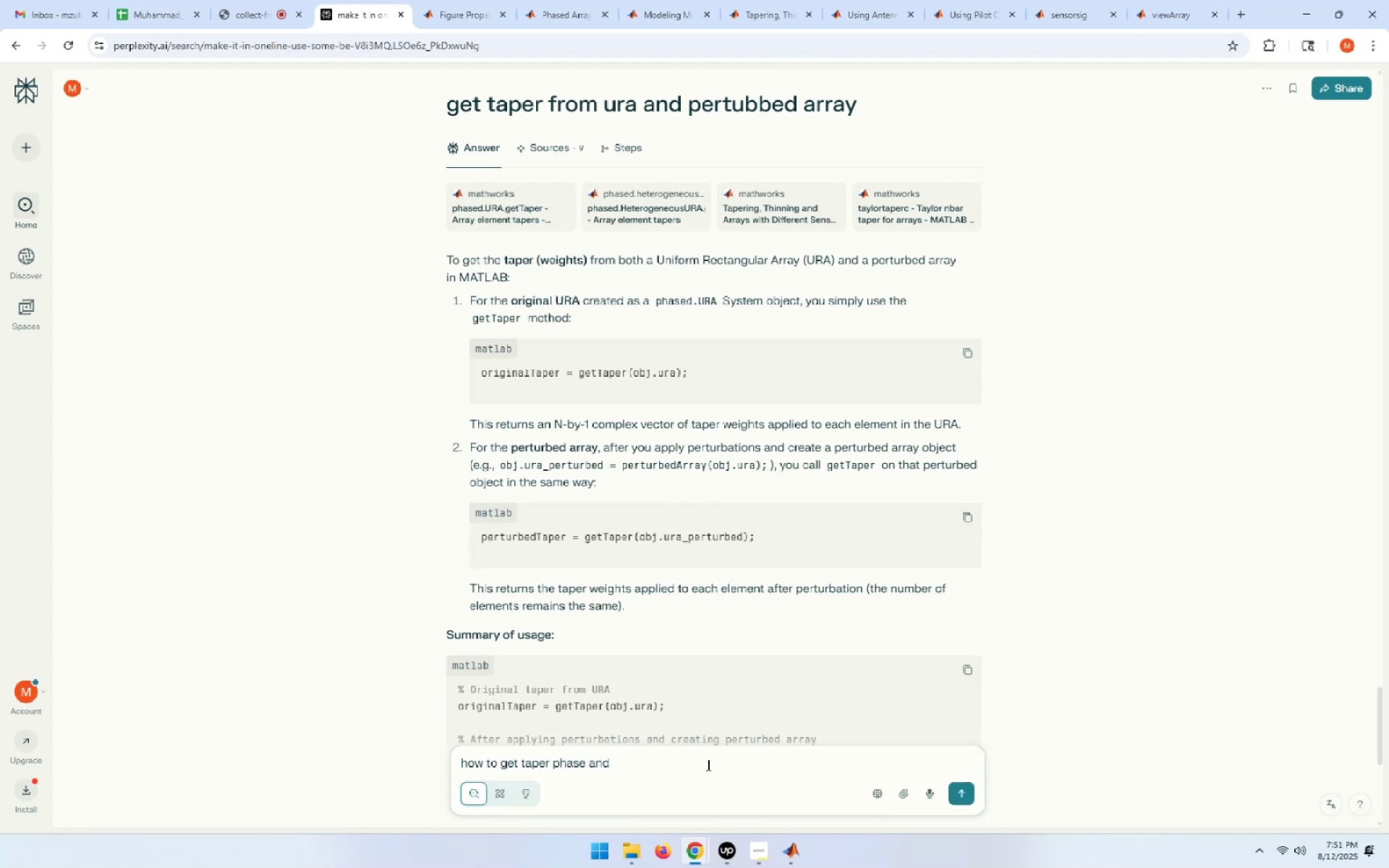 
hold_key(key=Backspace, duration=0.88)
 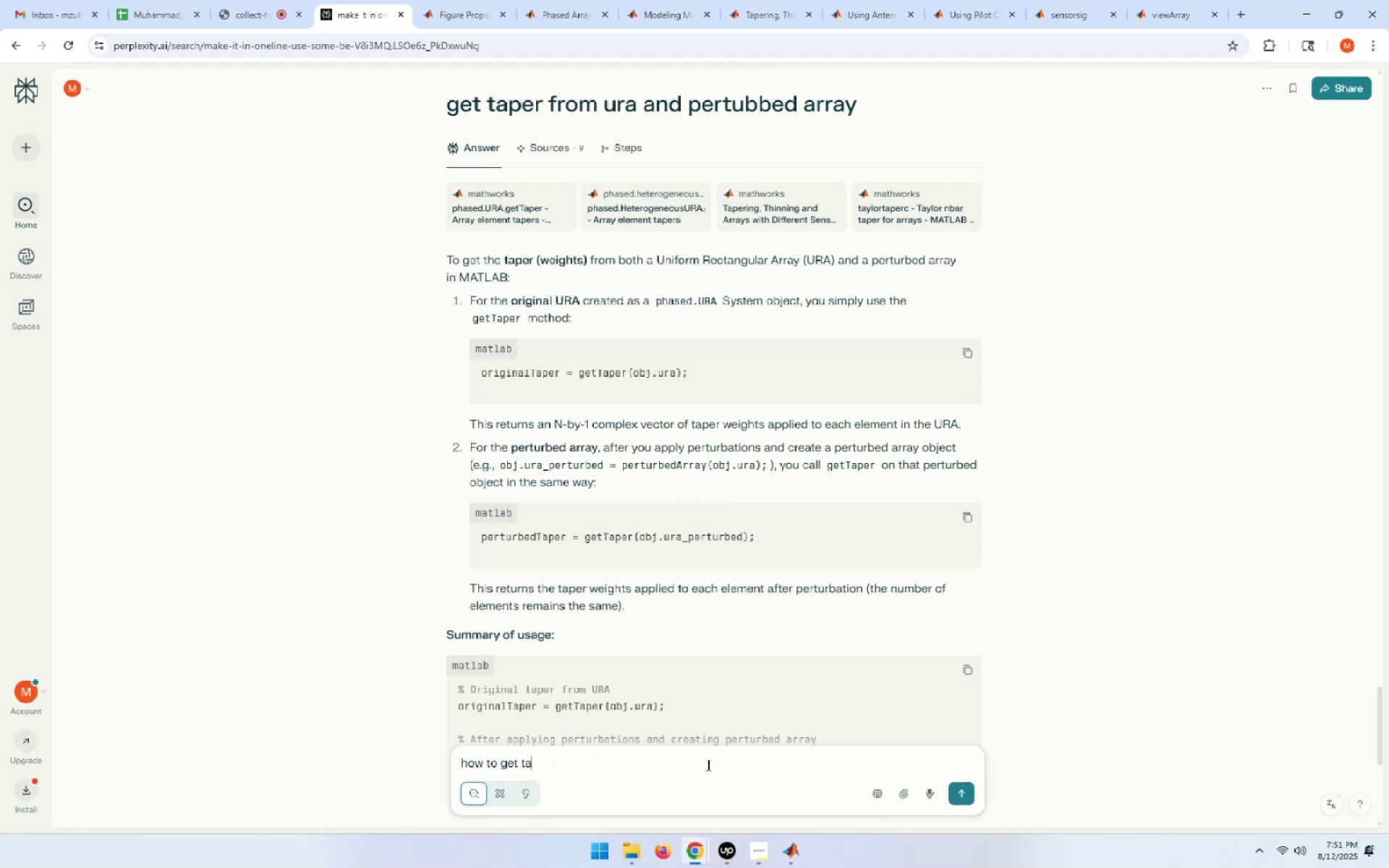 
key(Backspace)
key(Backspace)
type(design and pertubed phase)
key(Backspace)
key(Backspace)
key(Backspace)
key(Backspace)
key(Backspace)
type(excitation phase)
 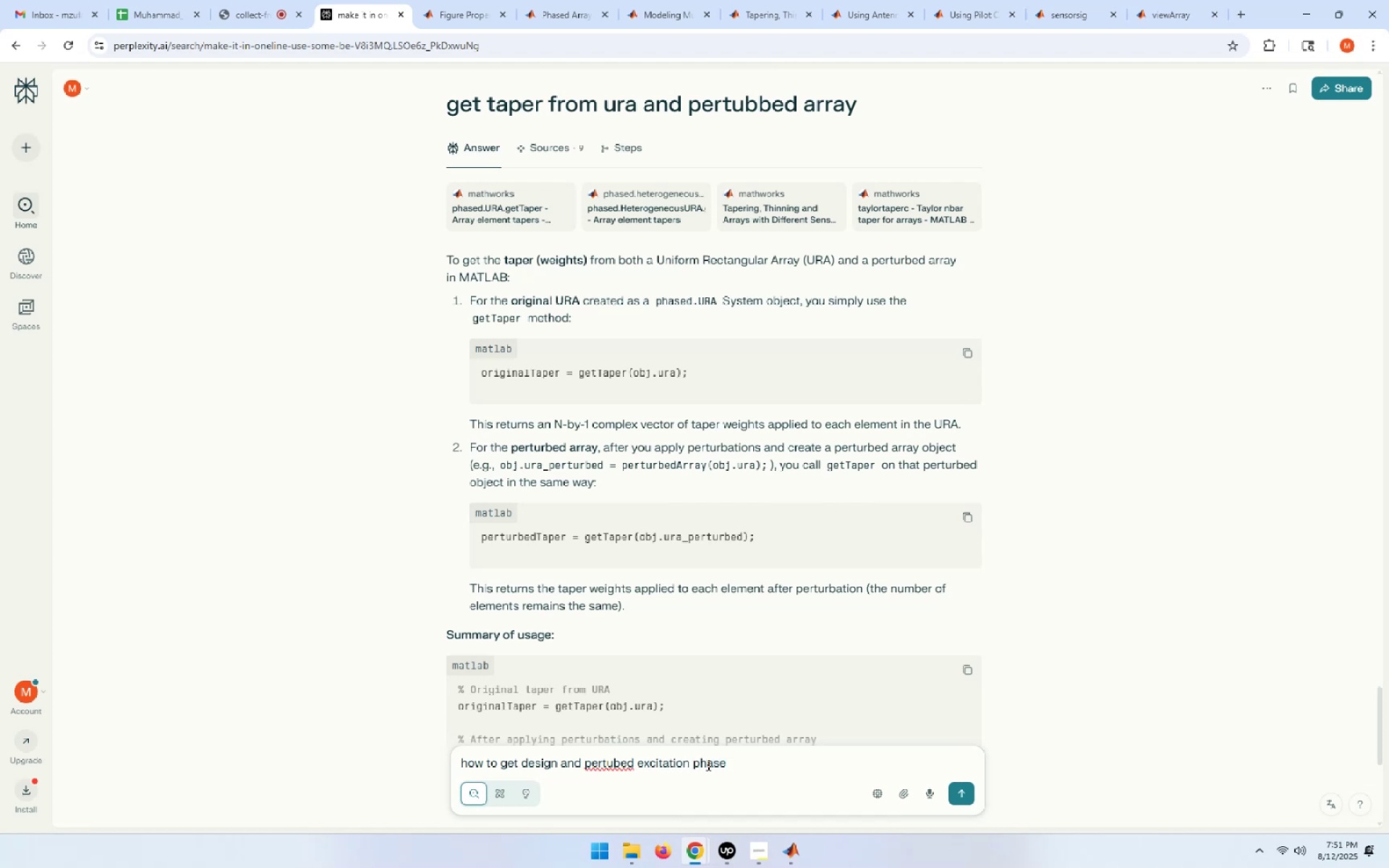 
key(Enter)
 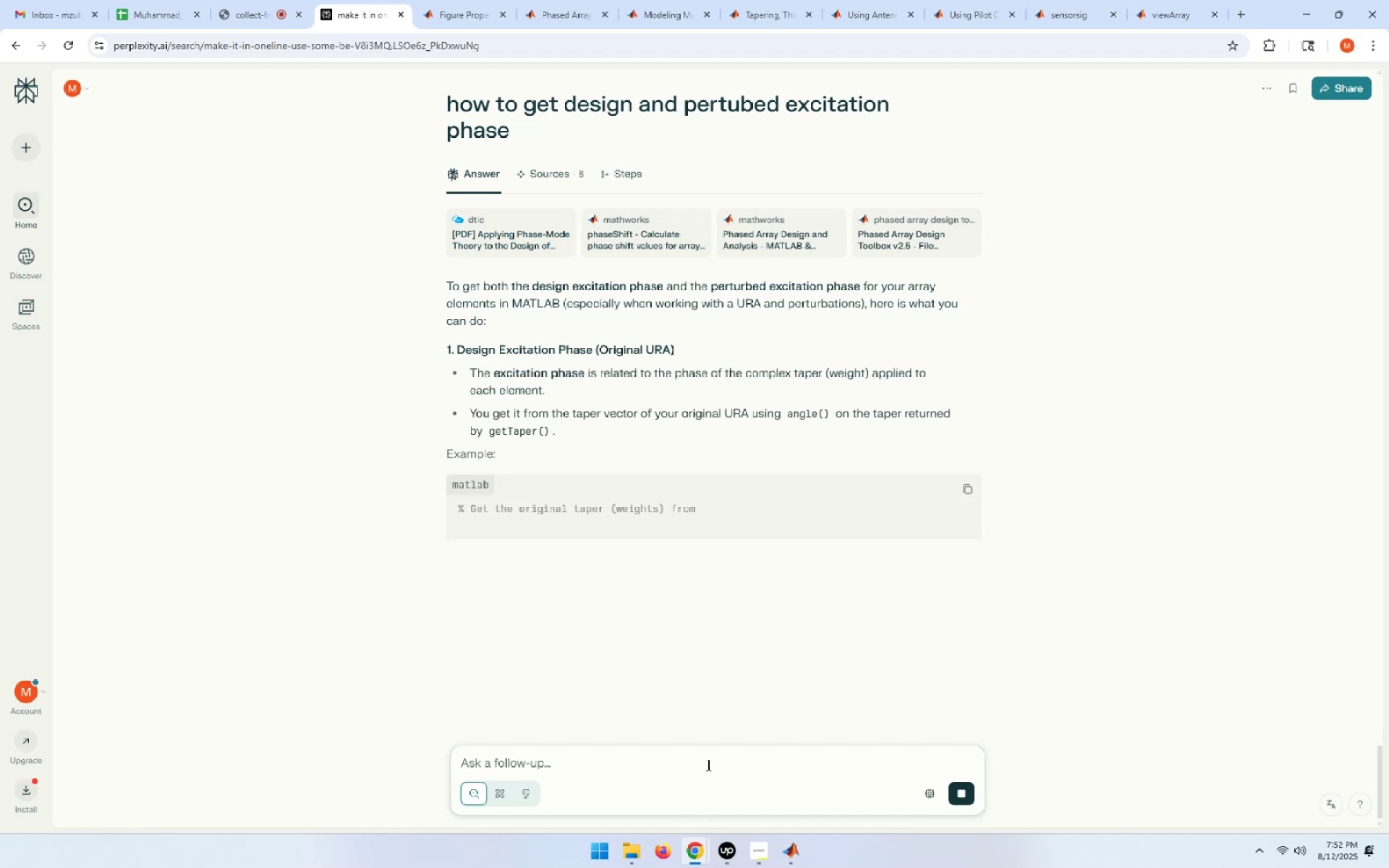 
wait(13.37)
 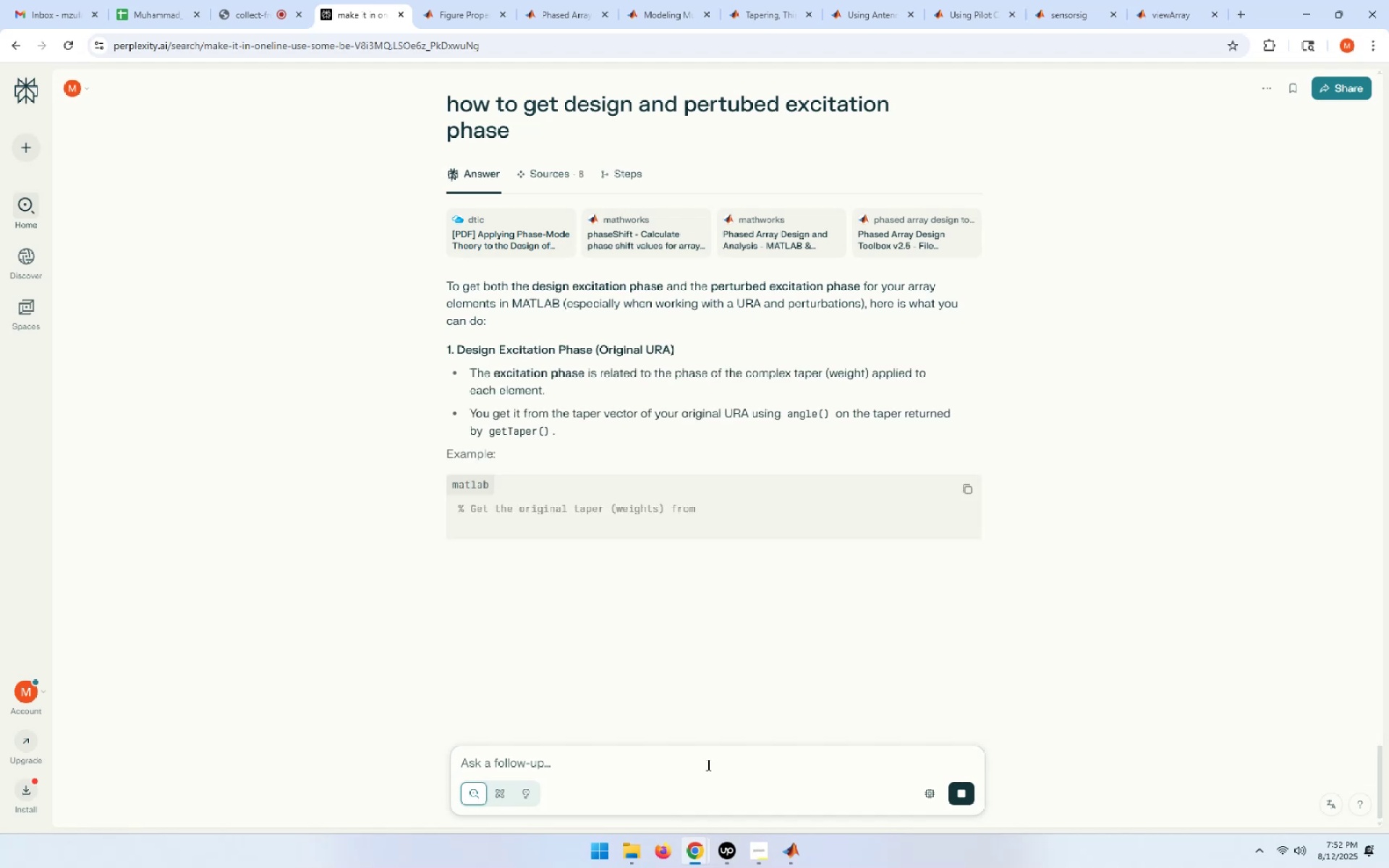 
scroll: coordinate [720, 664], scroll_direction: down, amount: 1.0
 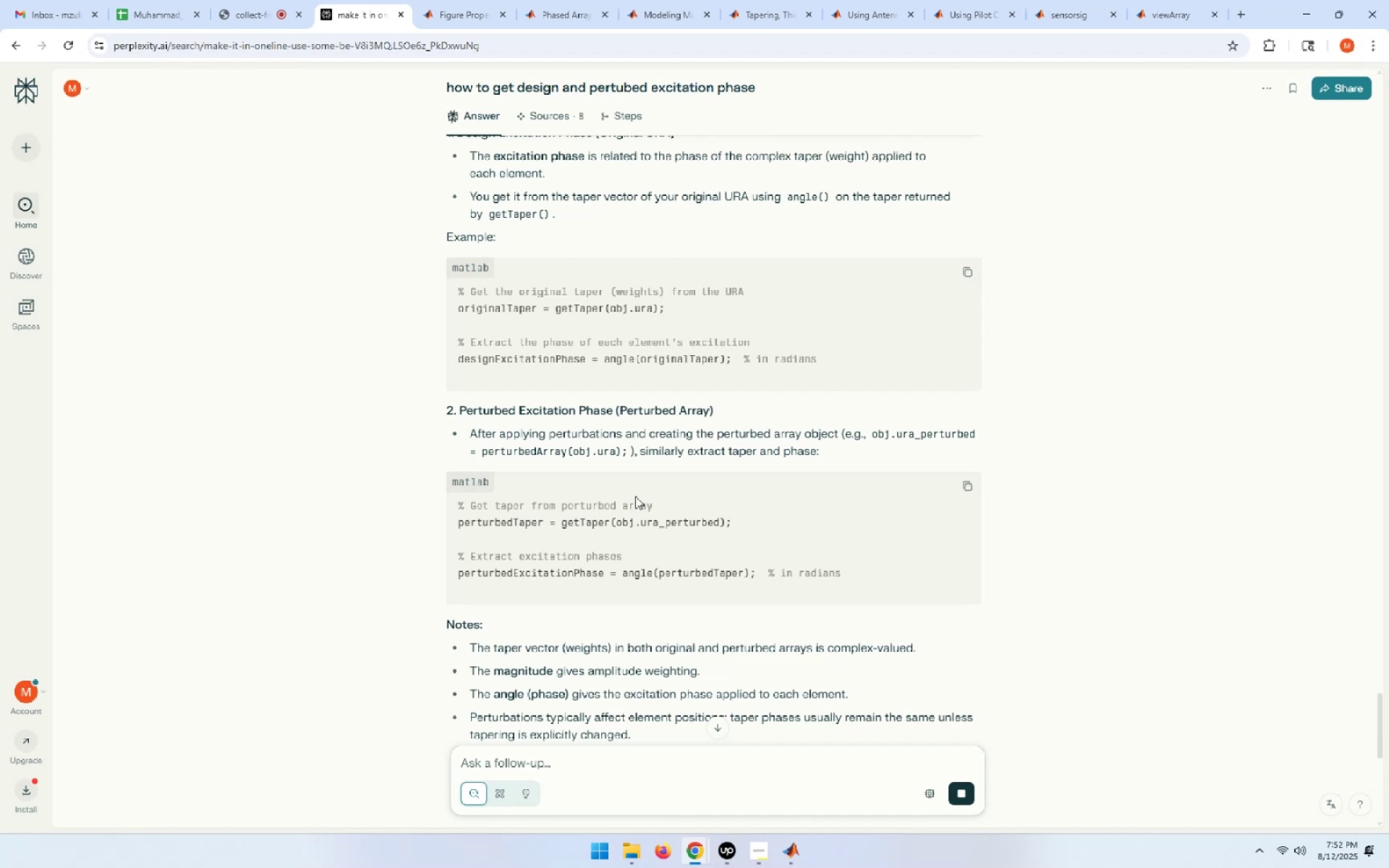 
wait(7.25)
 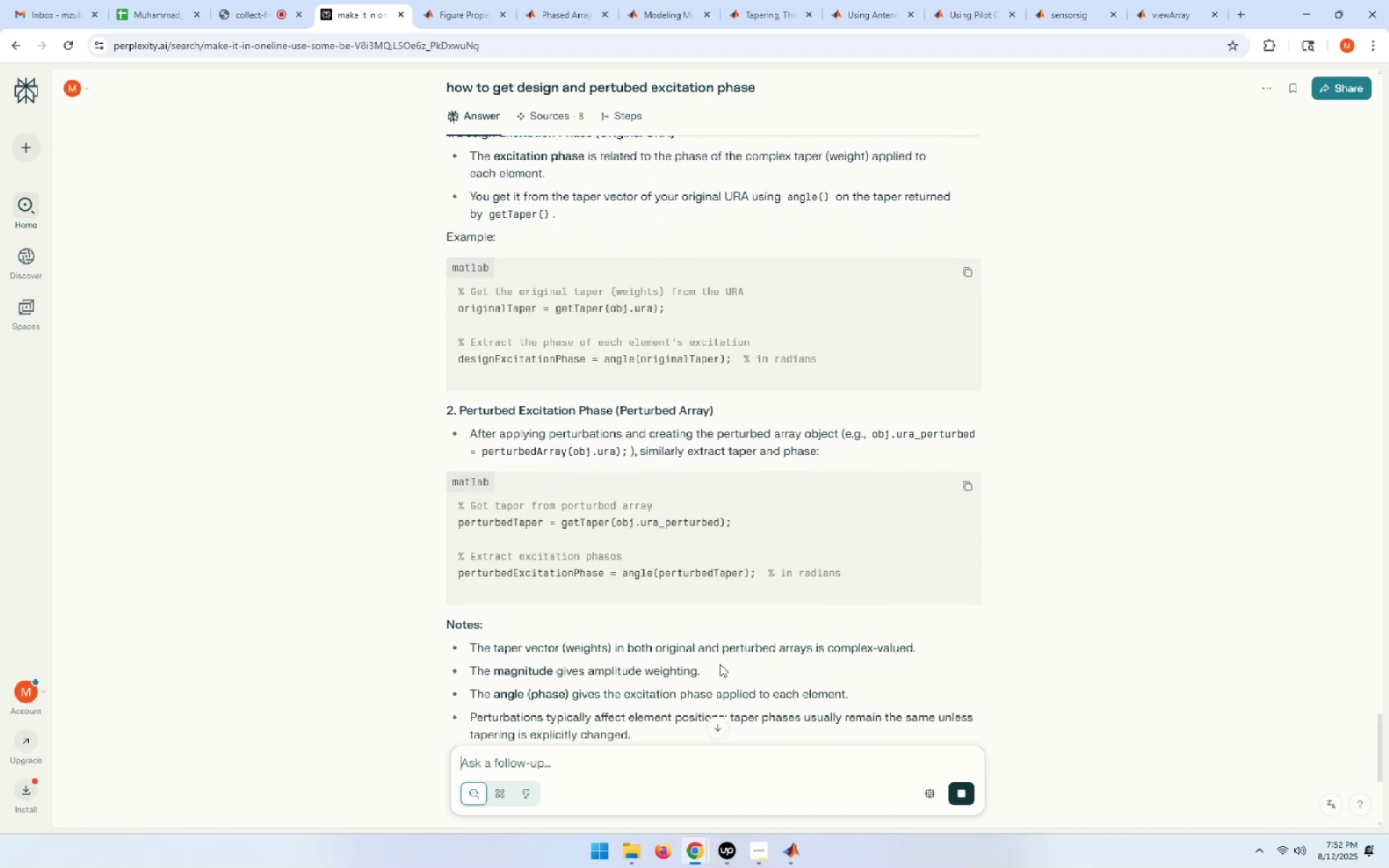 
left_click([967, 485])
 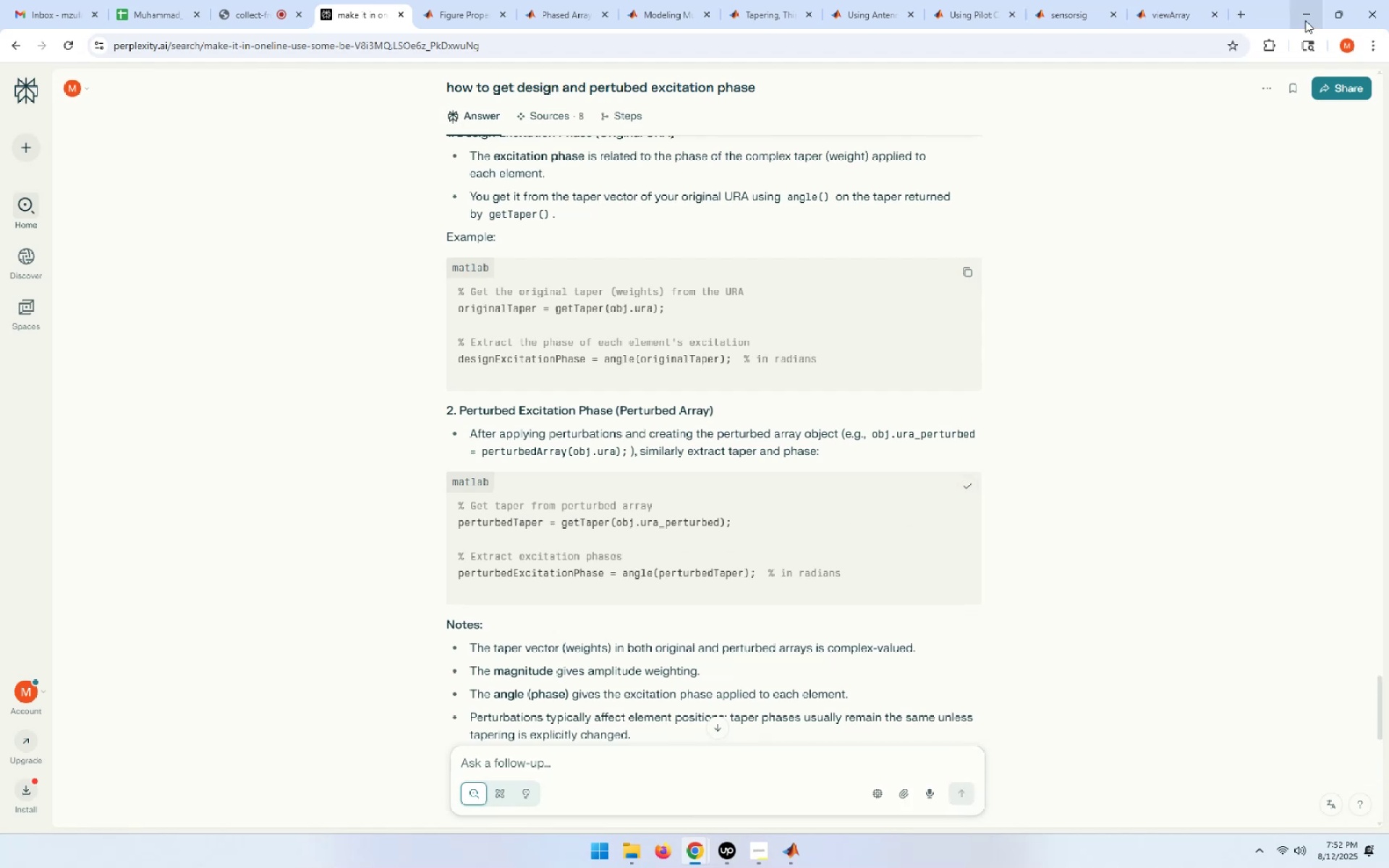 
left_click([1307, 17])
 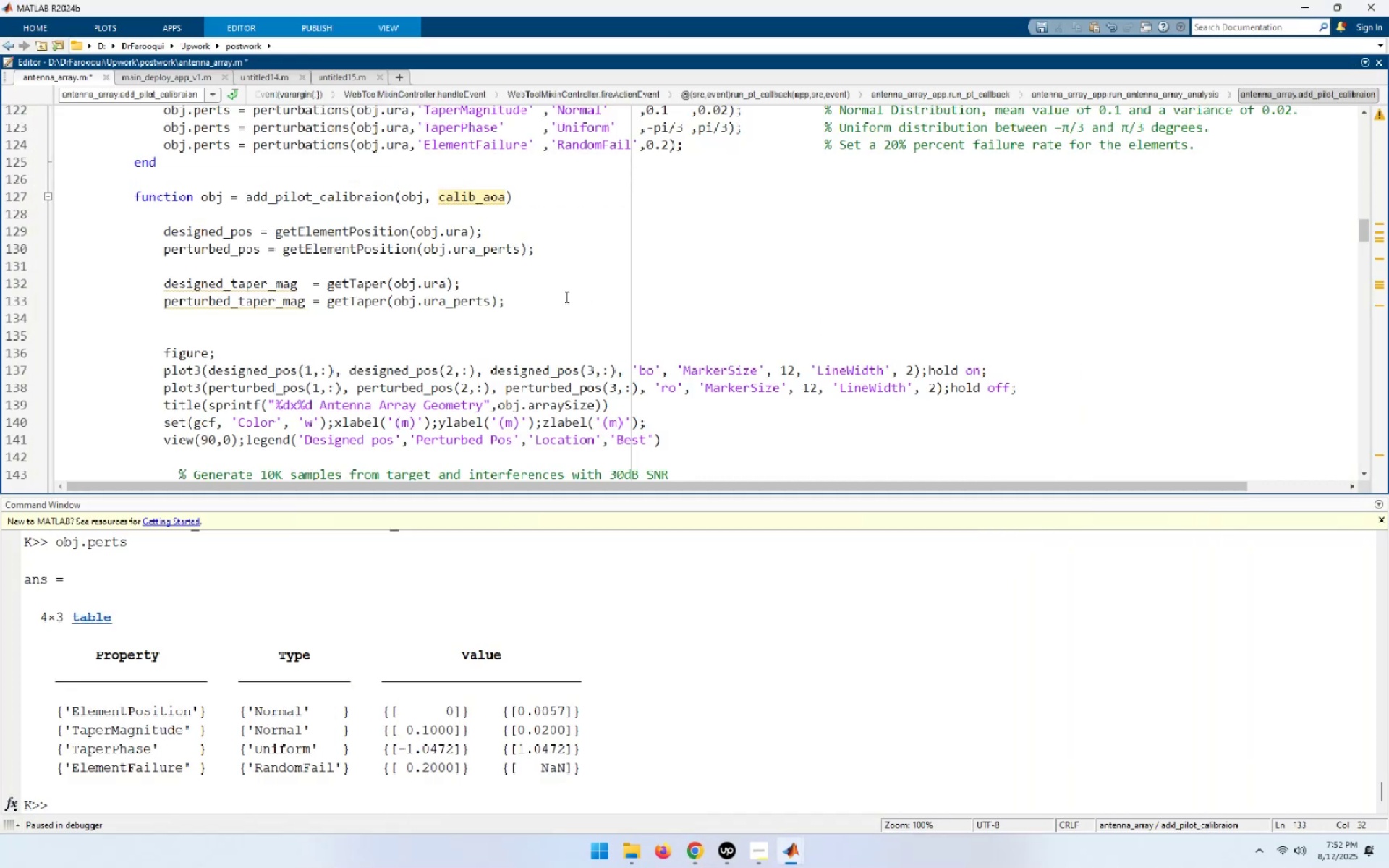 
left_click([540, 304])
 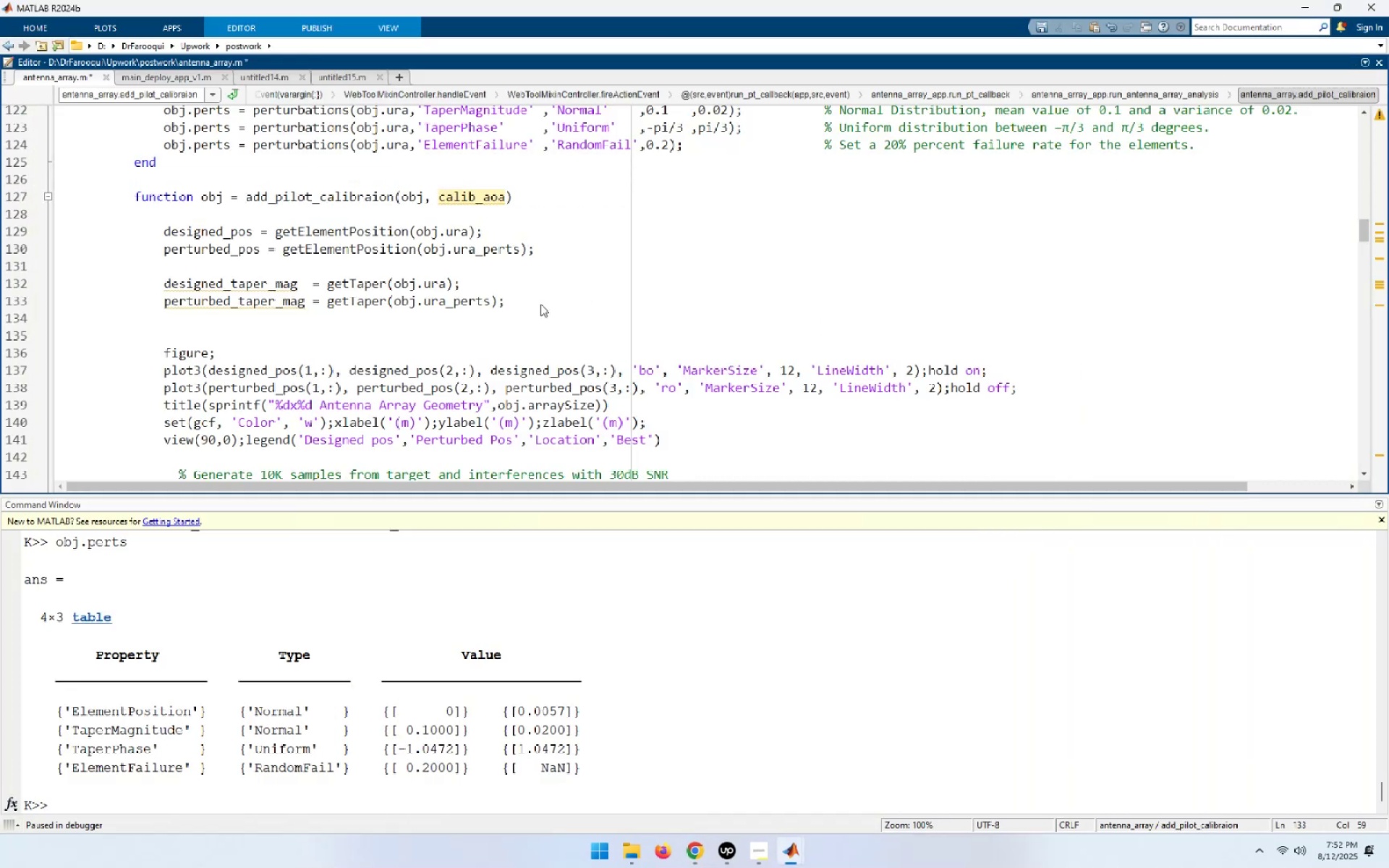 
key(NumpadEnter)
 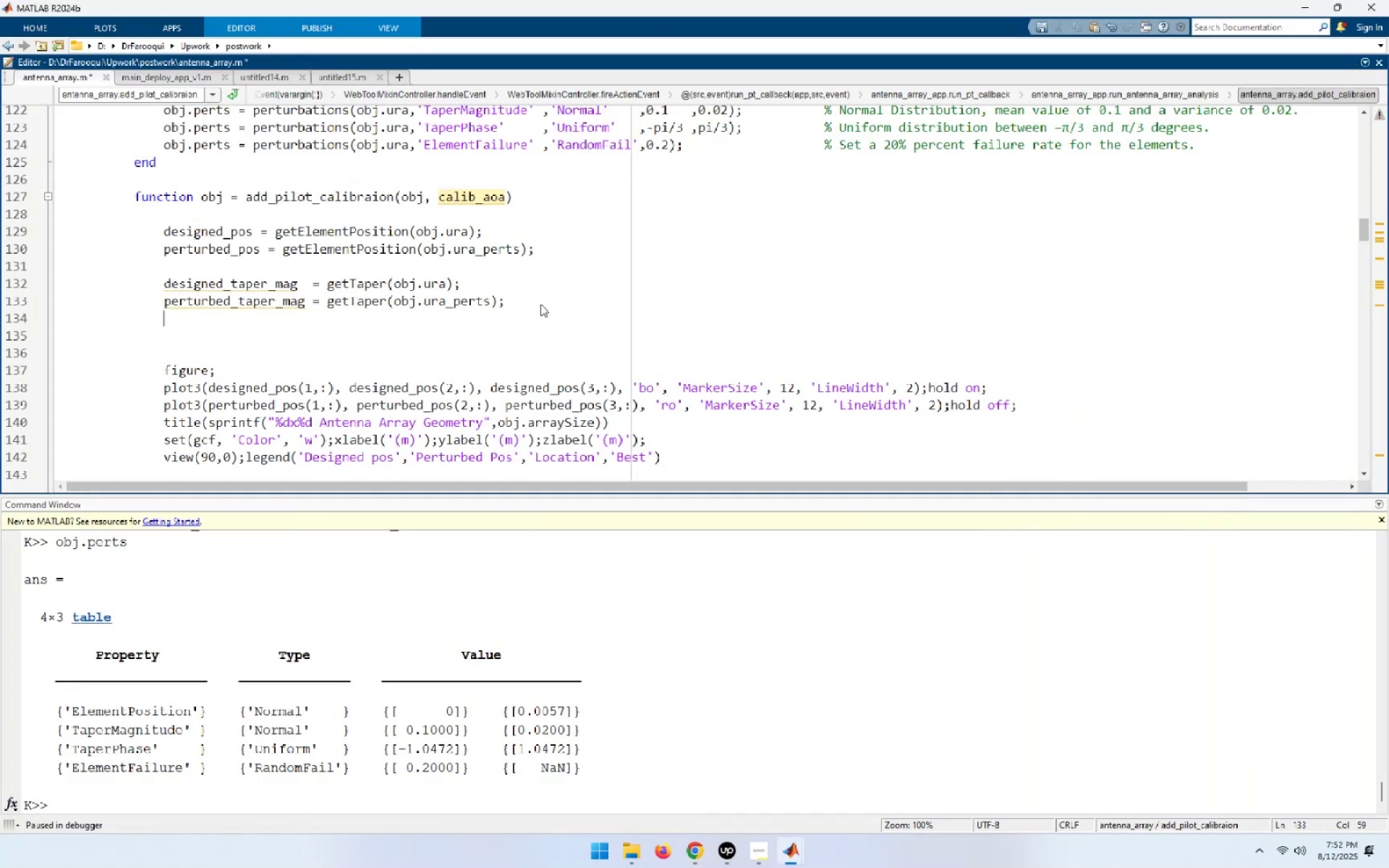 
key(NumpadEnter)
 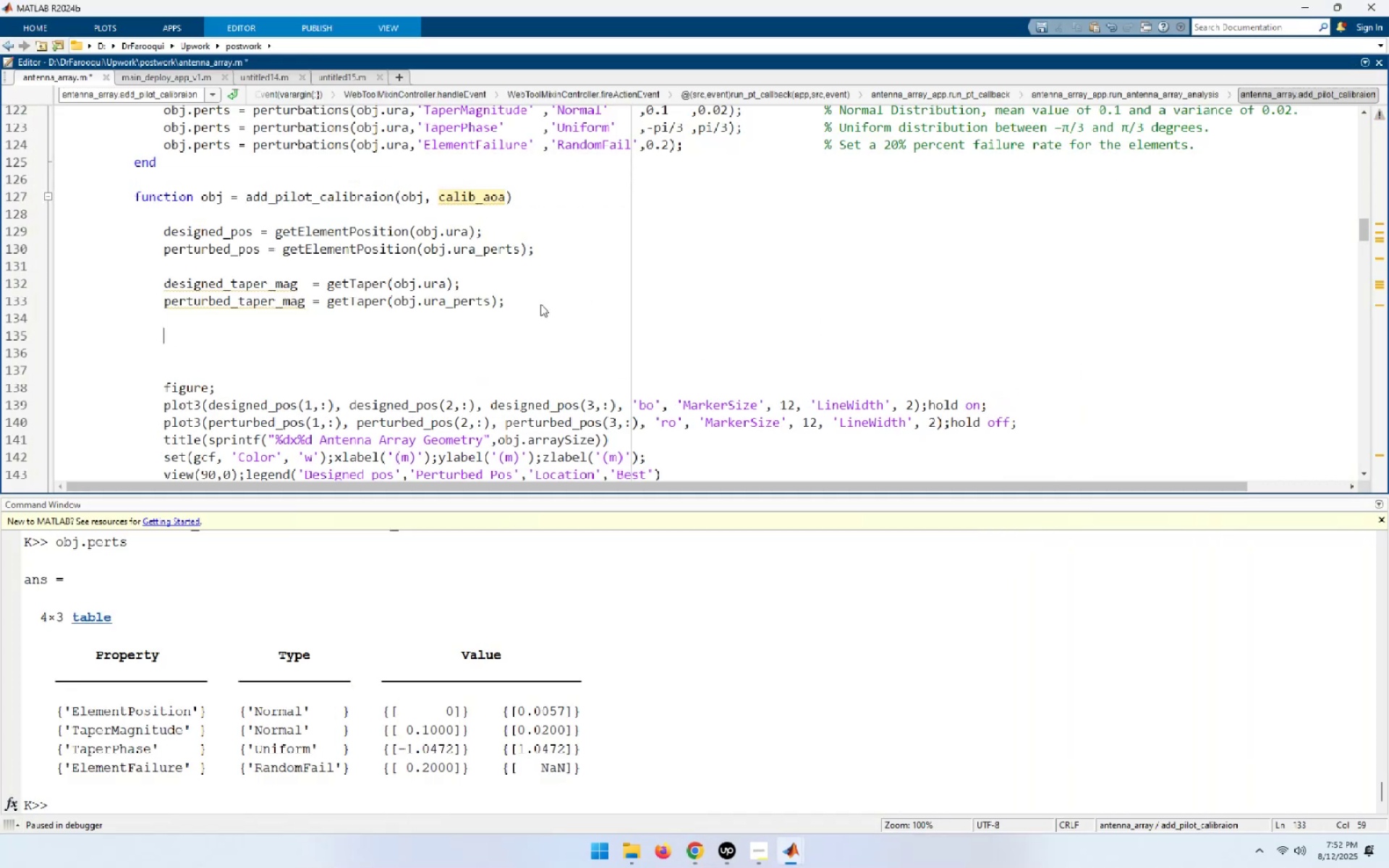 
key(NumpadEnter)
 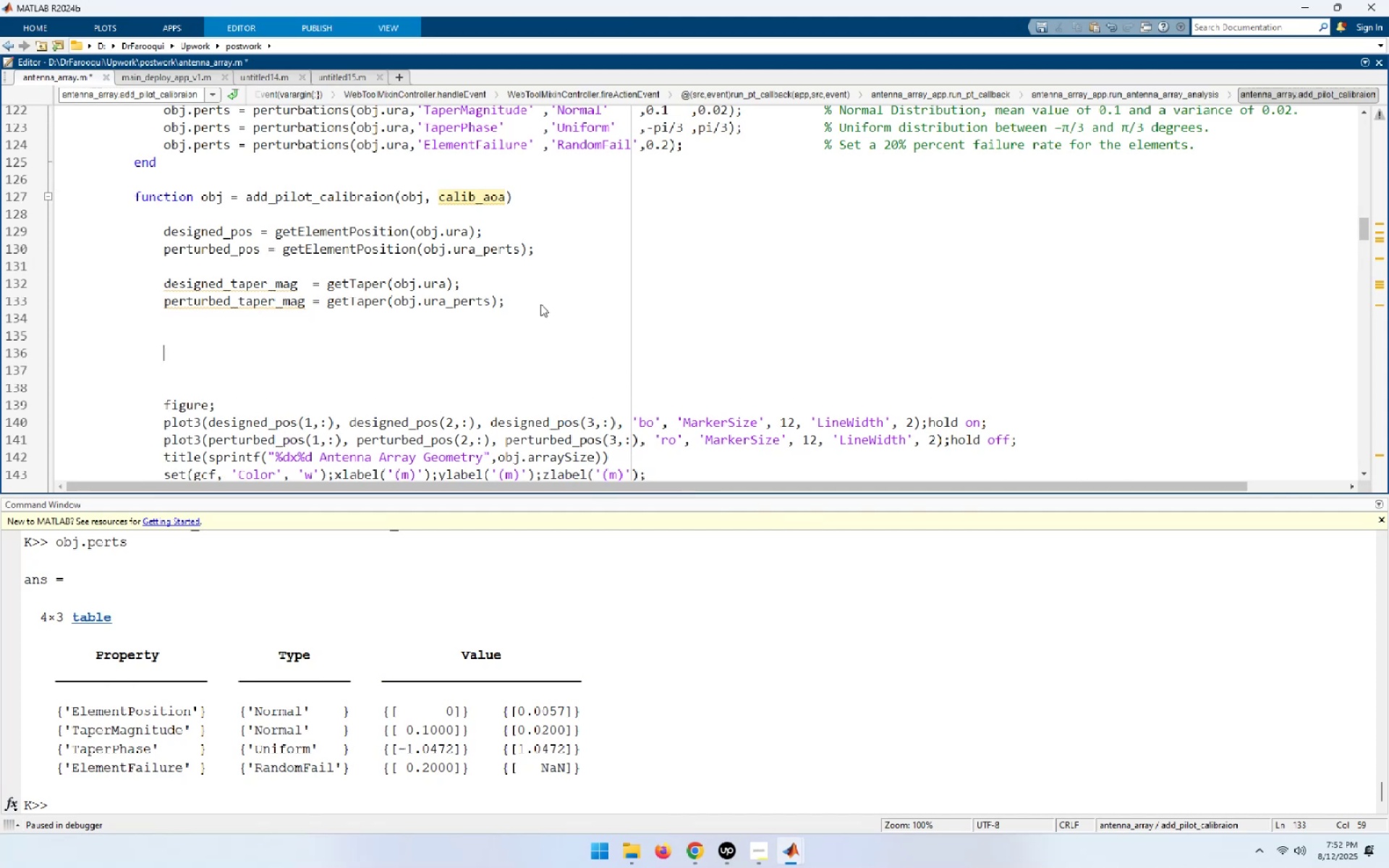 
key(Control+V)
 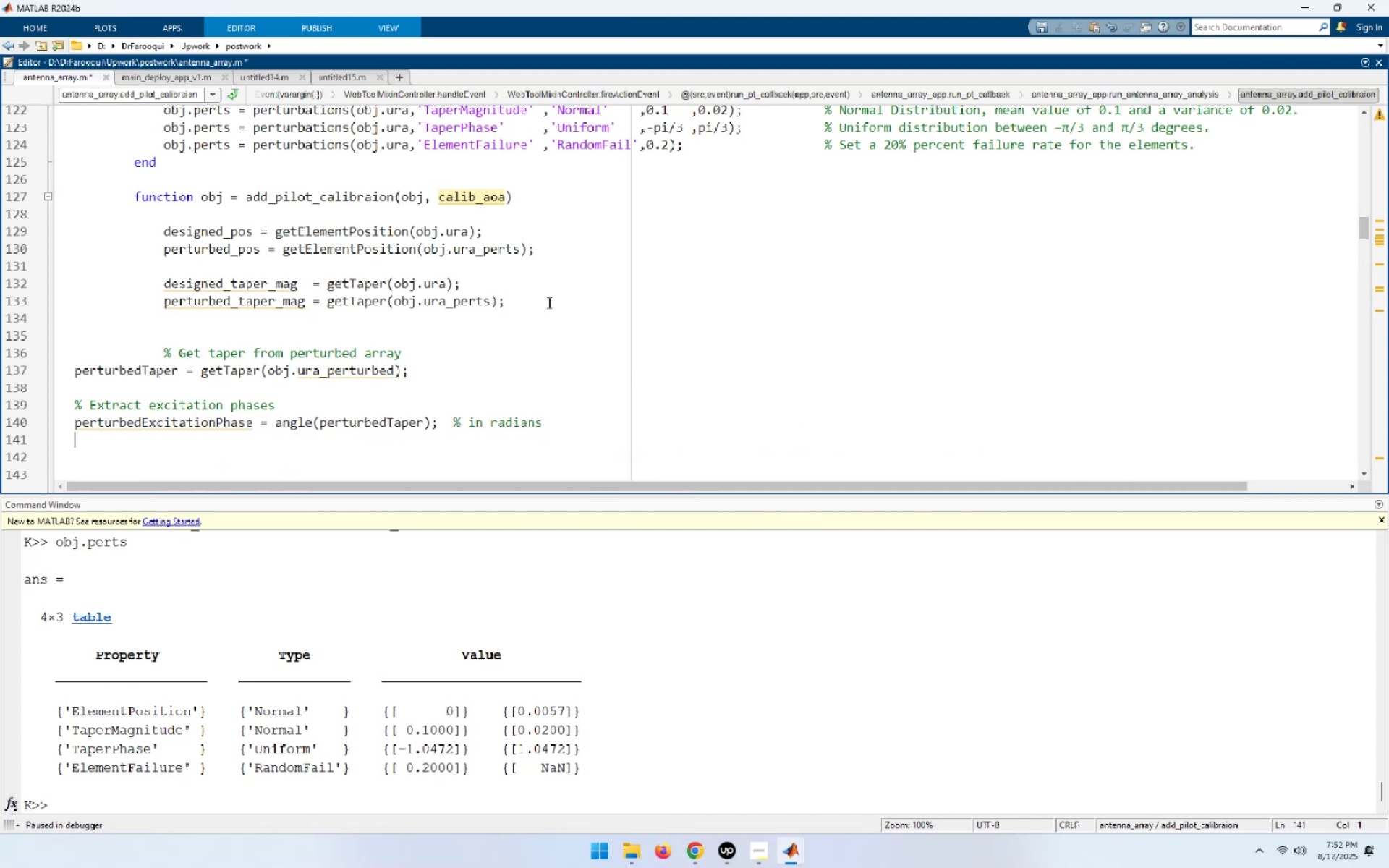 
key(Alt+AltLeft)
 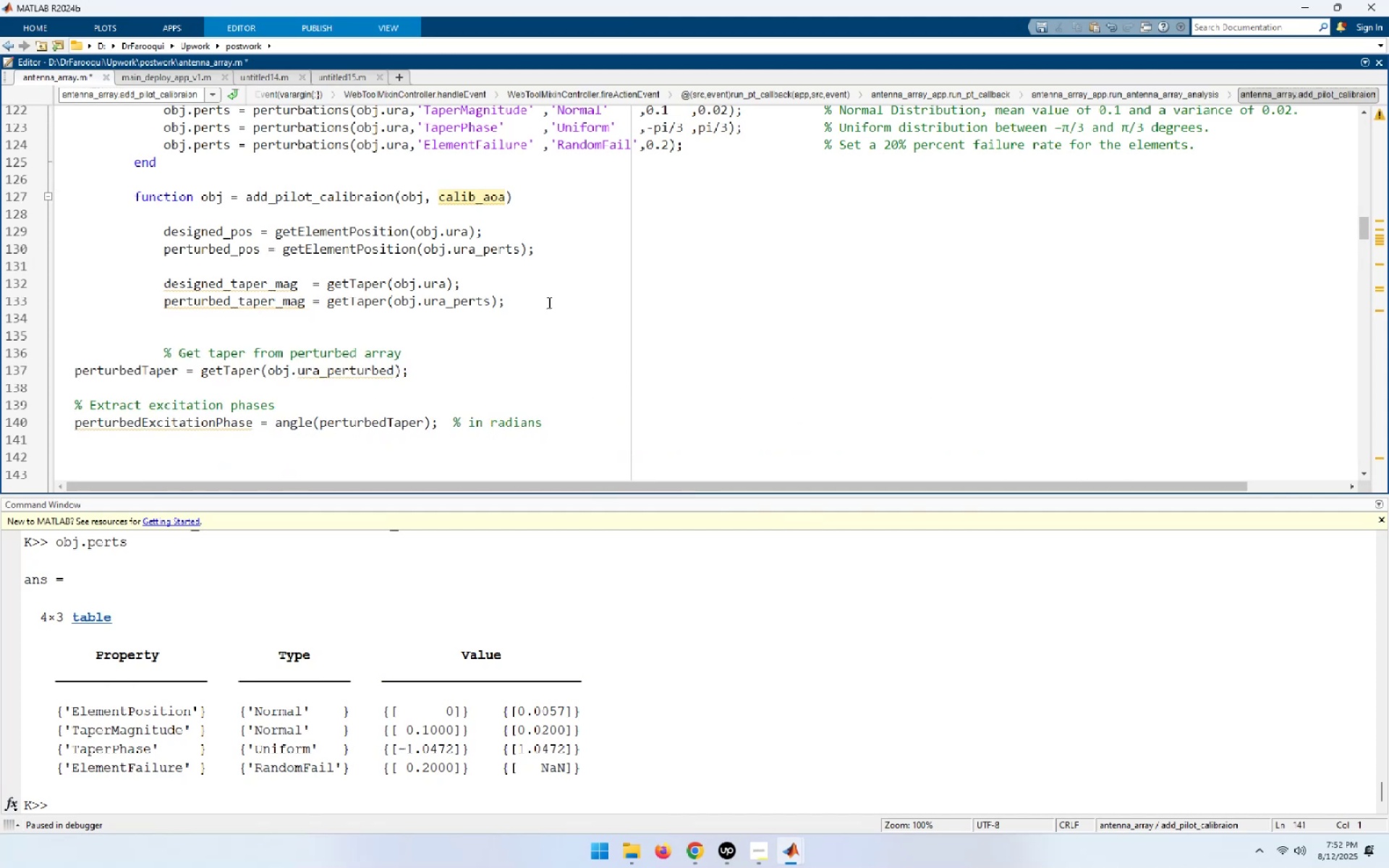 
key(Alt+Tab)
 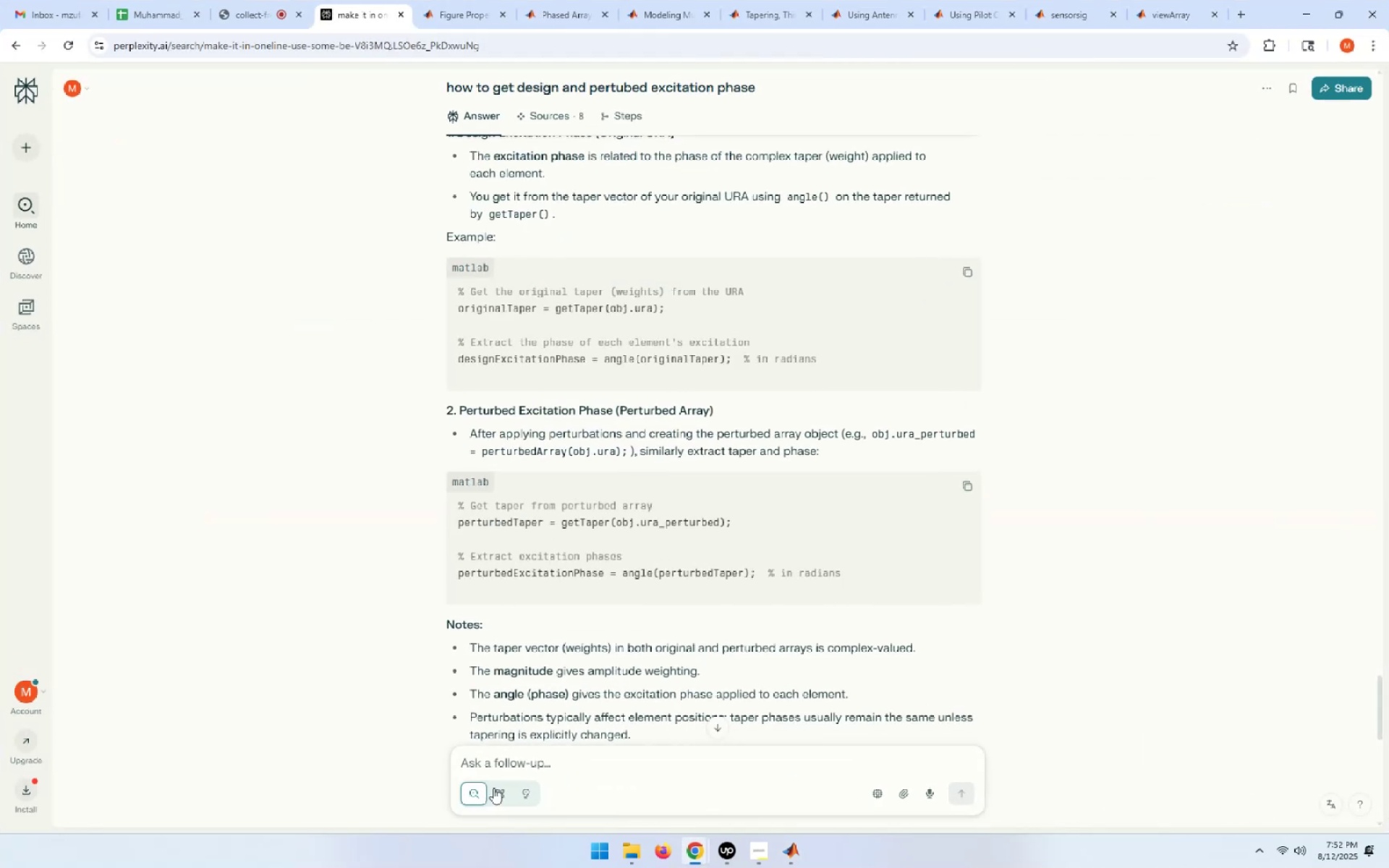 
left_click([506, 768])
 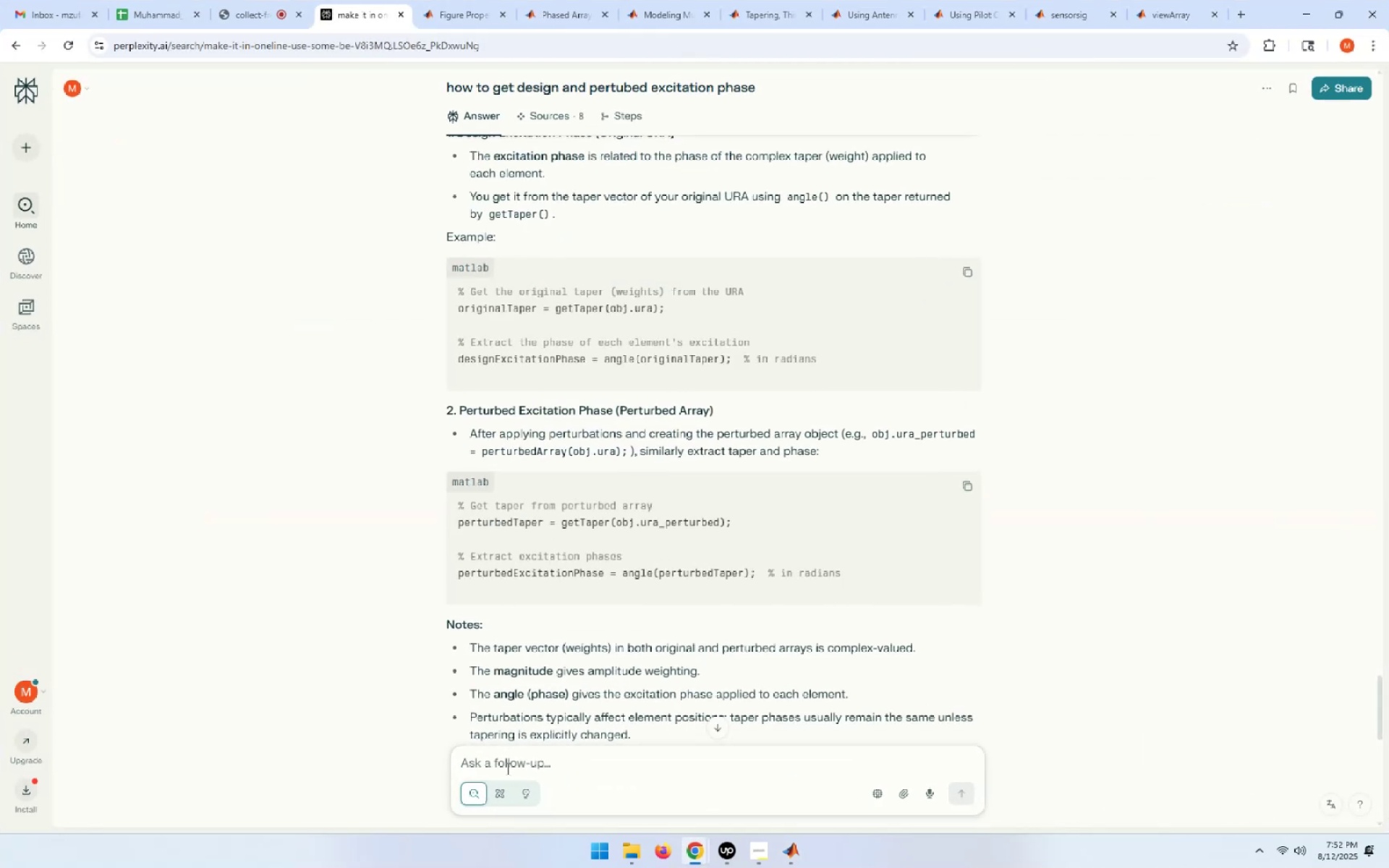 
type(how to get mag)
 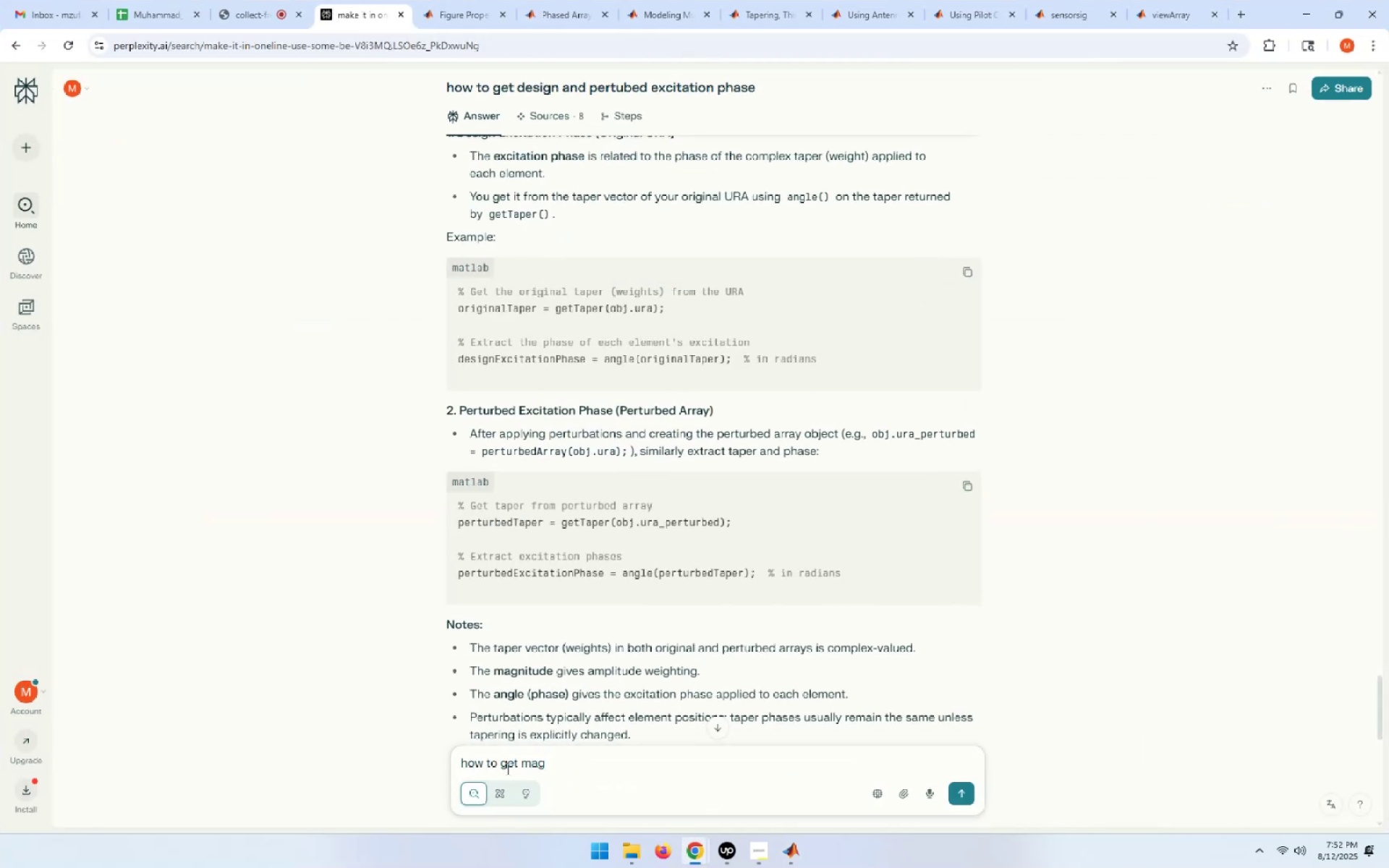 
key(Enter)
 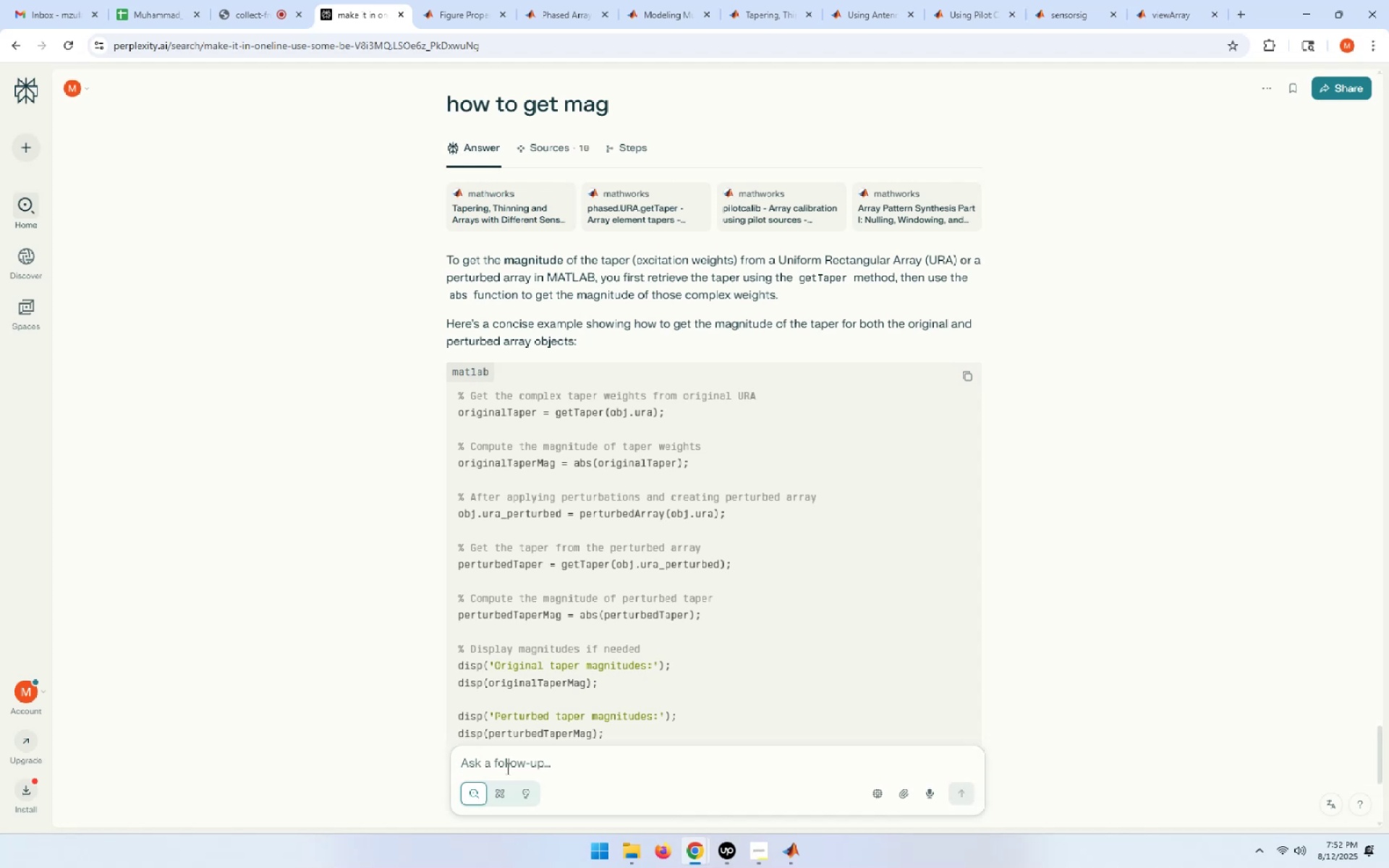 
wait(19.02)
 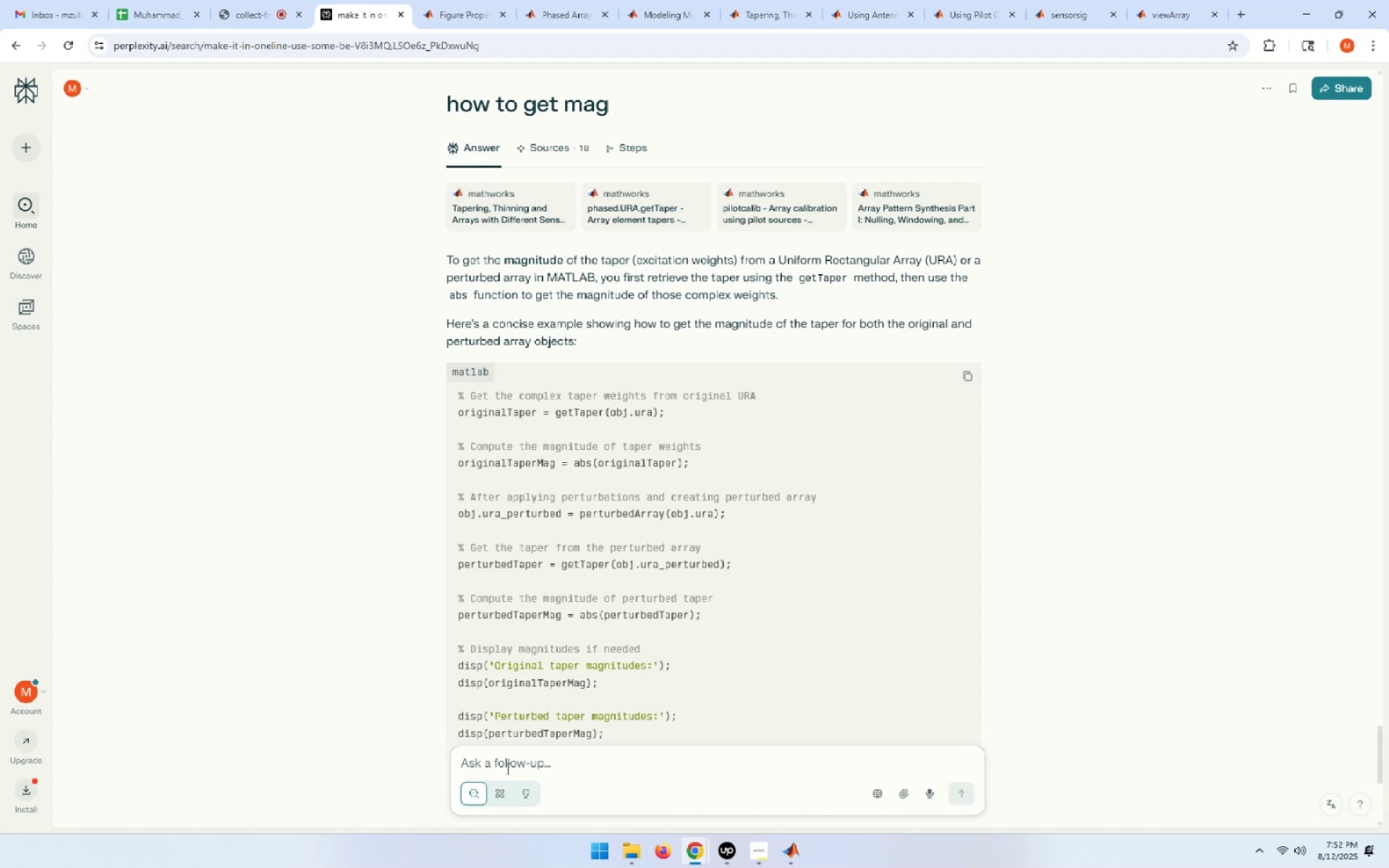 
scroll: coordinate [780, 671], scroll_direction: down, amount: 1.0
 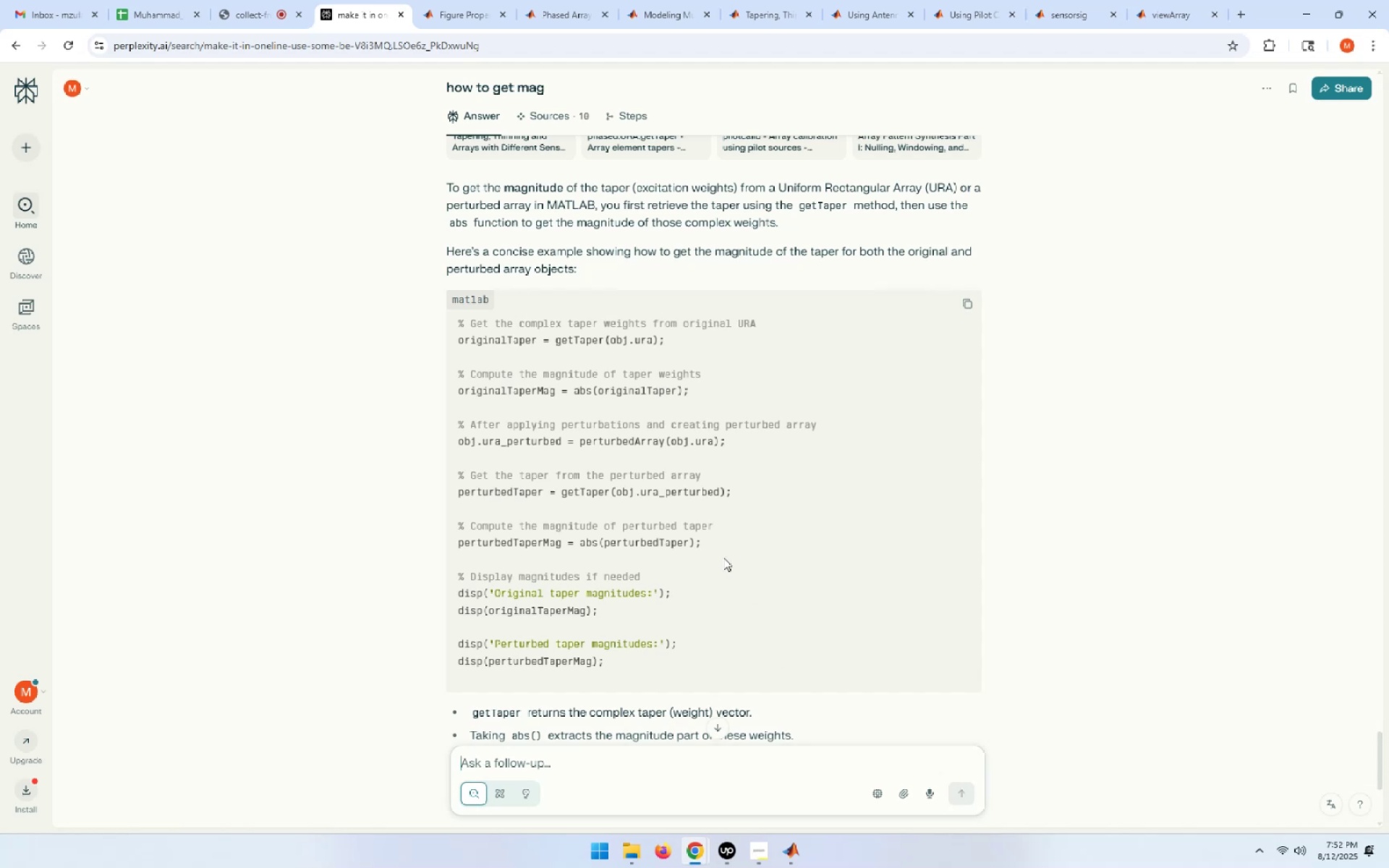 
wait(5.75)
 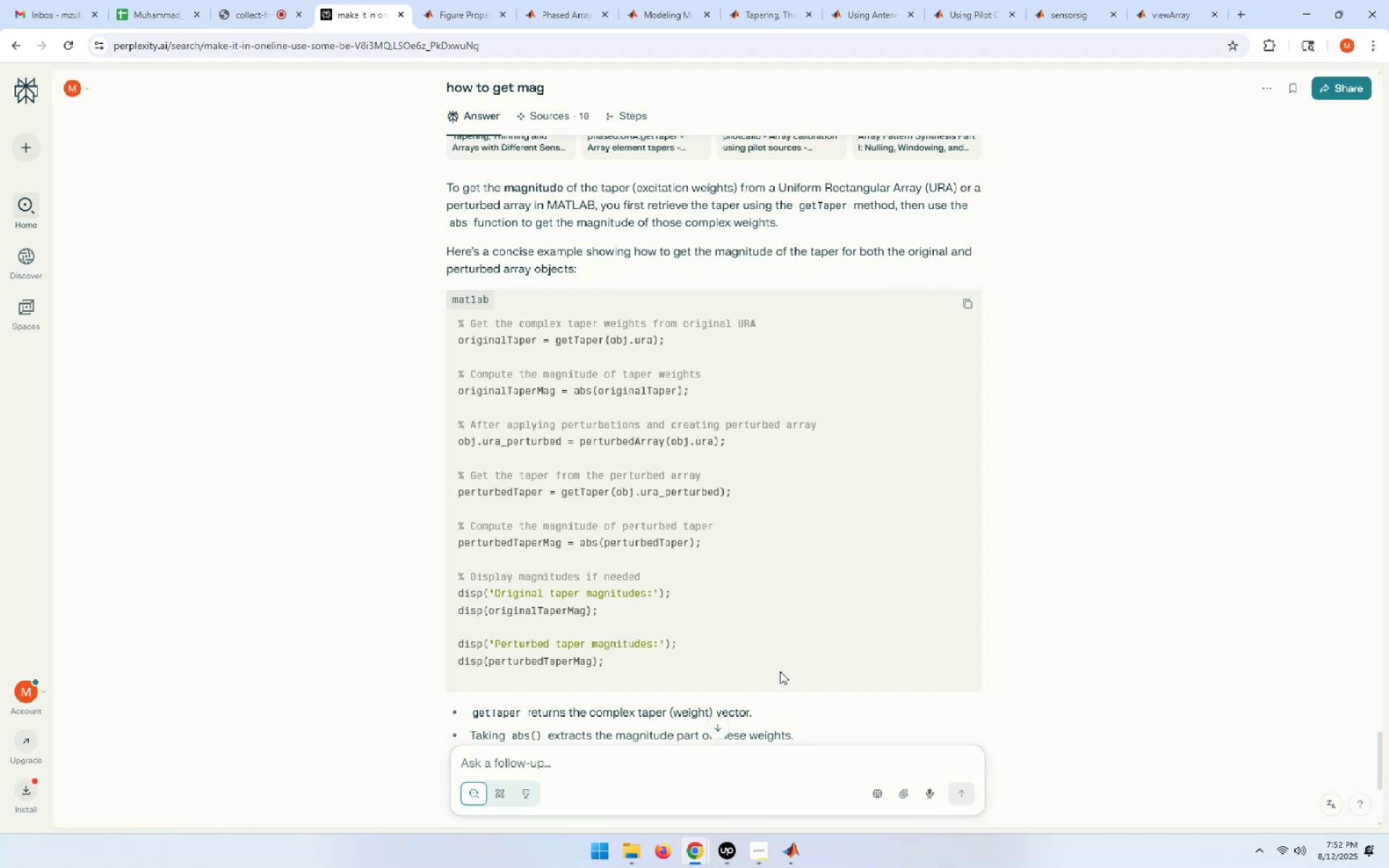 
scroll: coordinate [723, 558], scroll_direction: down, amount: 1.0
 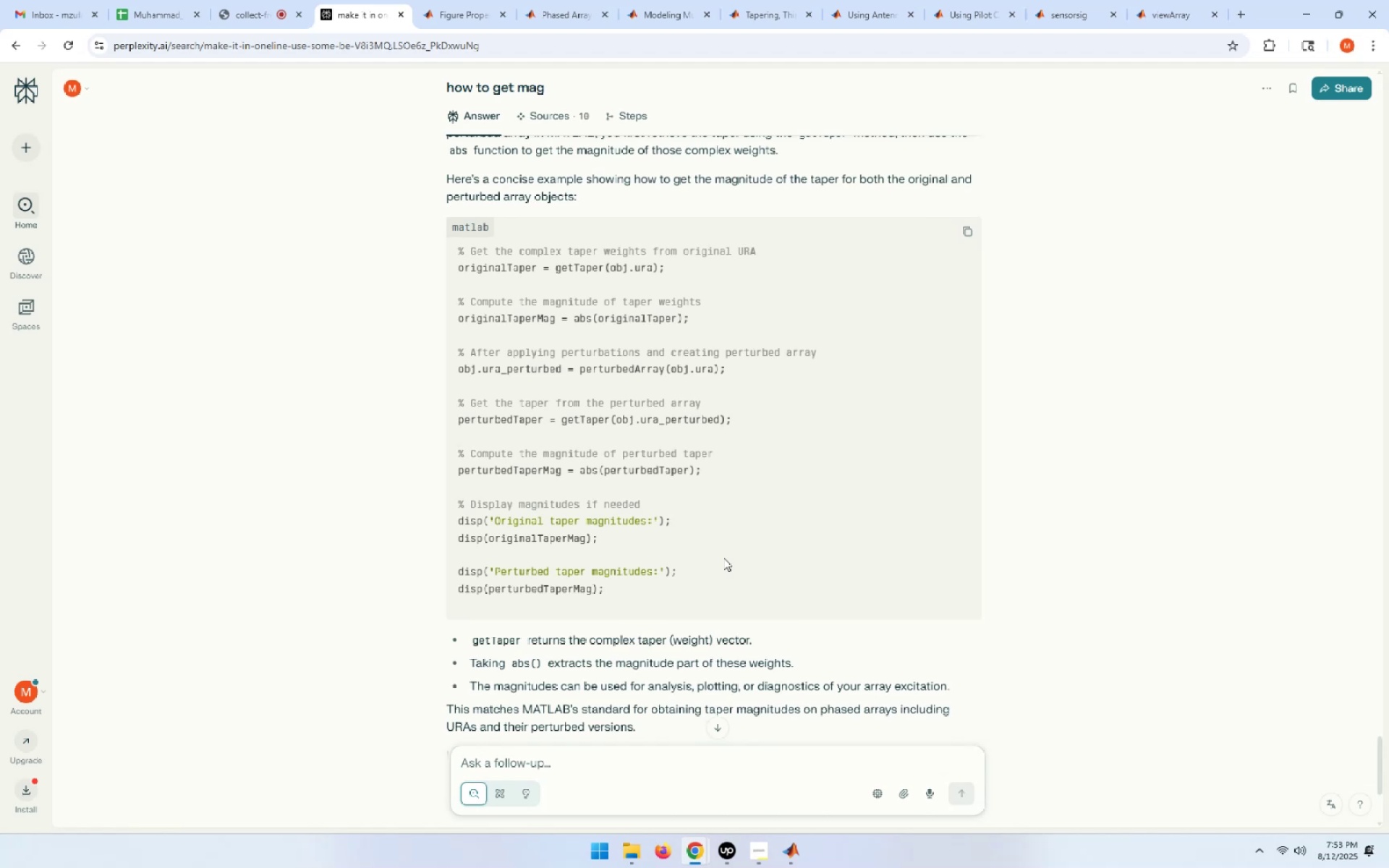 
wait(25.22)
 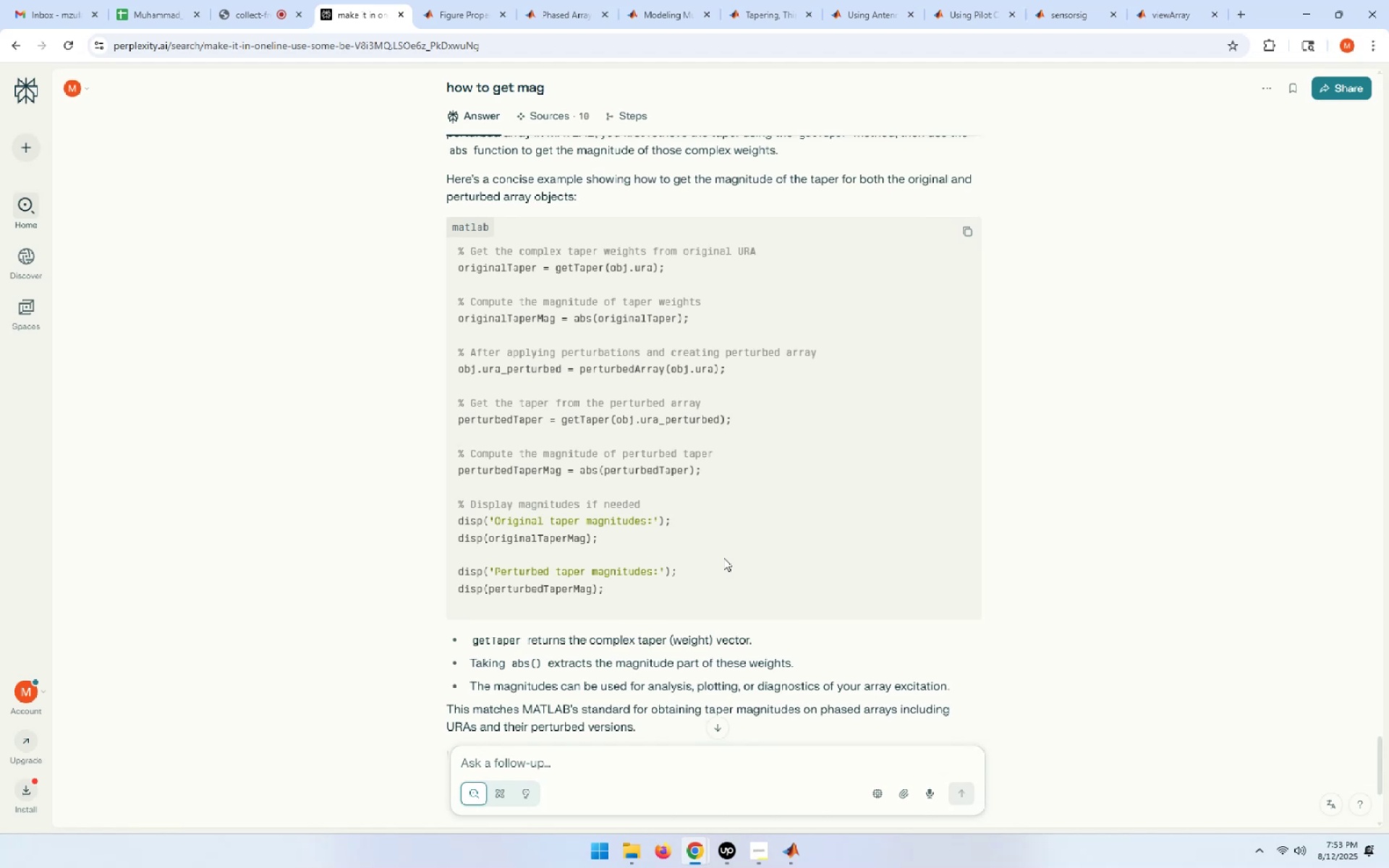 
scroll: coordinate [723, 558], scroll_direction: down, amount: 1.0
 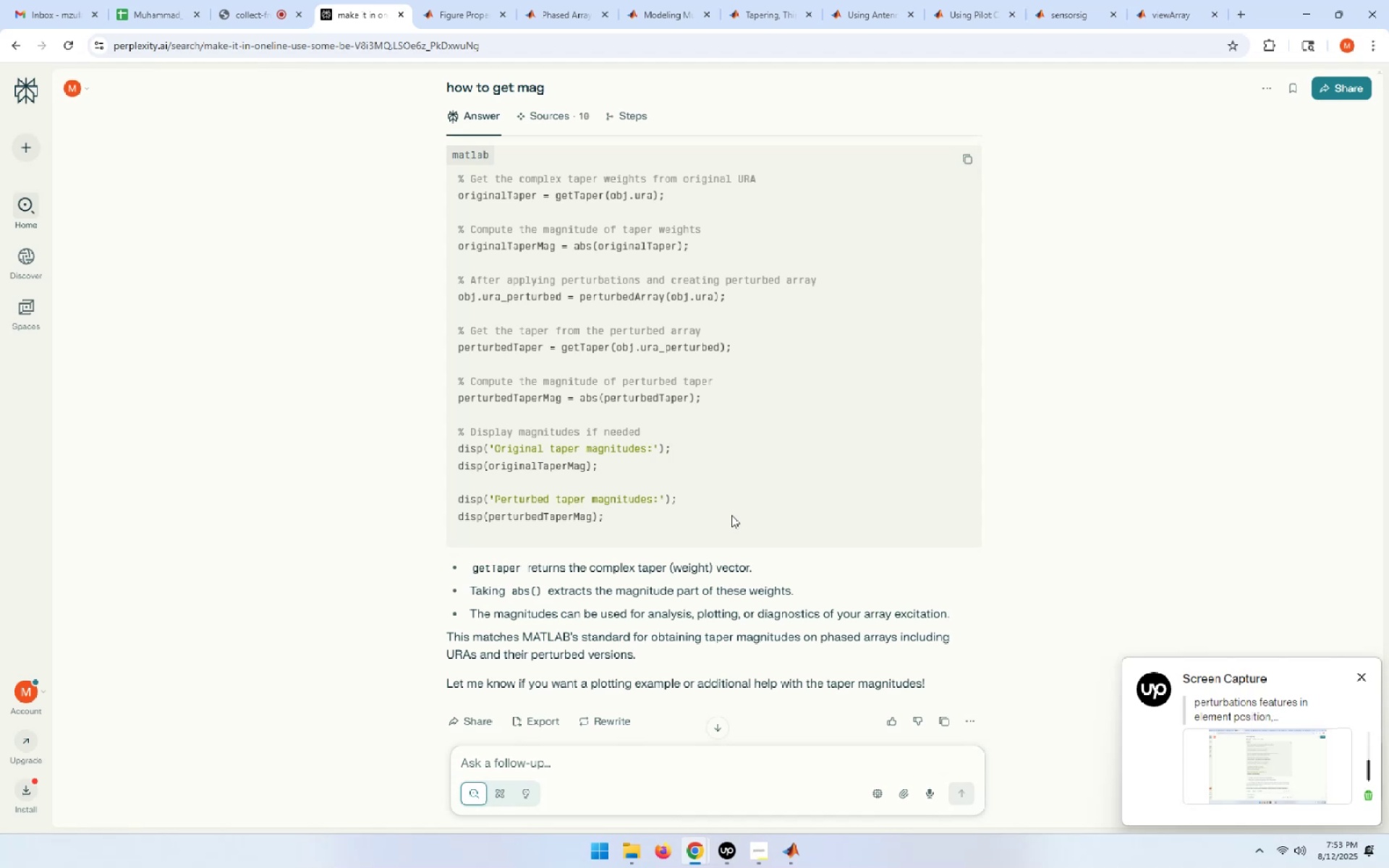 
wait(15.09)
 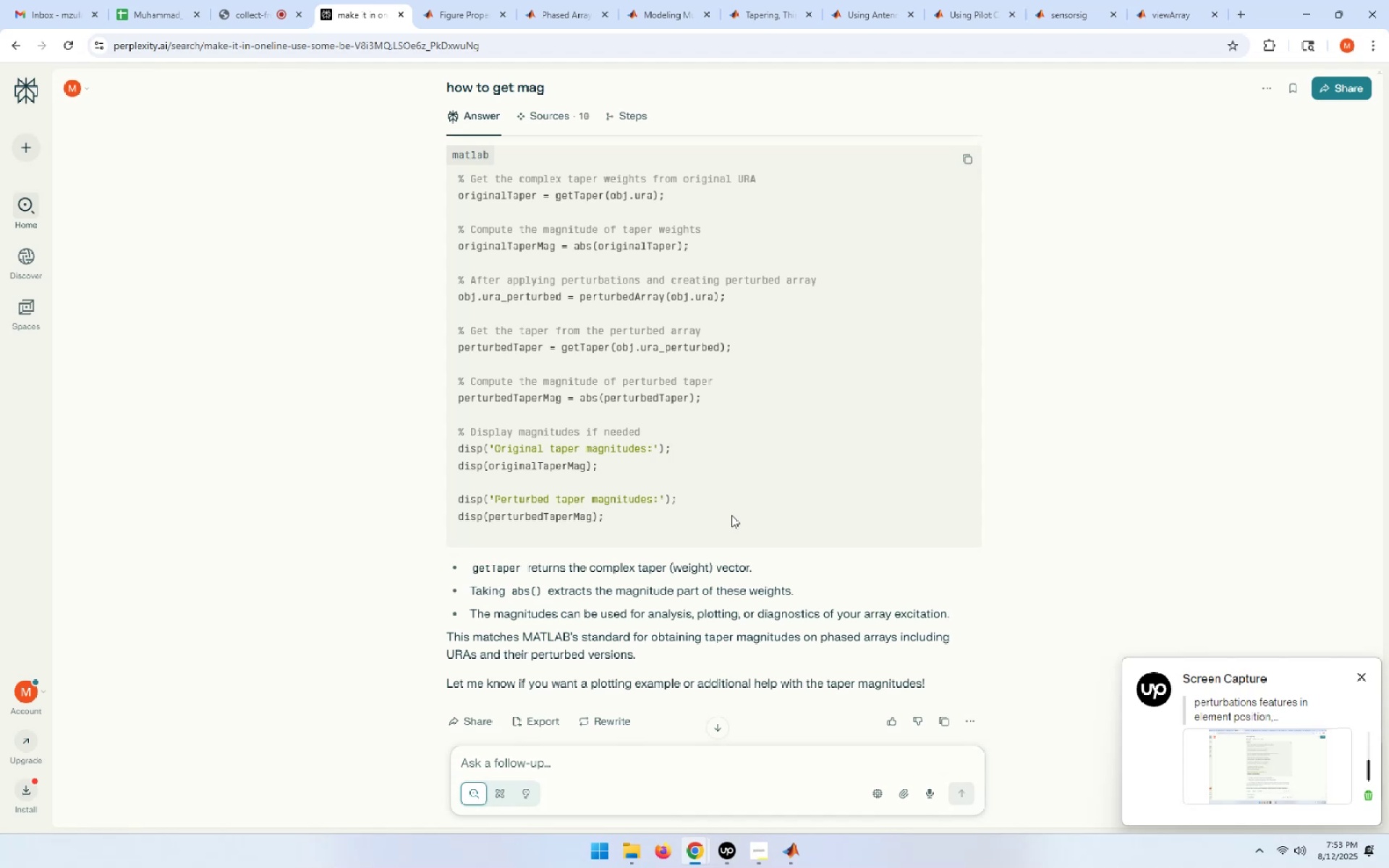 
scroll: coordinate [736, 522], scroll_direction: up, amount: 1.0
 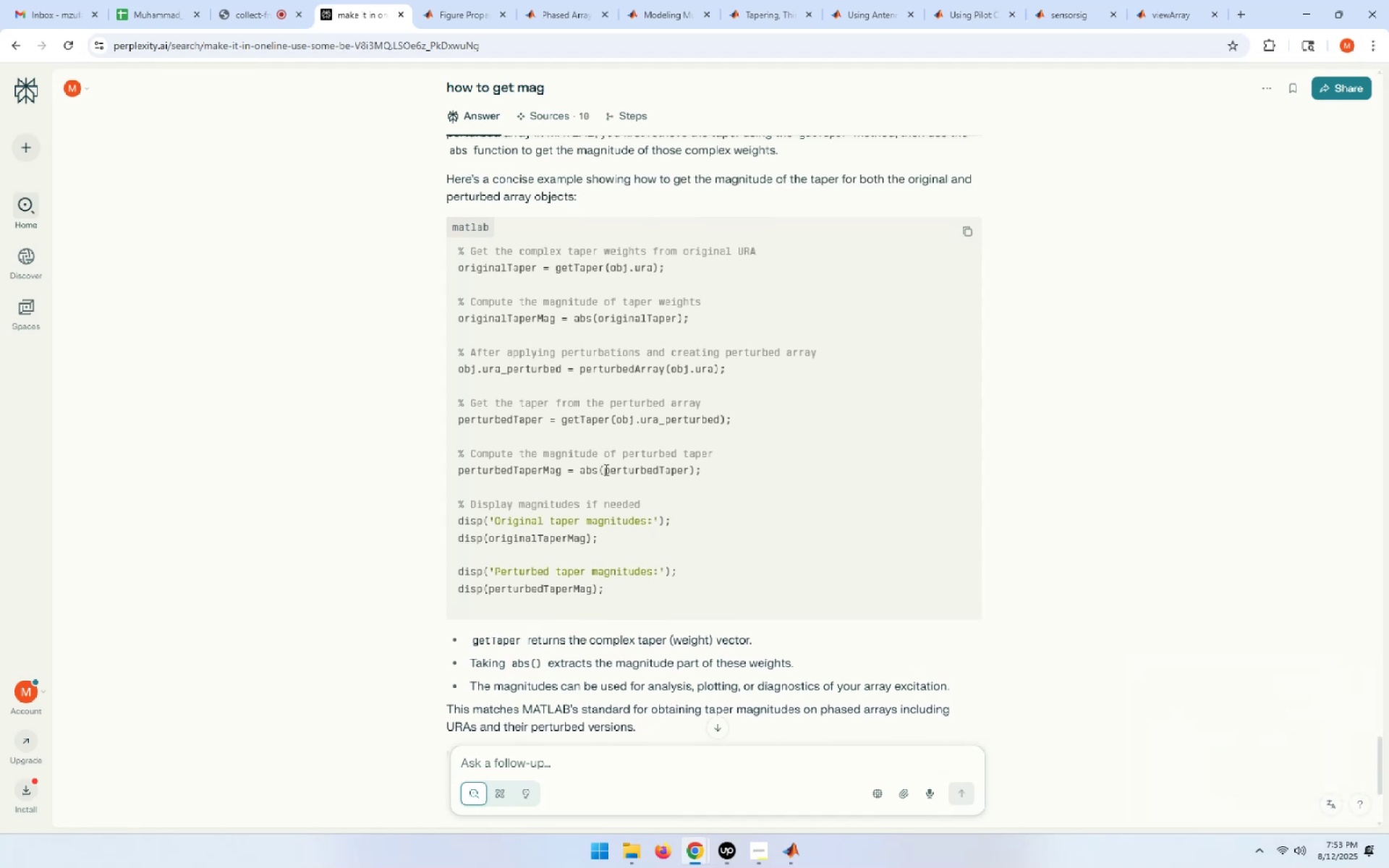 
mouse_move([791, 863])
 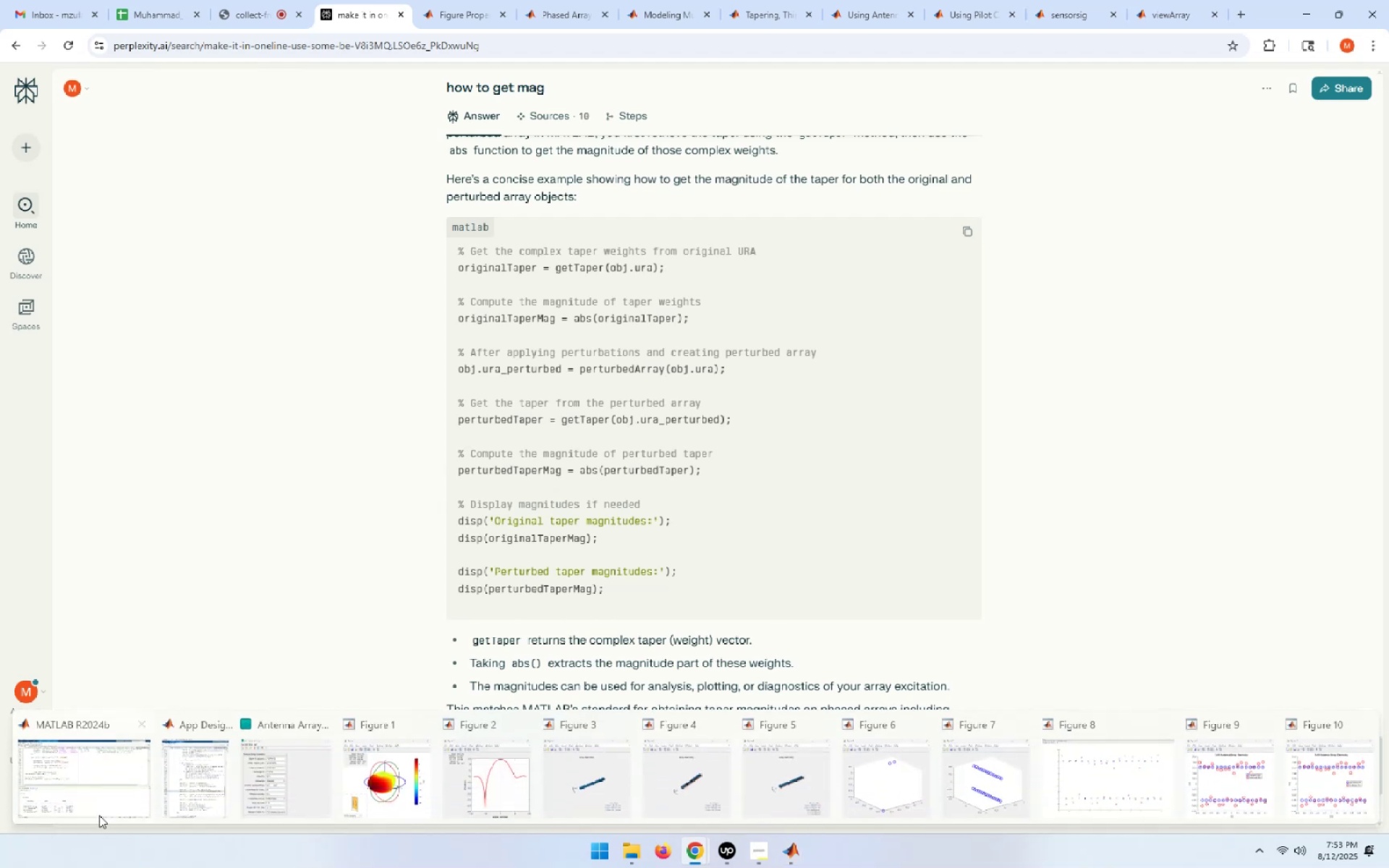 
left_click([91, 805])
 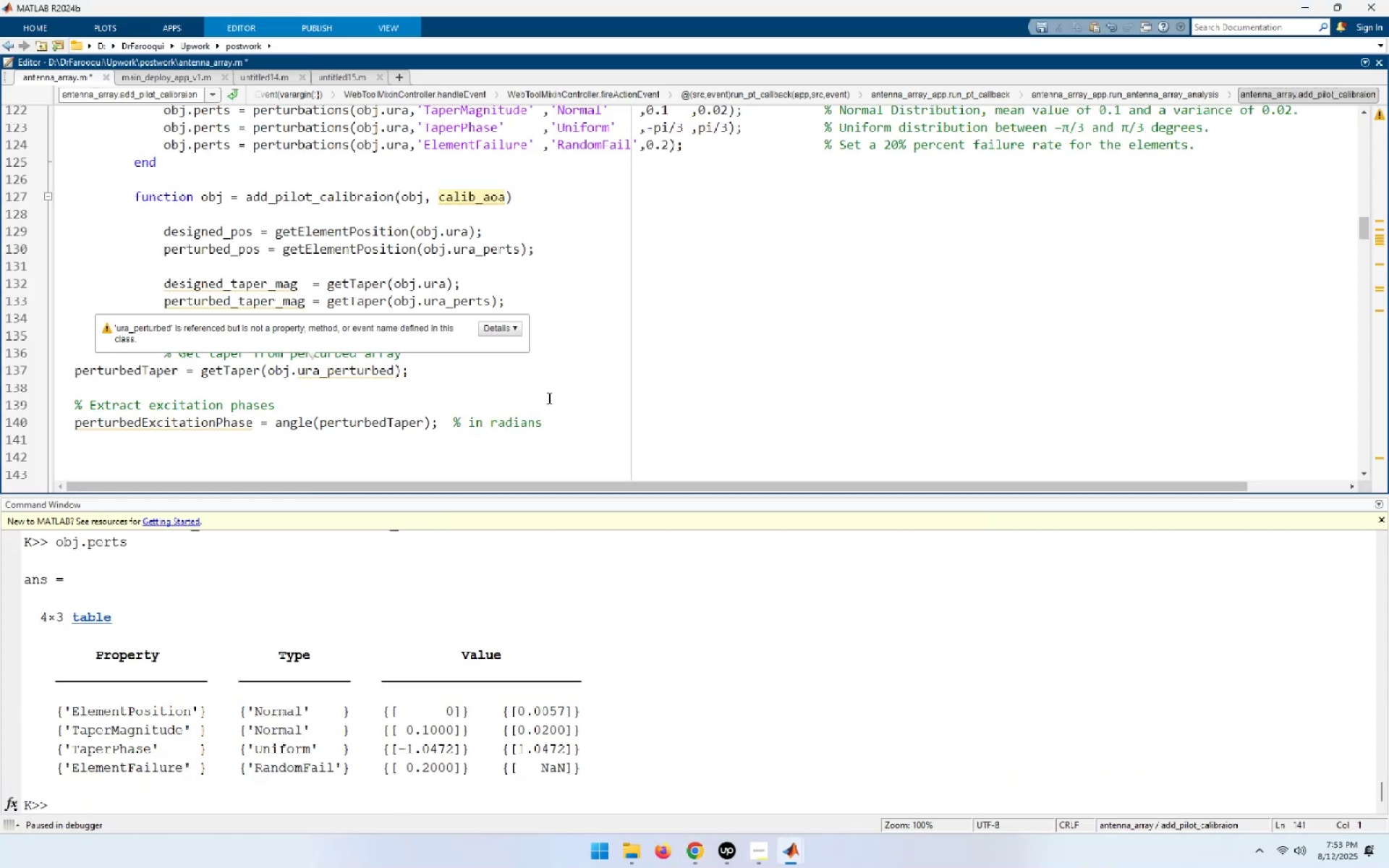 
left_click([531, 378])
 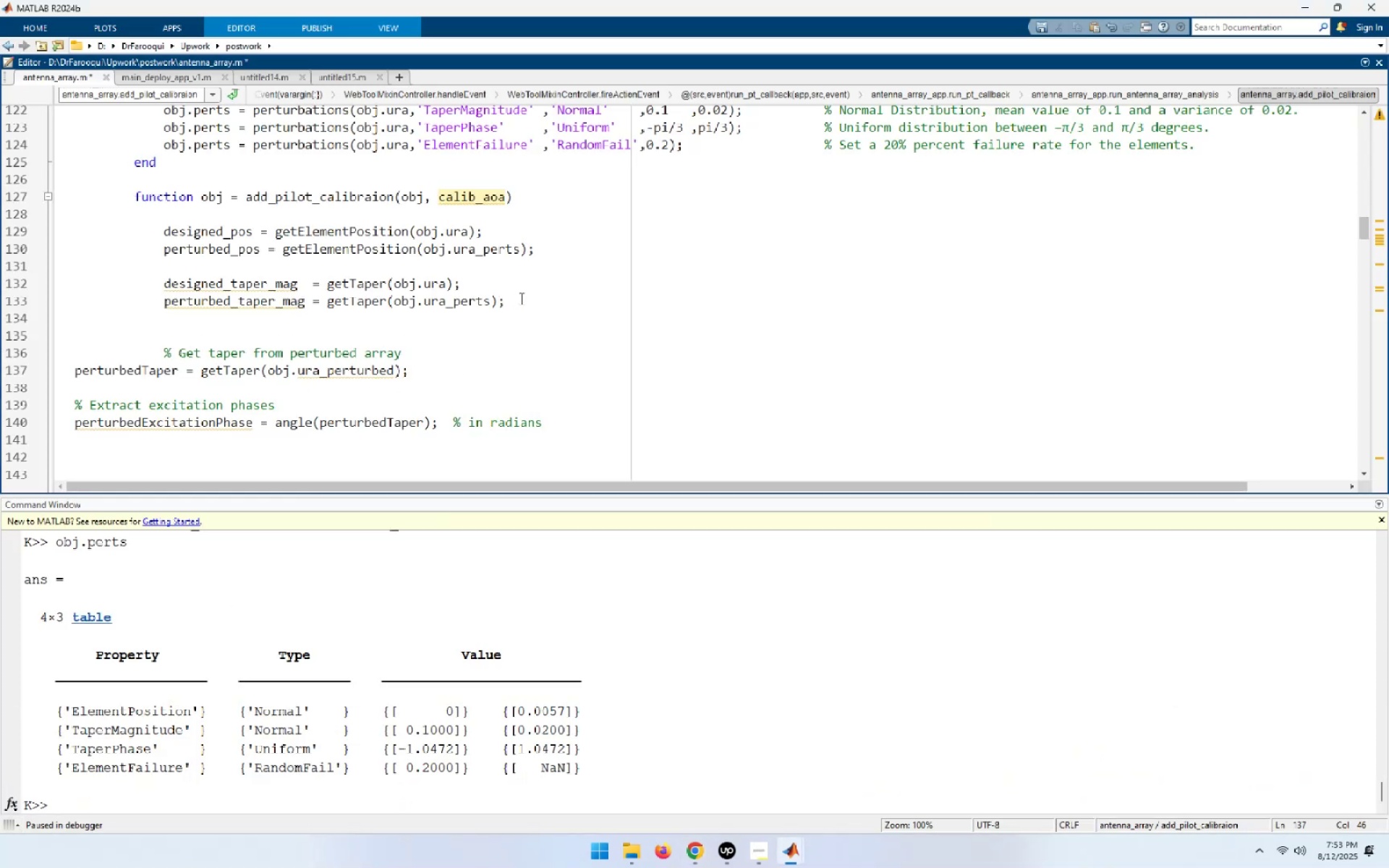 
left_click([414, 265])
 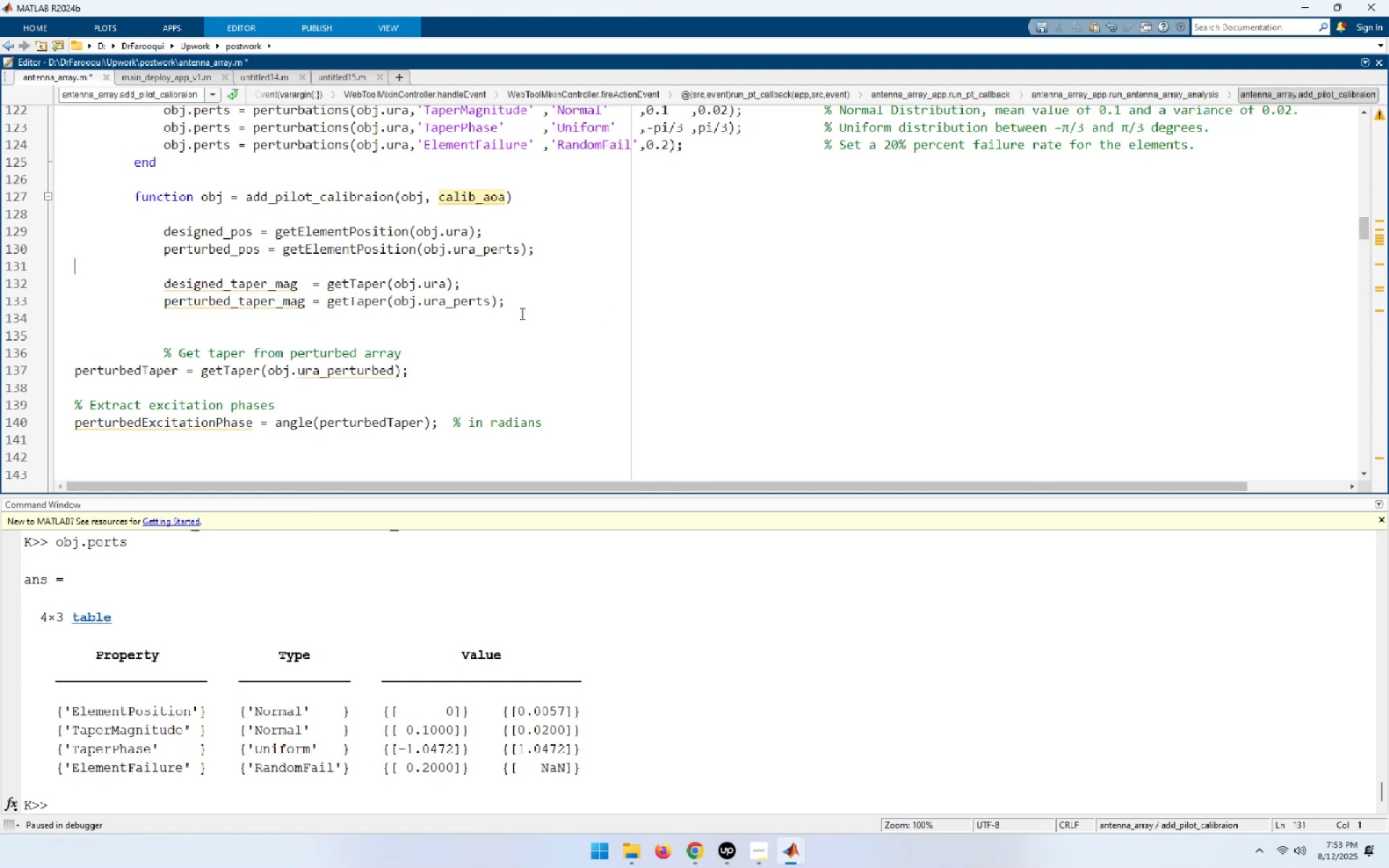 
wait(8.82)
 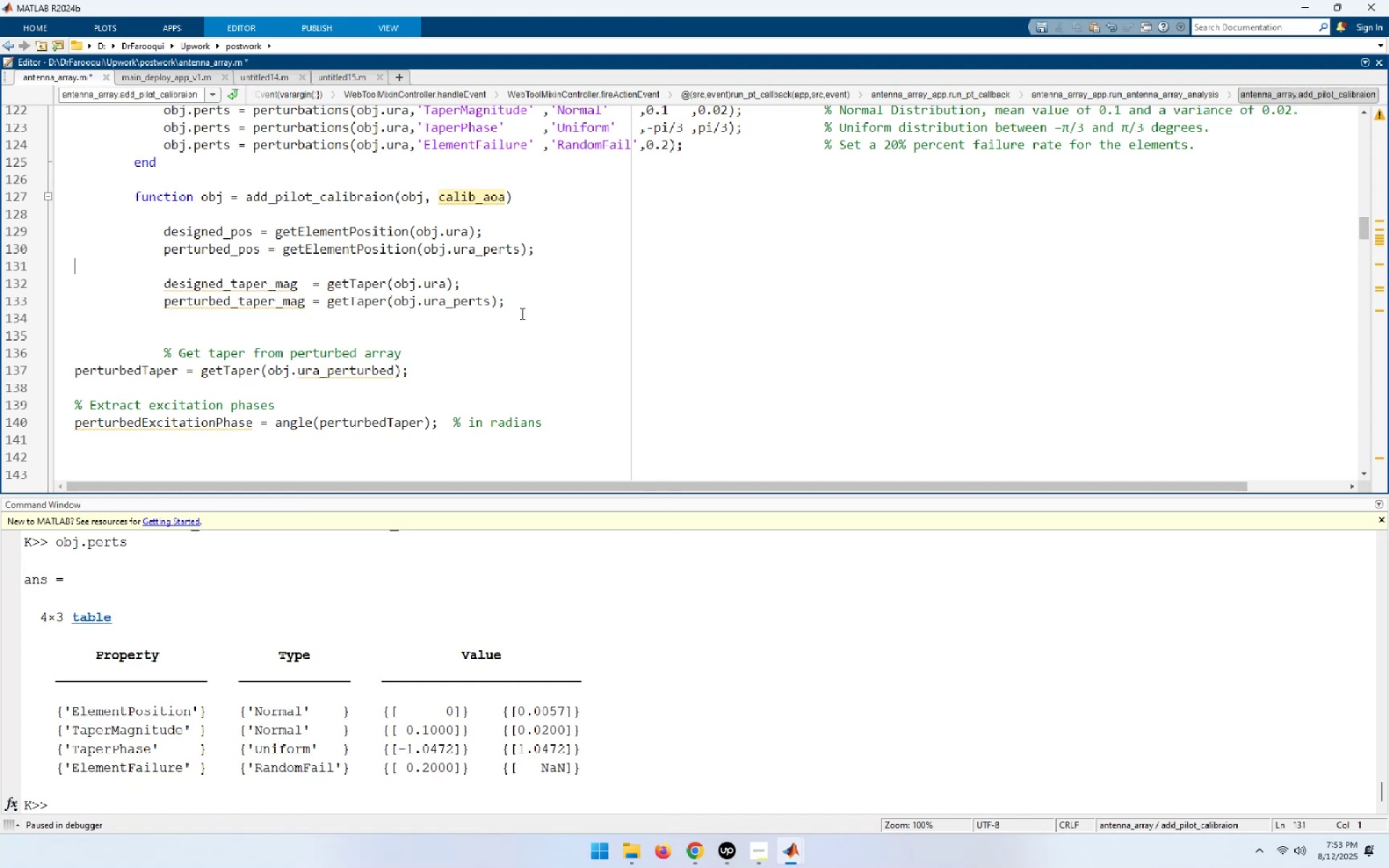 
left_click([560, 356])
 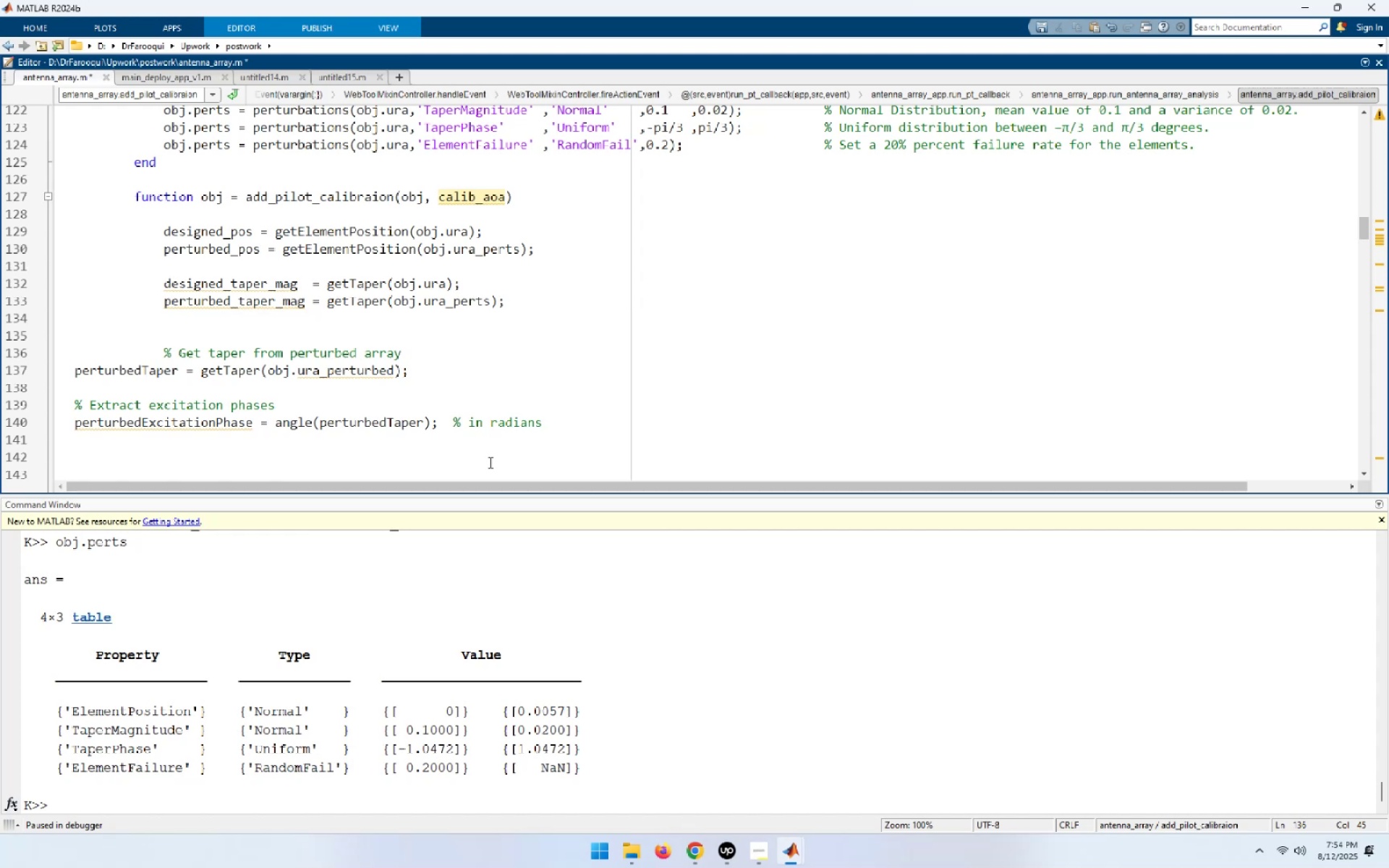 
wait(7.82)
 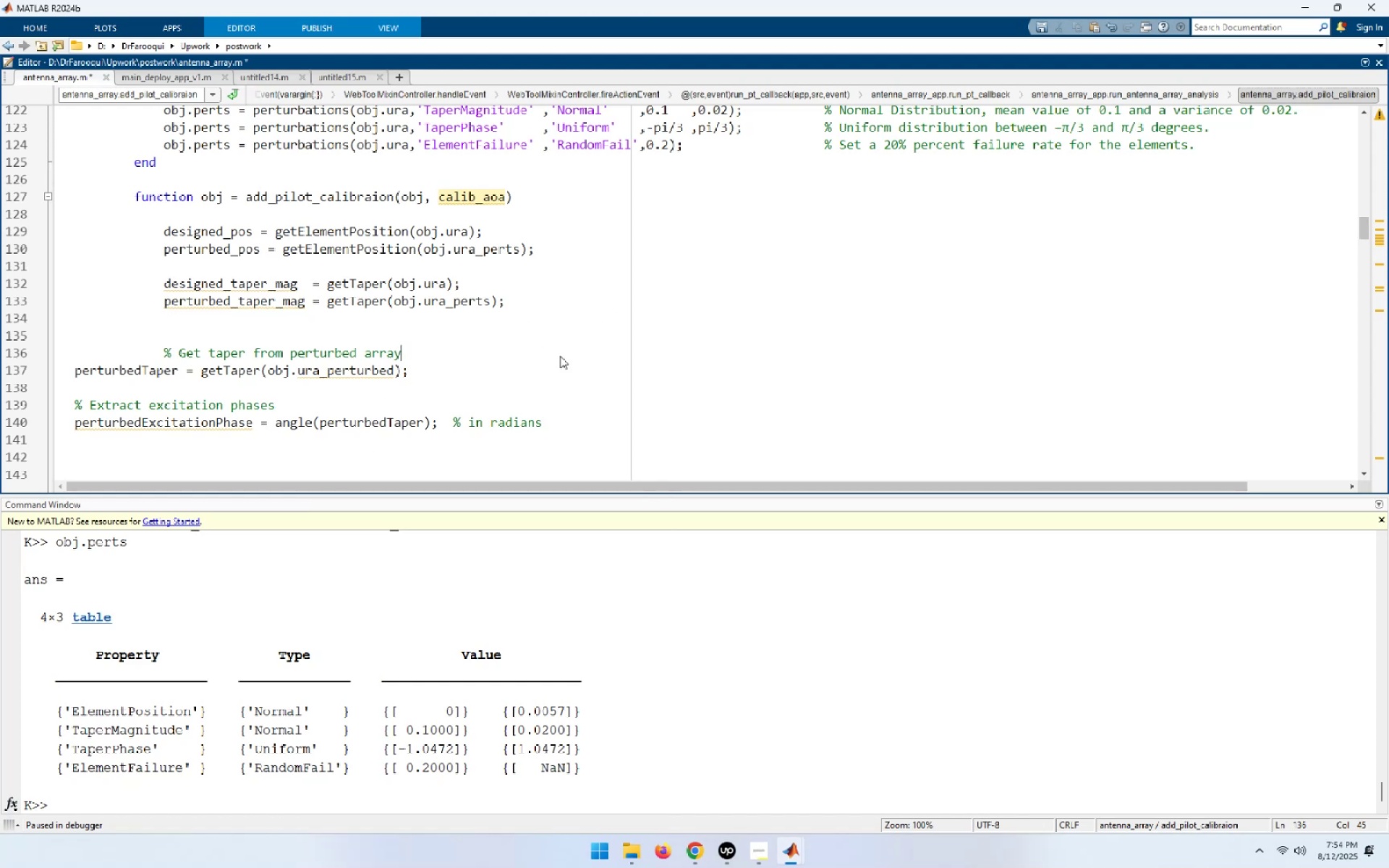 
left_click([436, 339])
 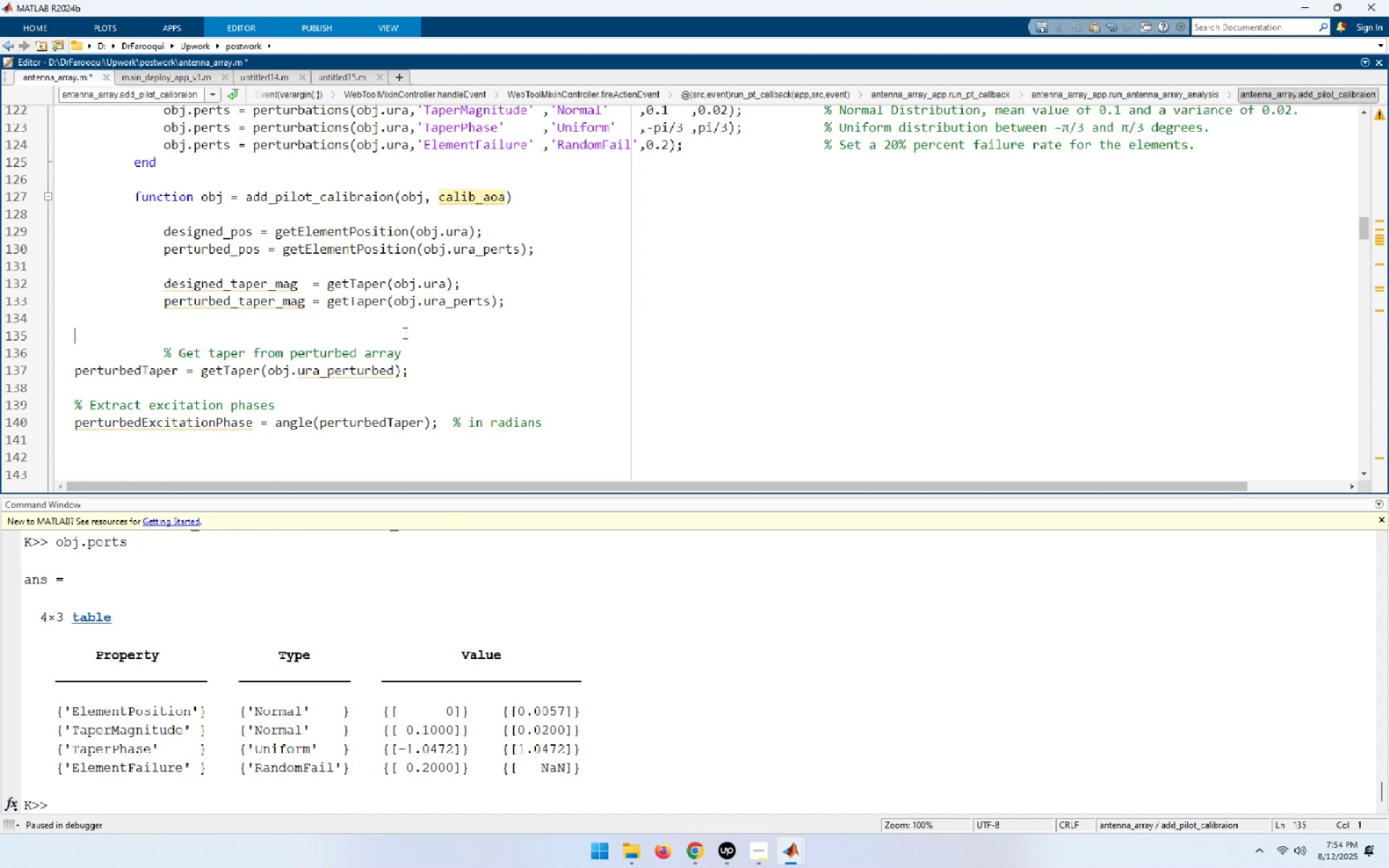 
scroll: coordinate [404, 333], scroll_direction: down, amount: 1.0
 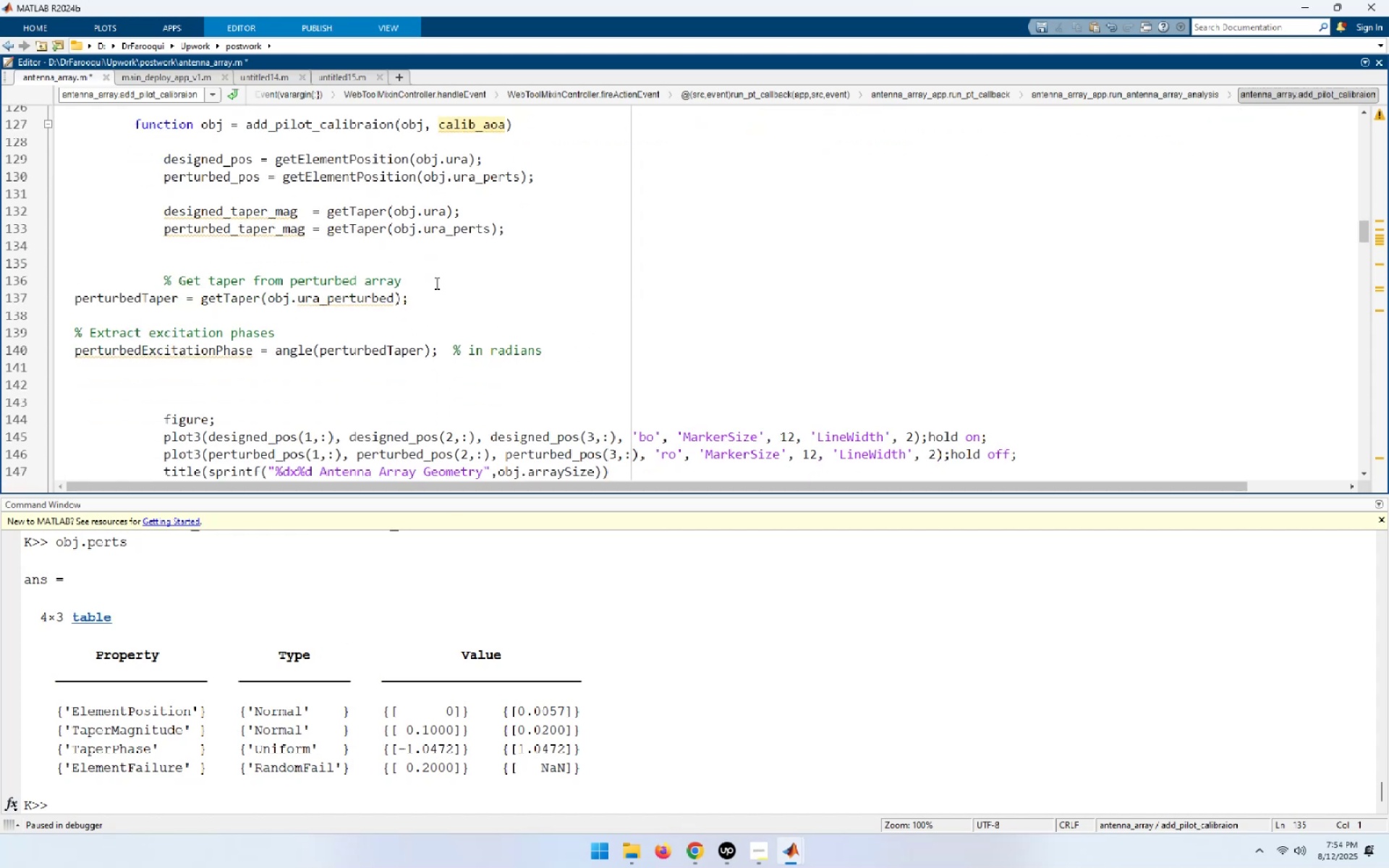 
scroll: coordinate [436, 283], scroll_direction: up, amount: 1.0
 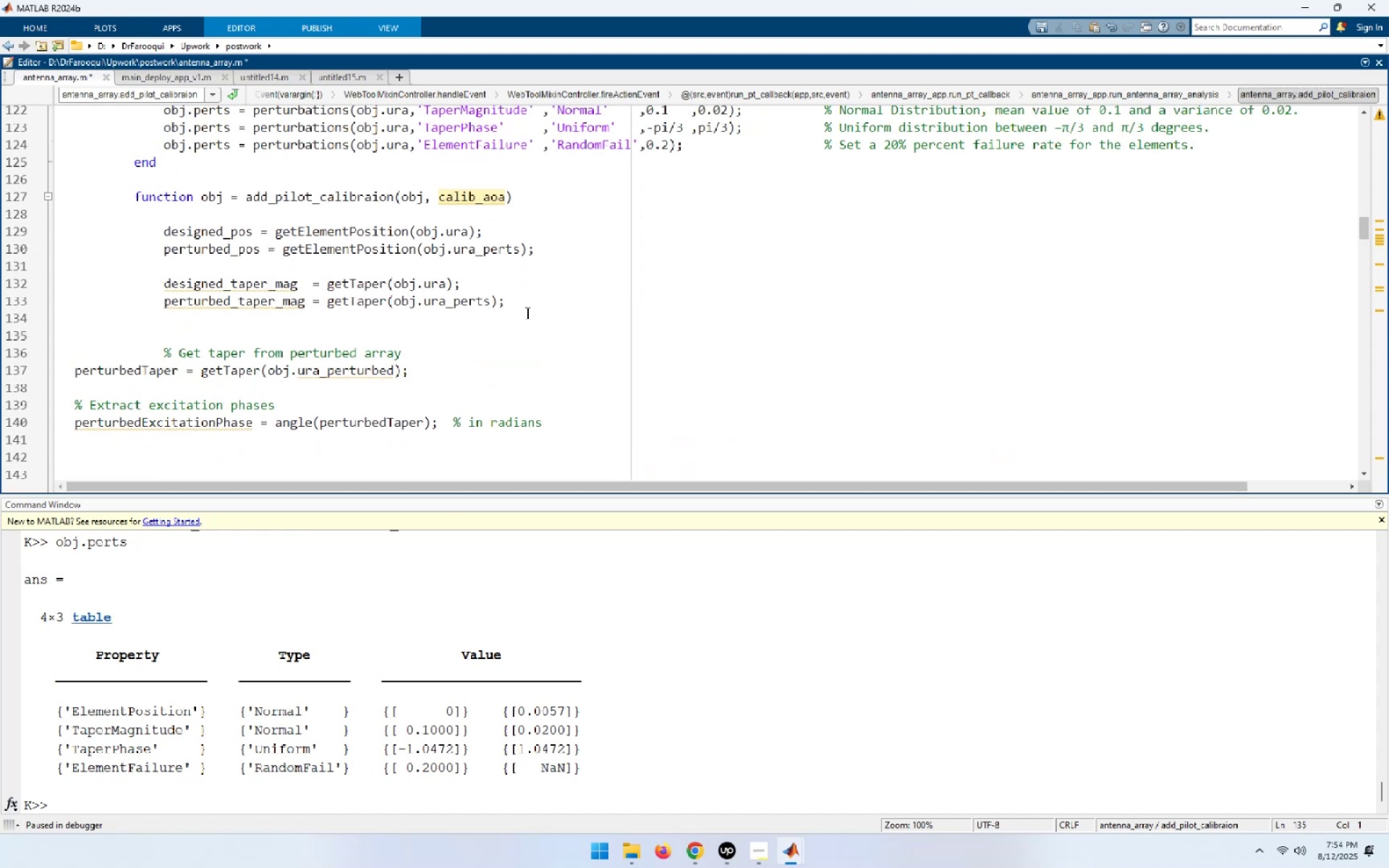 
left_click([526, 304])
 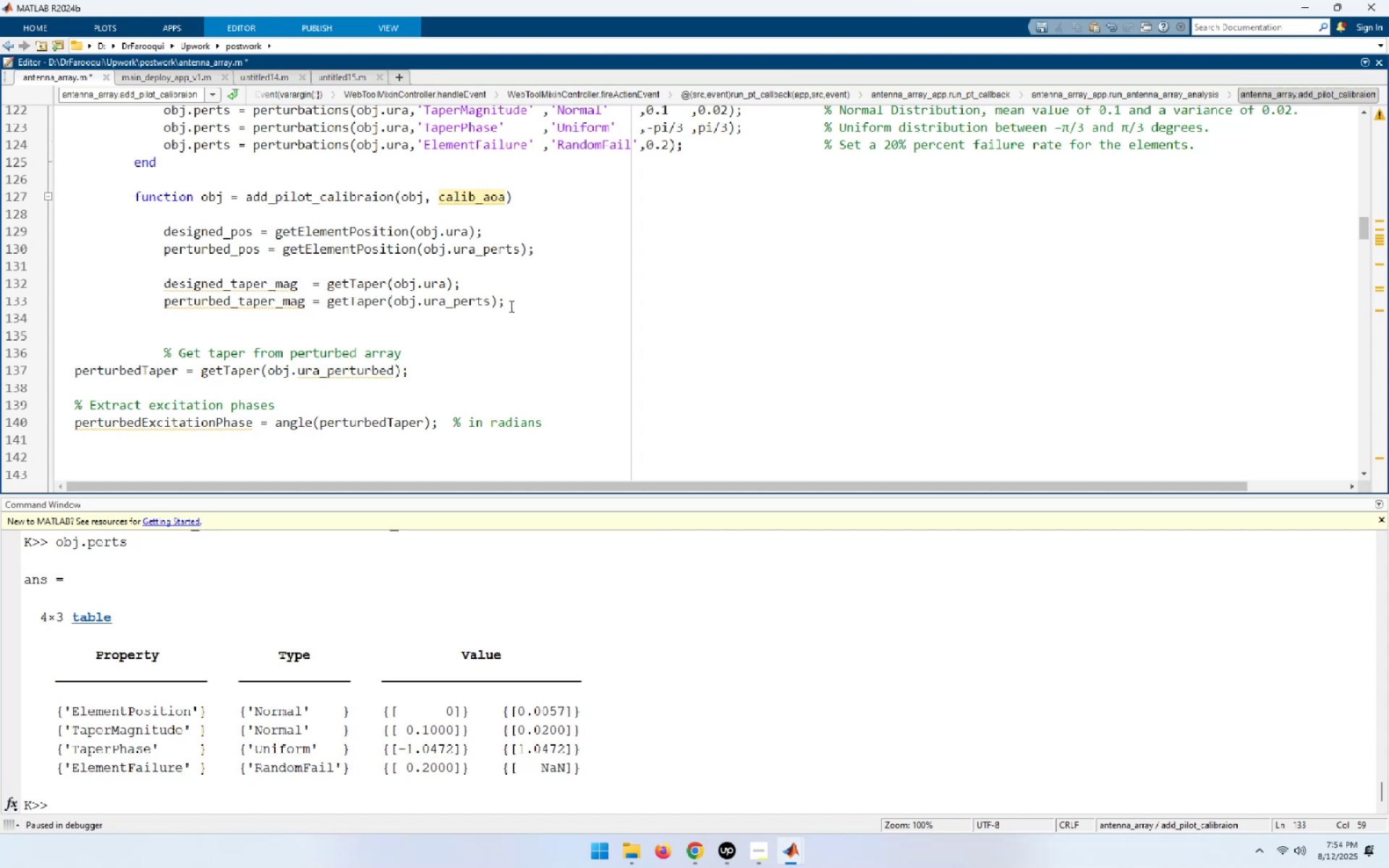 
wait(5.88)
 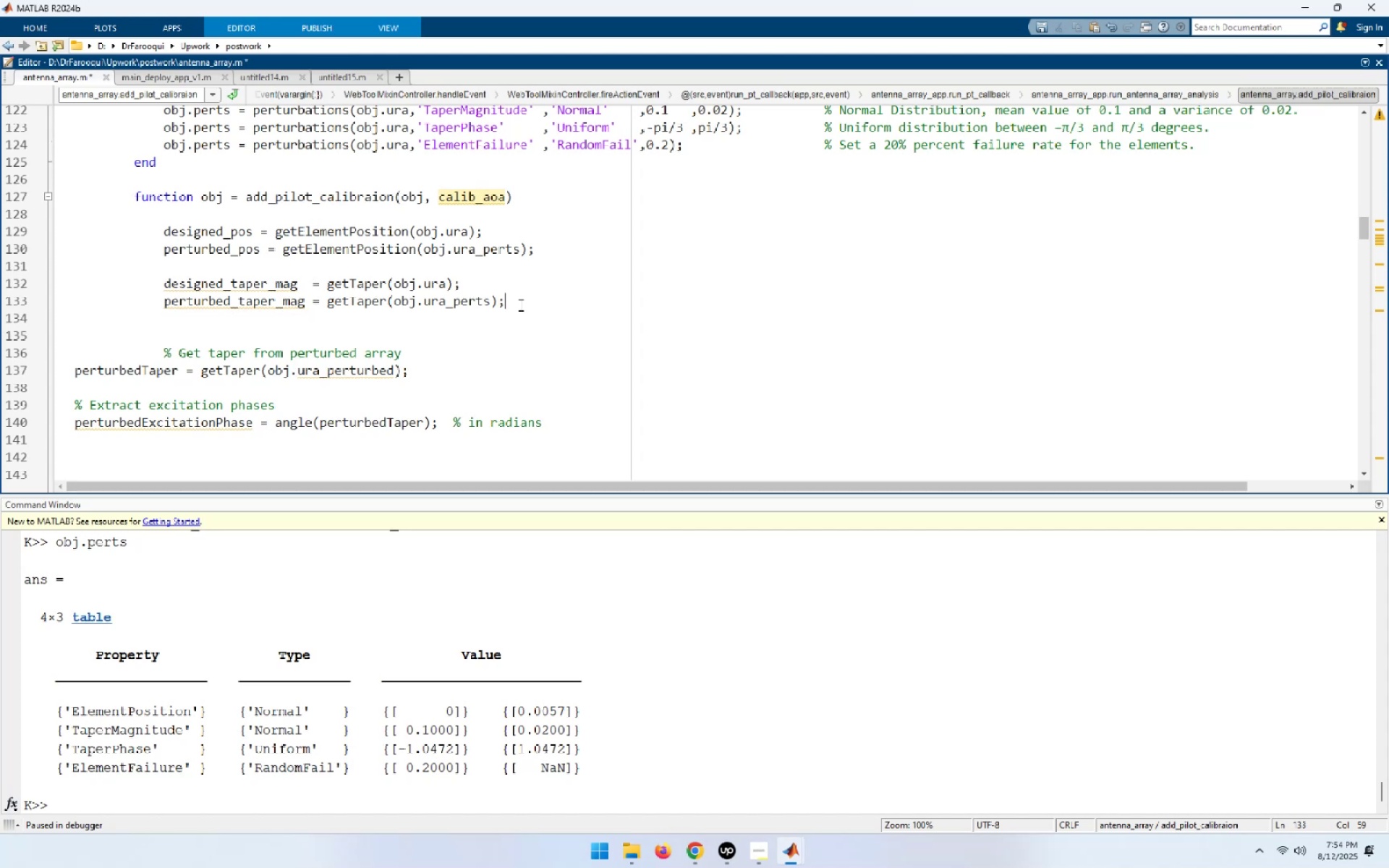 
scroll: coordinate [510, 306], scroll_direction: up, amount: 3.0
 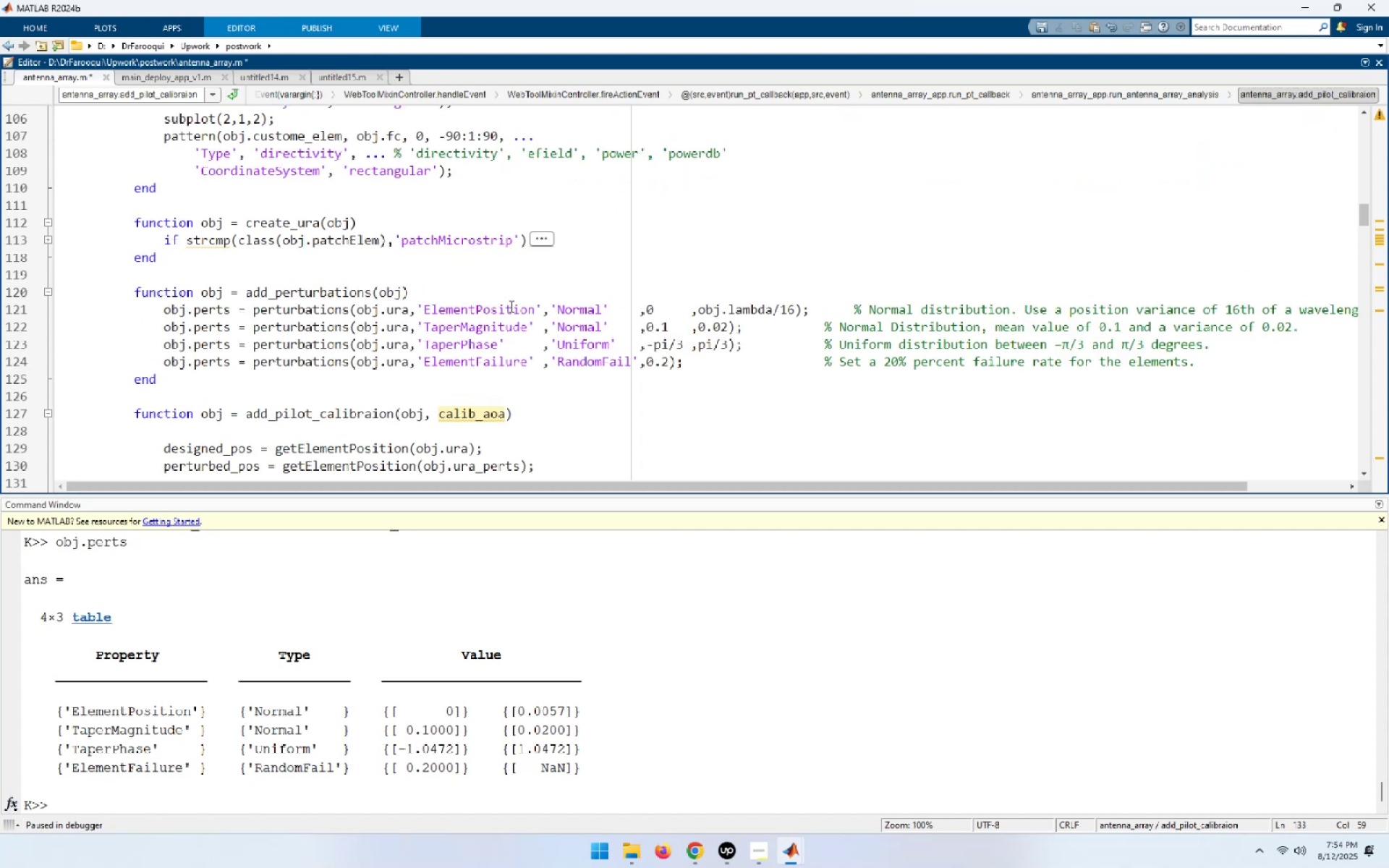 
scroll: coordinate [510, 306], scroll_direction: down, amount: 4.0
 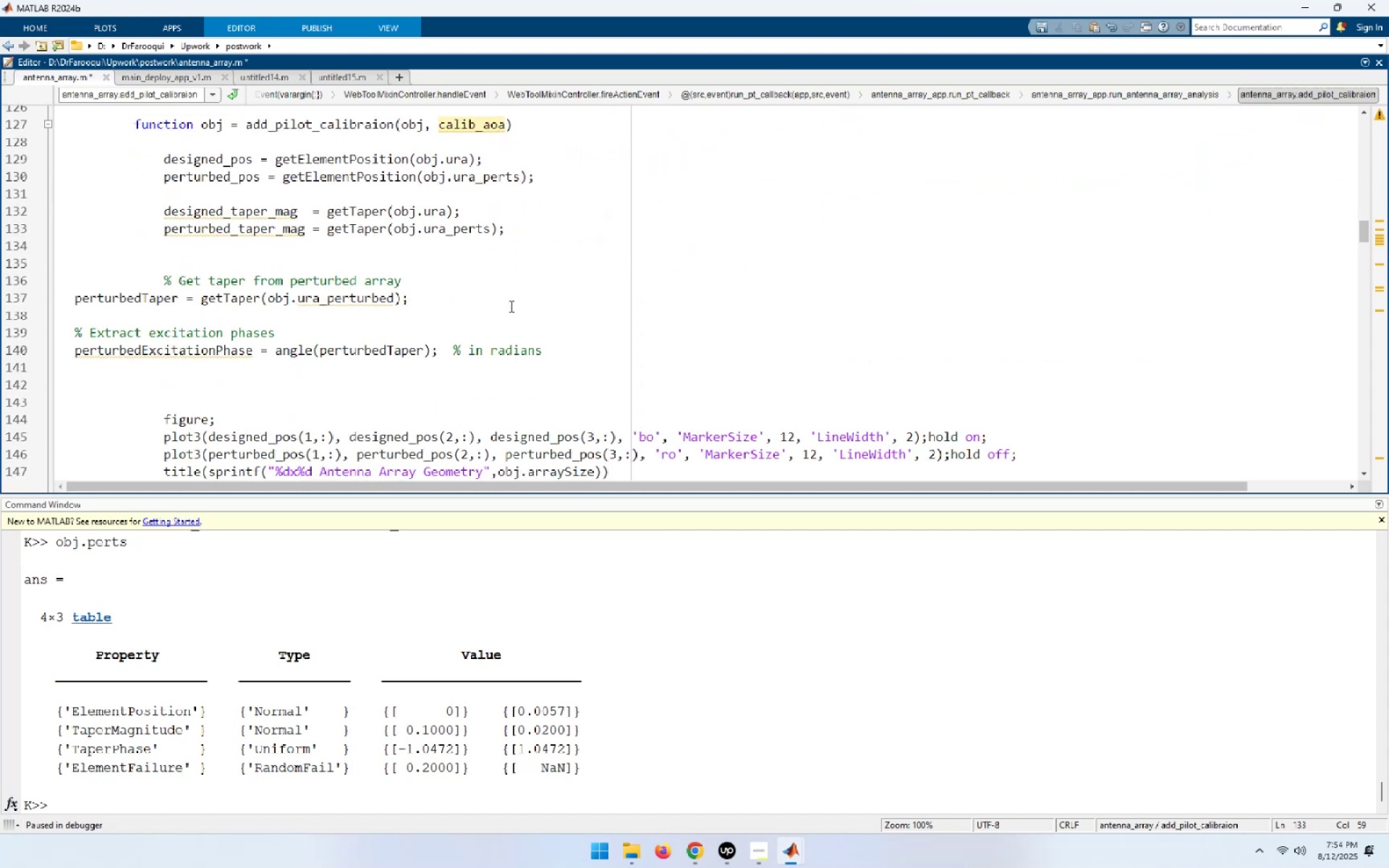 
left_click([510, 306])
 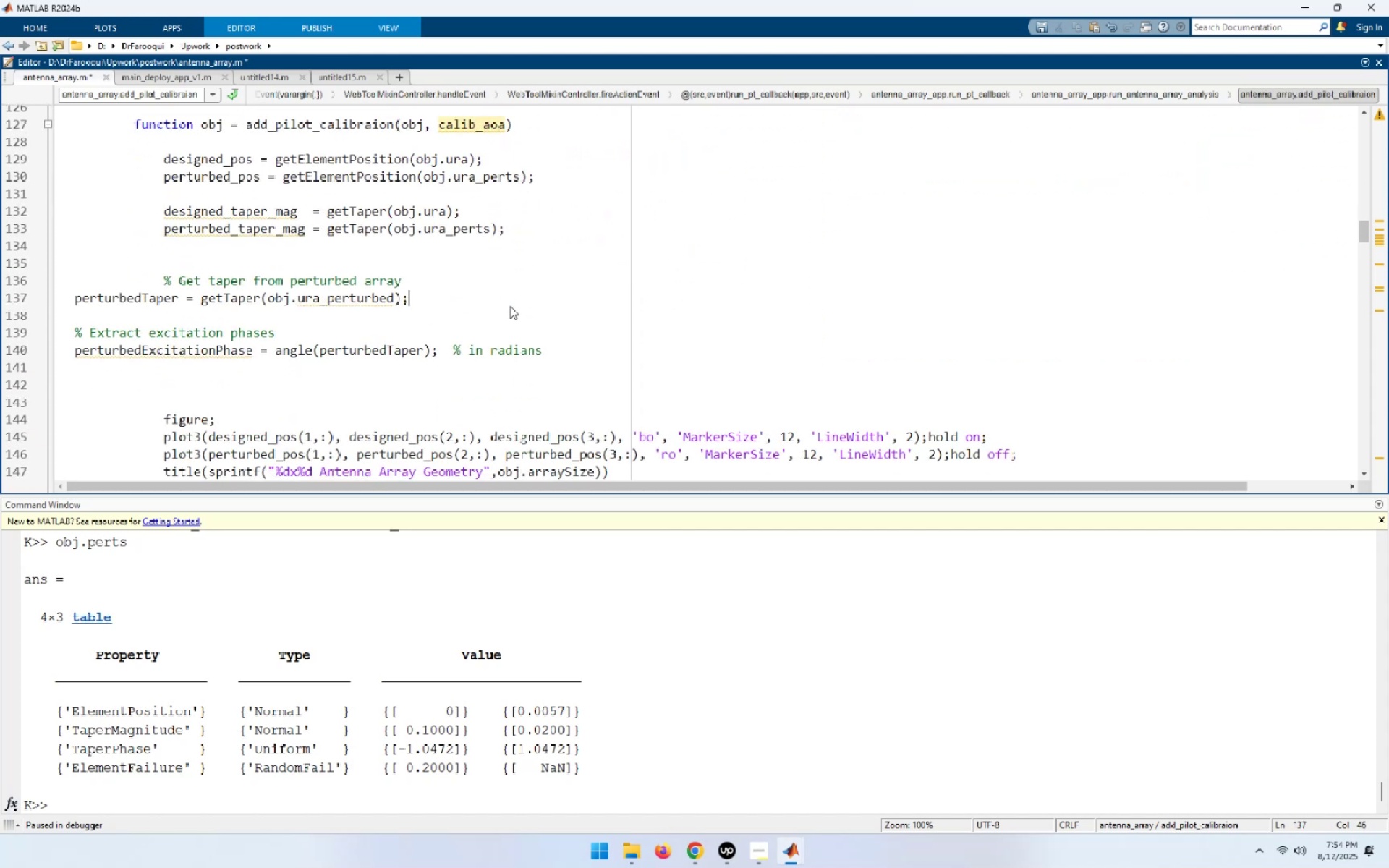 
scroll: coordinate [510, 306], scroll_direction: up, amount: 1.0
 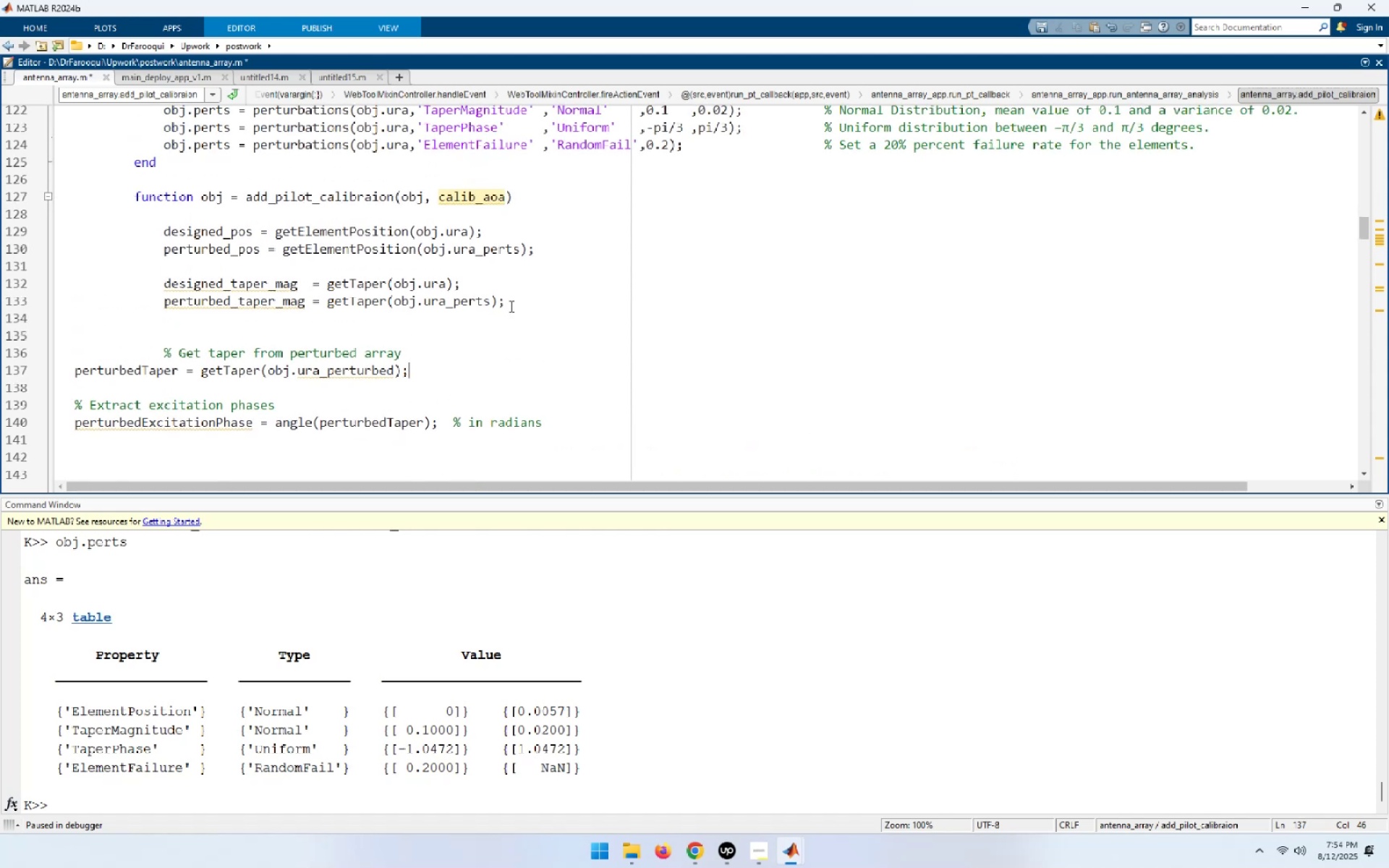 
key(Alt+AltLeft)
 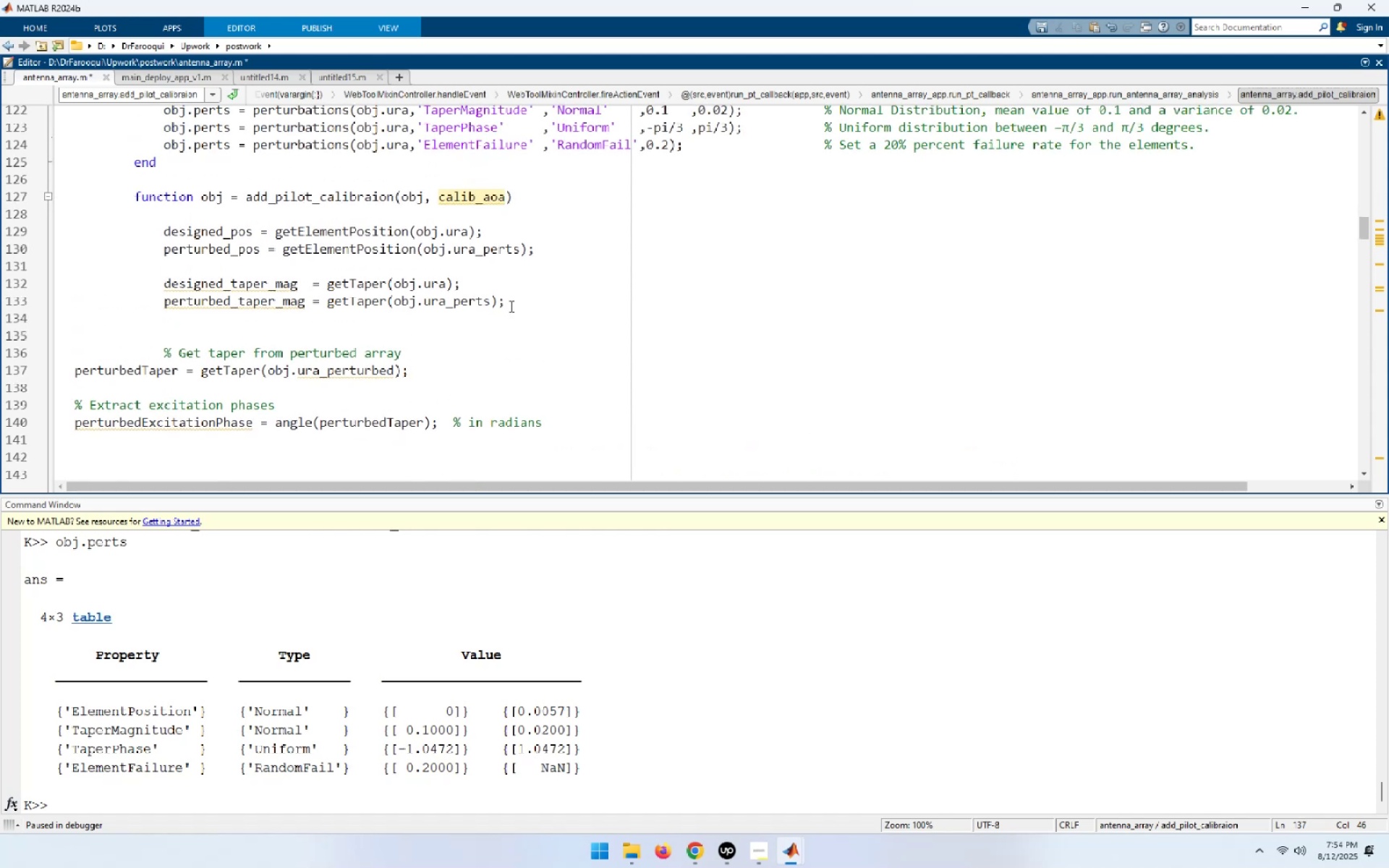 
key(Alt+Tab)
 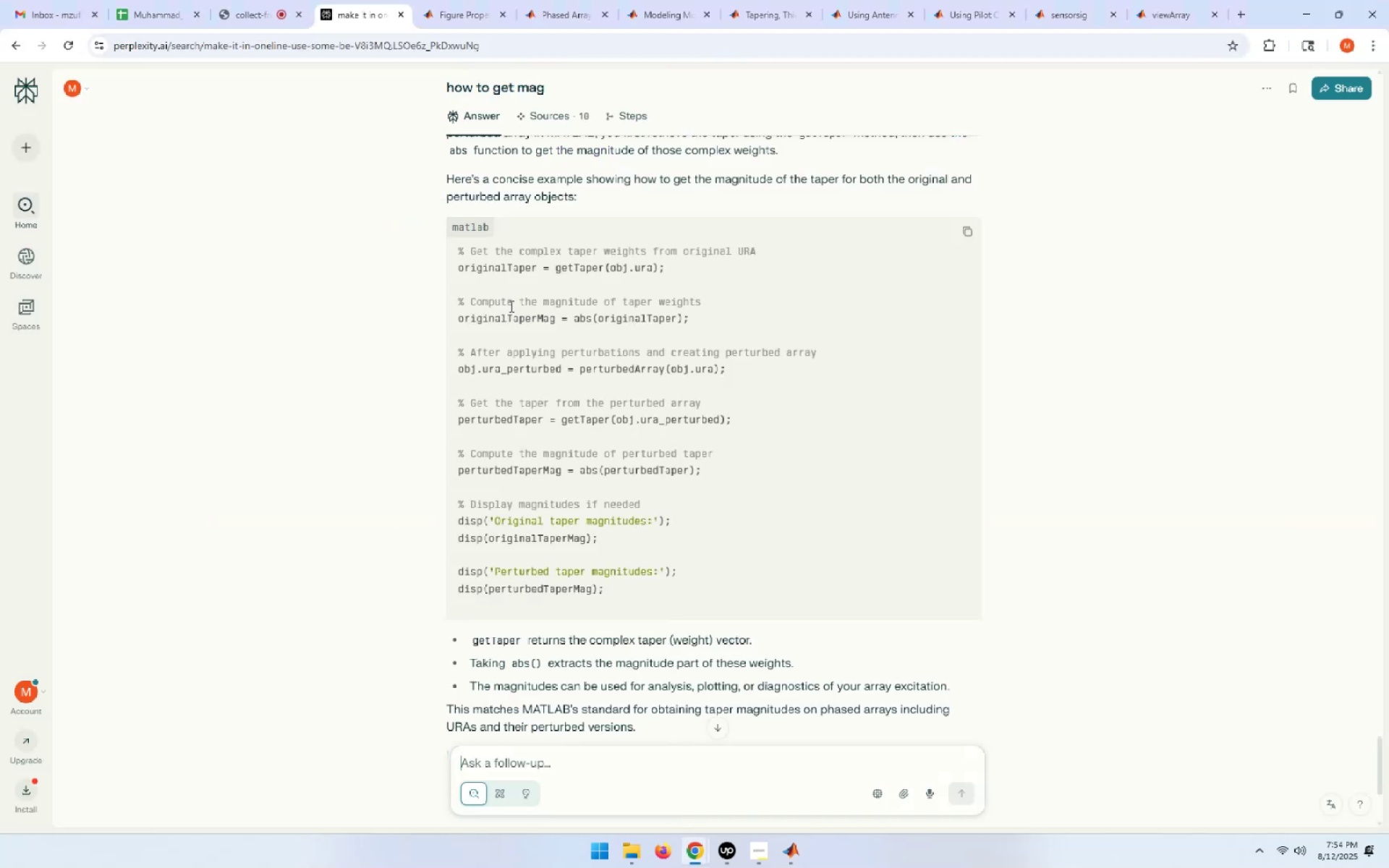 
key(Alt+AltLeft)
 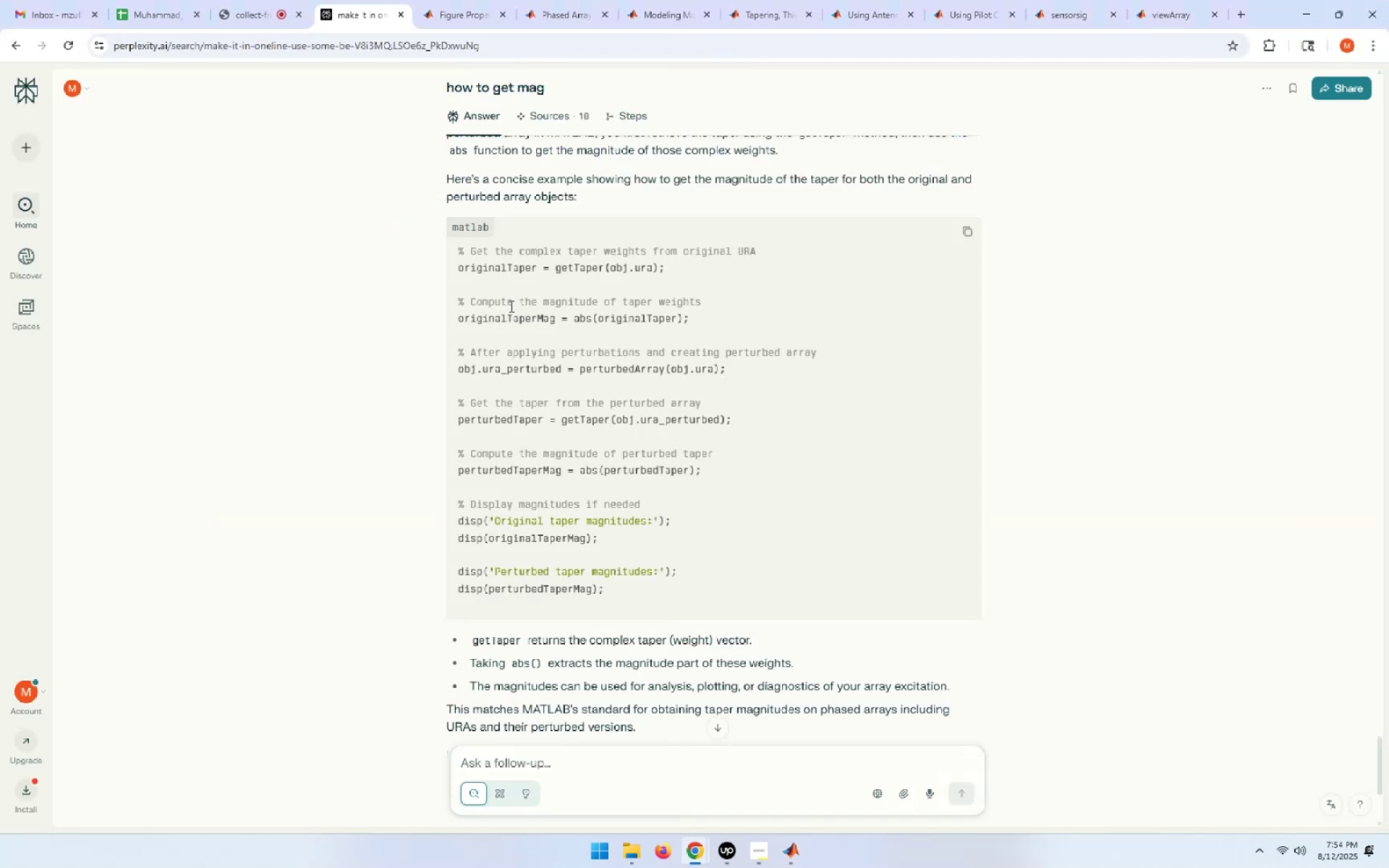 
key(Alt+Tab)
 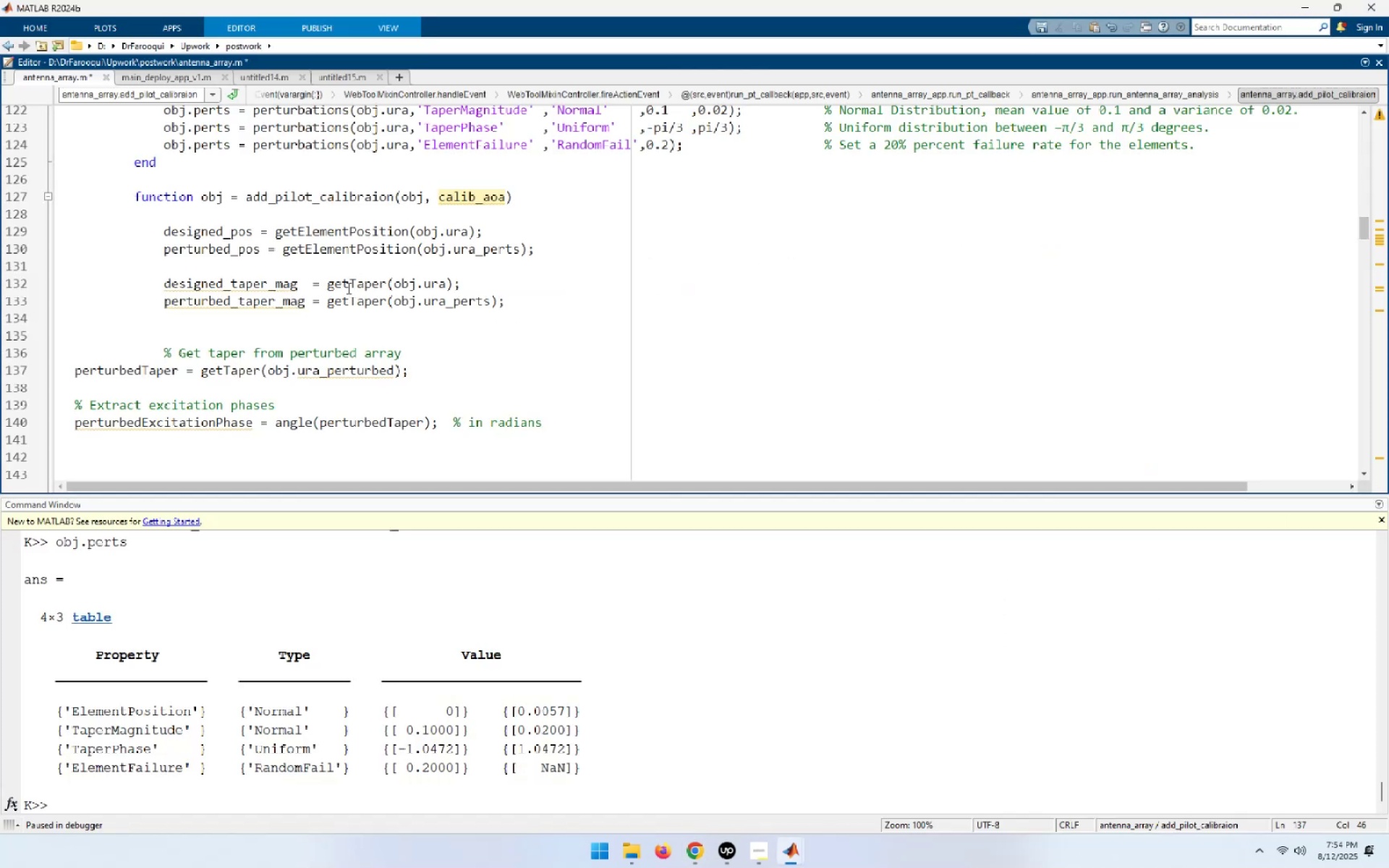 
left_click([334, 283])
 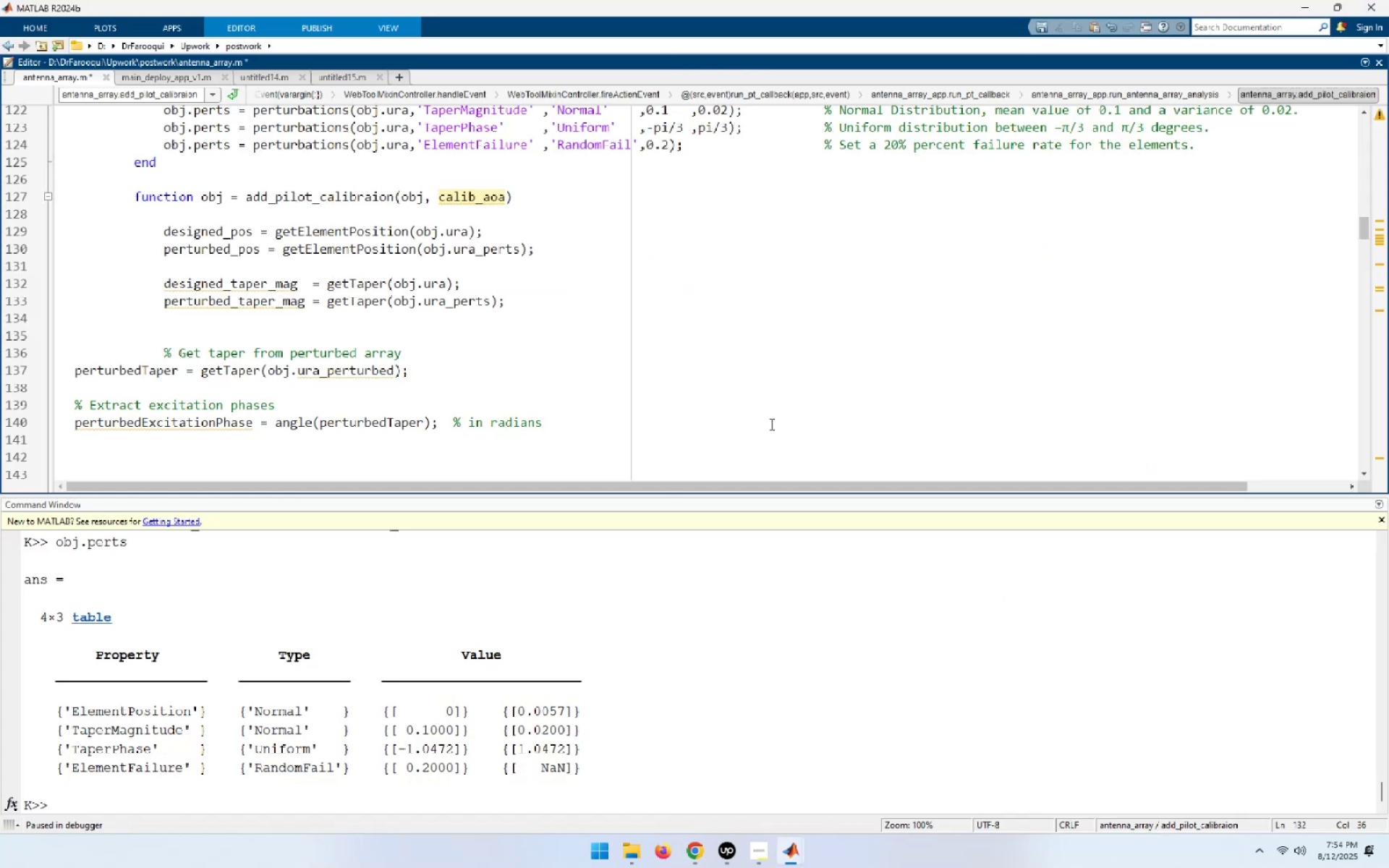 
key(ArrowLeft)
 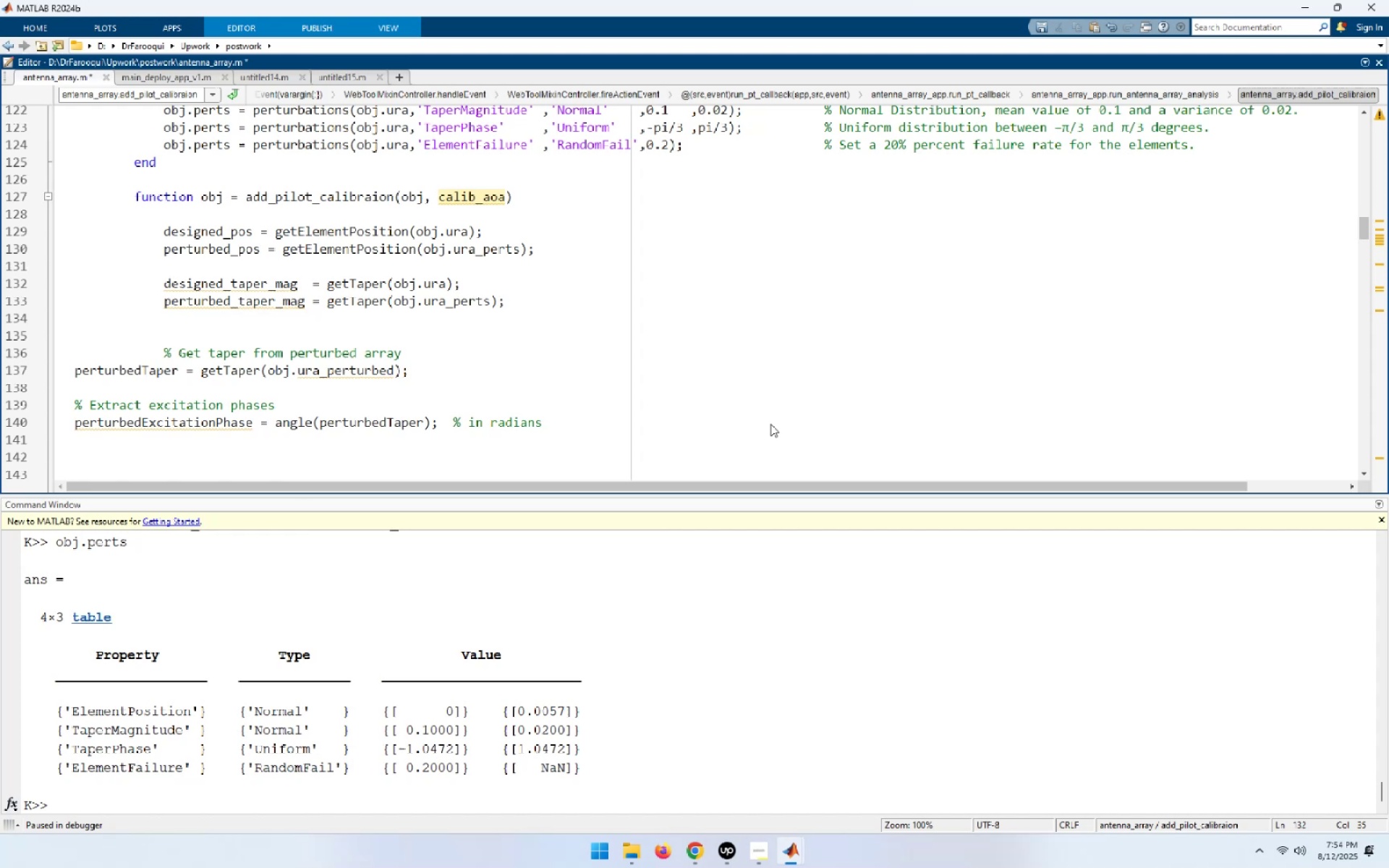 
type(abs([End])
 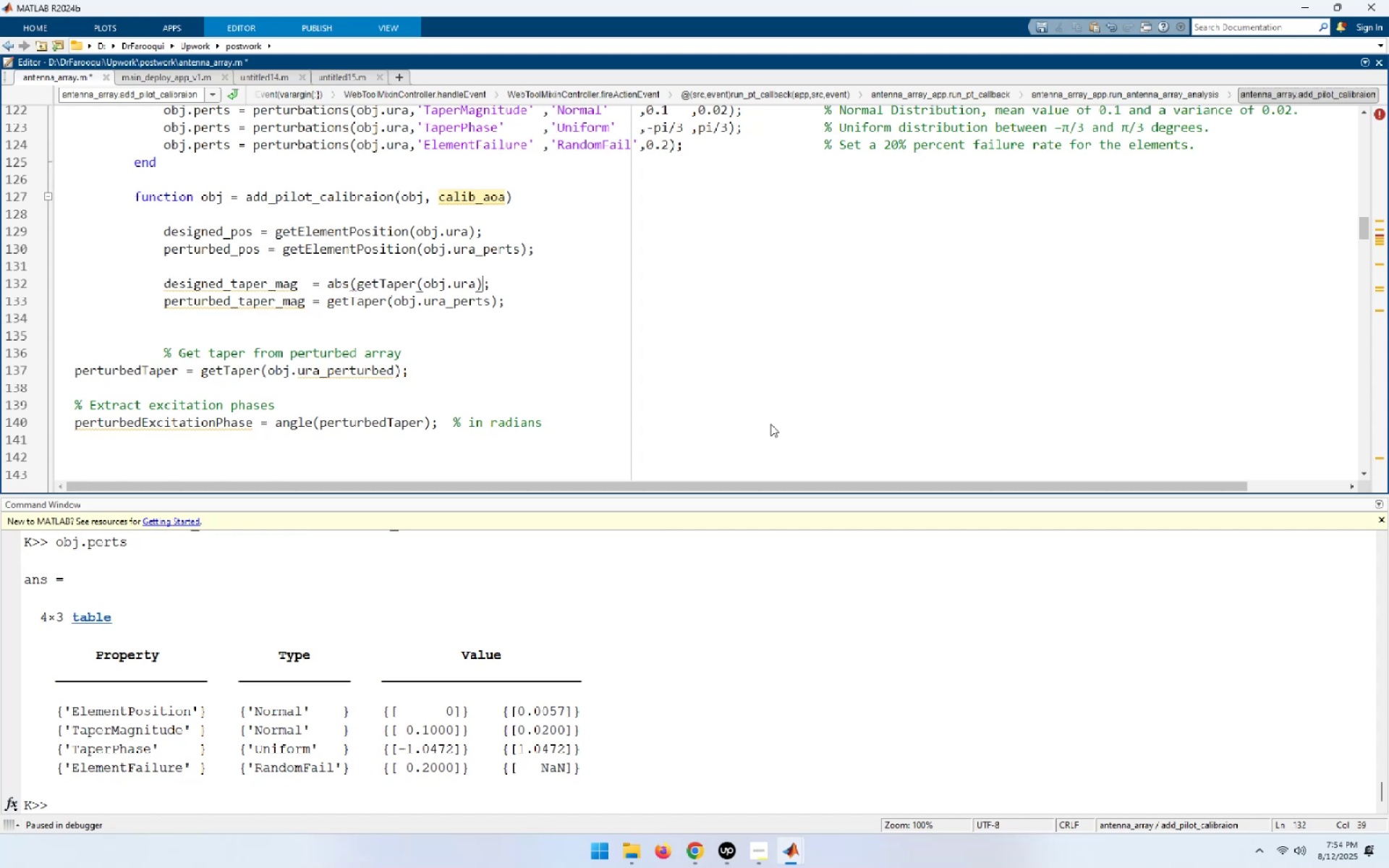 
 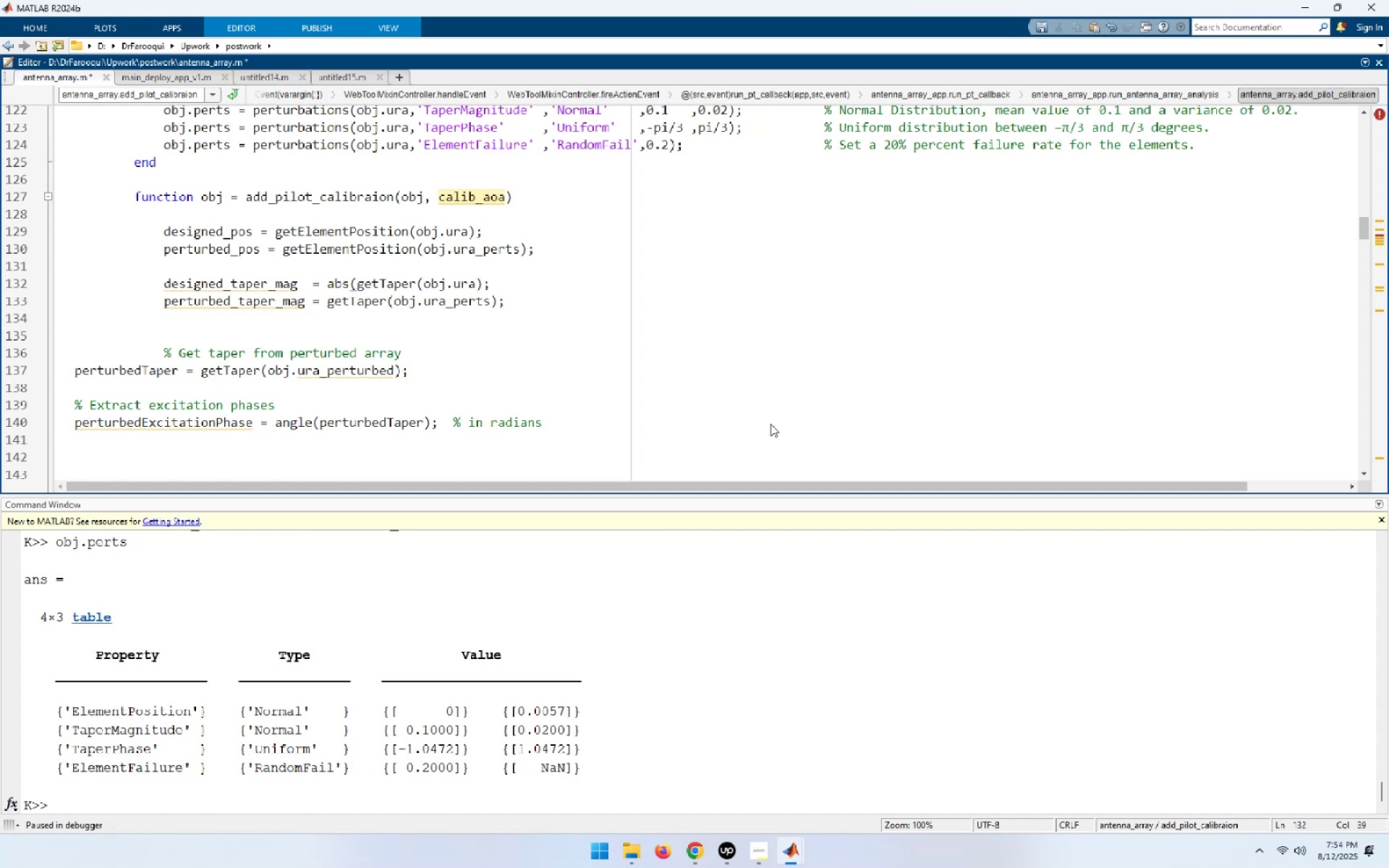 
key(ArrowLeft)
 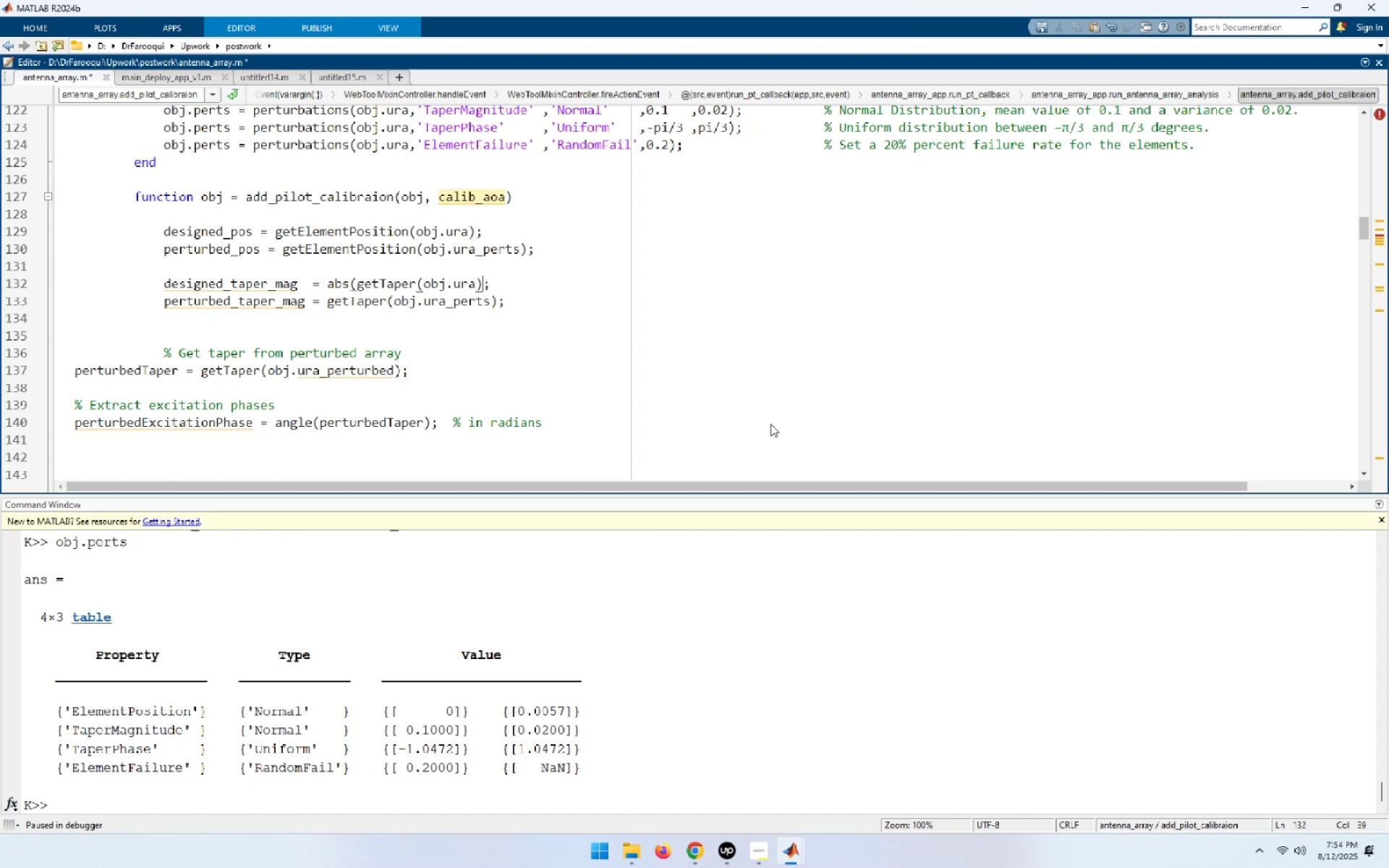 
key(Shift+0)
 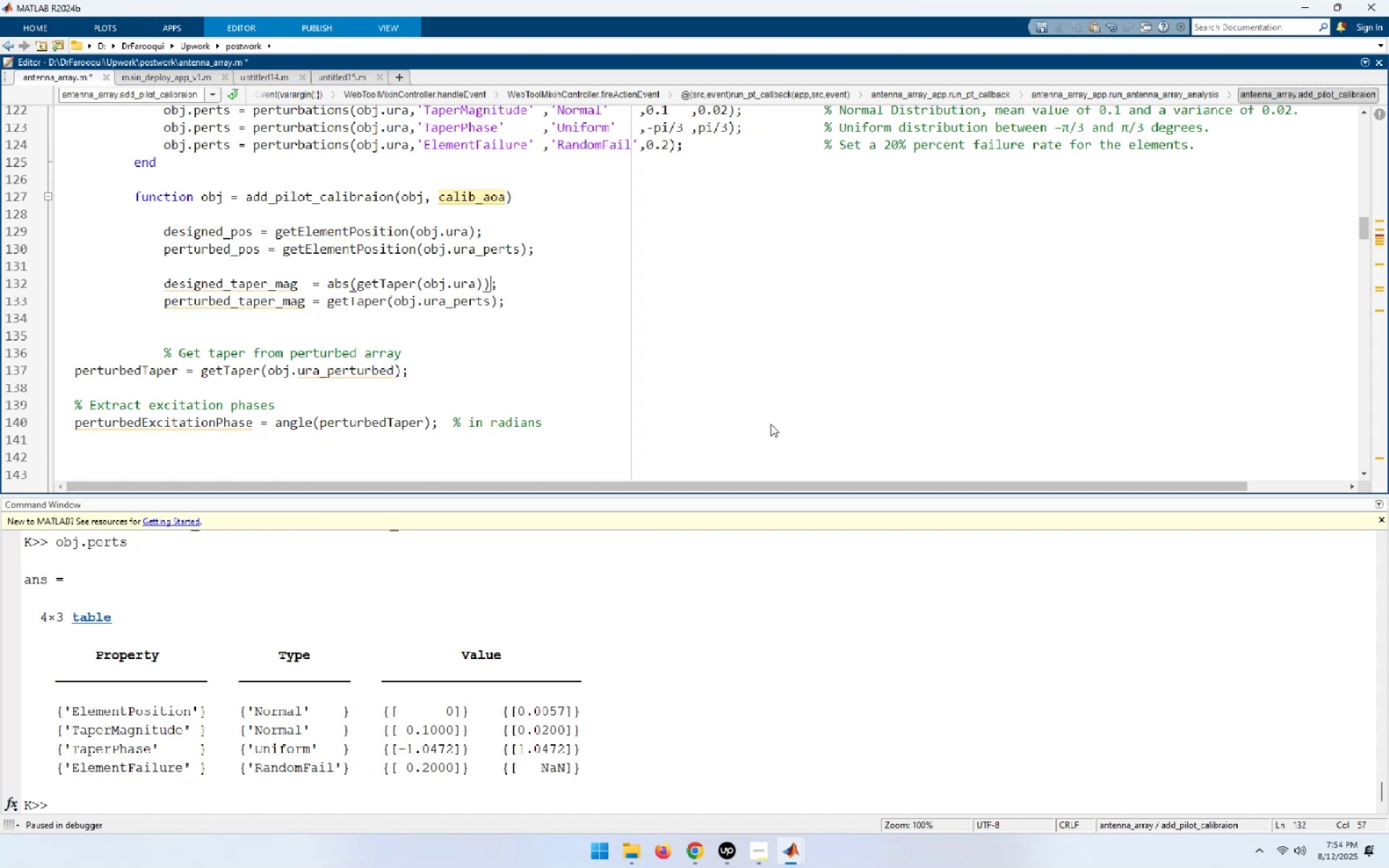 
key(ArrowDown)
 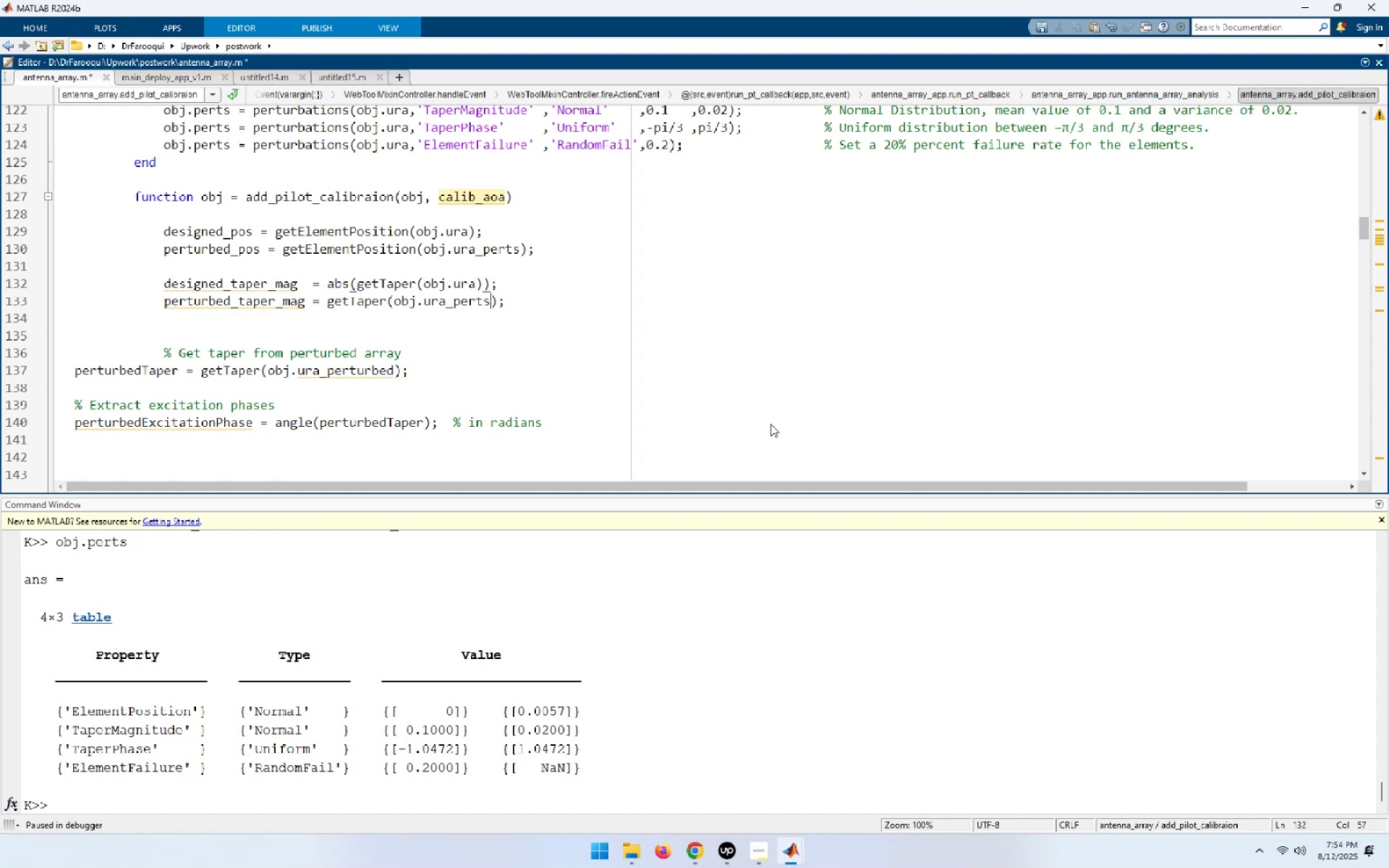 
hold_key(key=ArrowLeft, duration=1.28)
 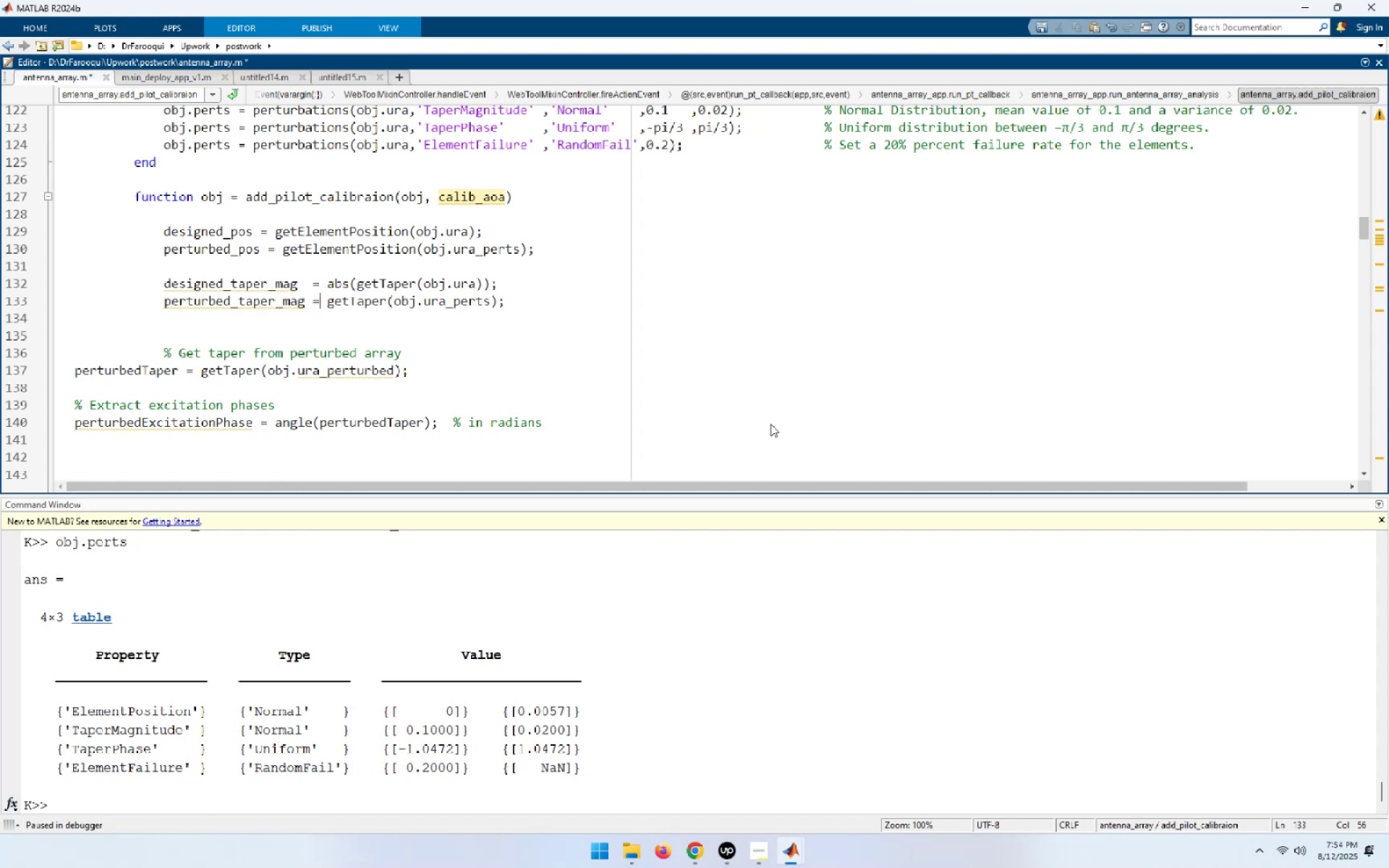 
key(ArrowRight)
 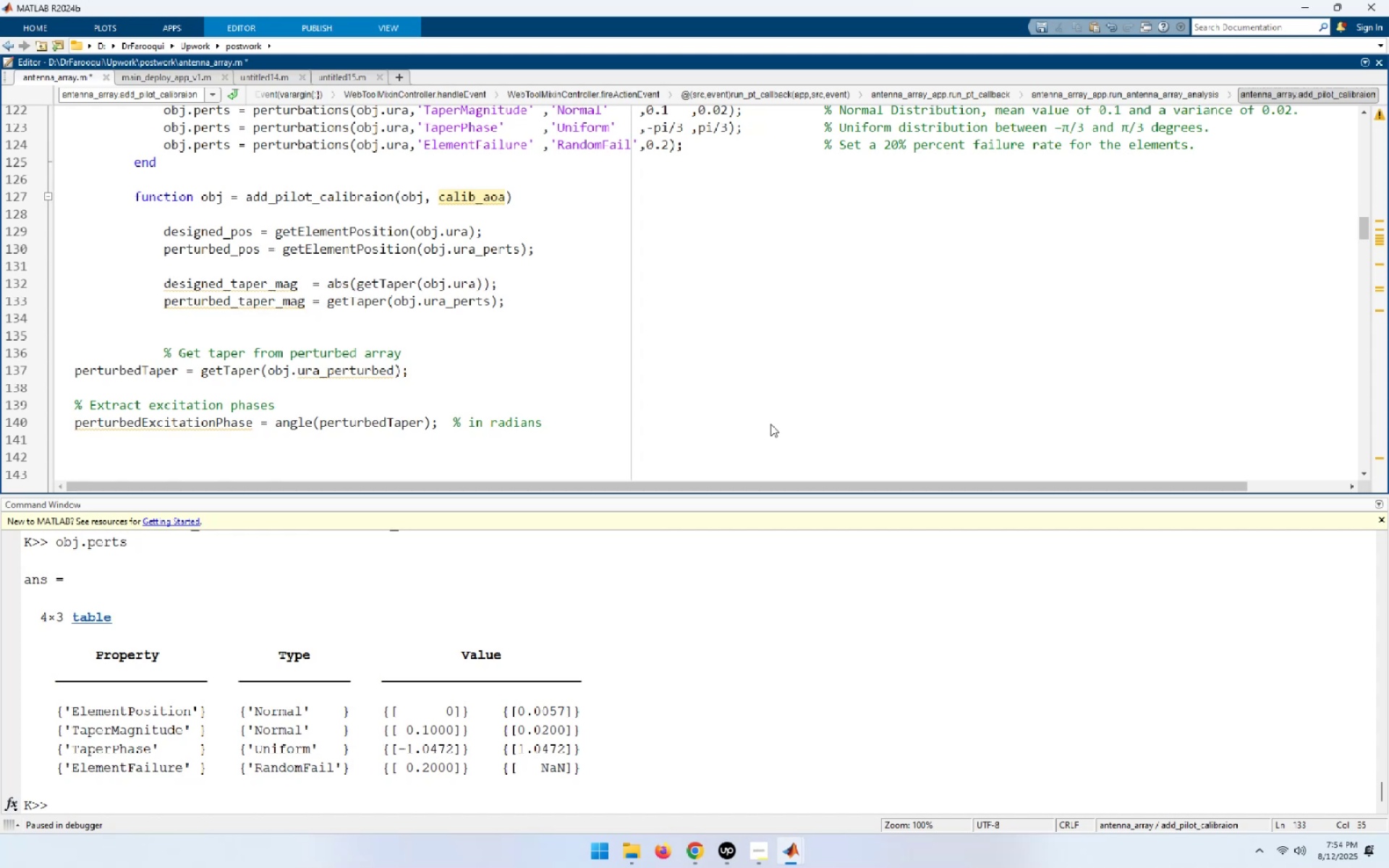 
type(abs([End])
 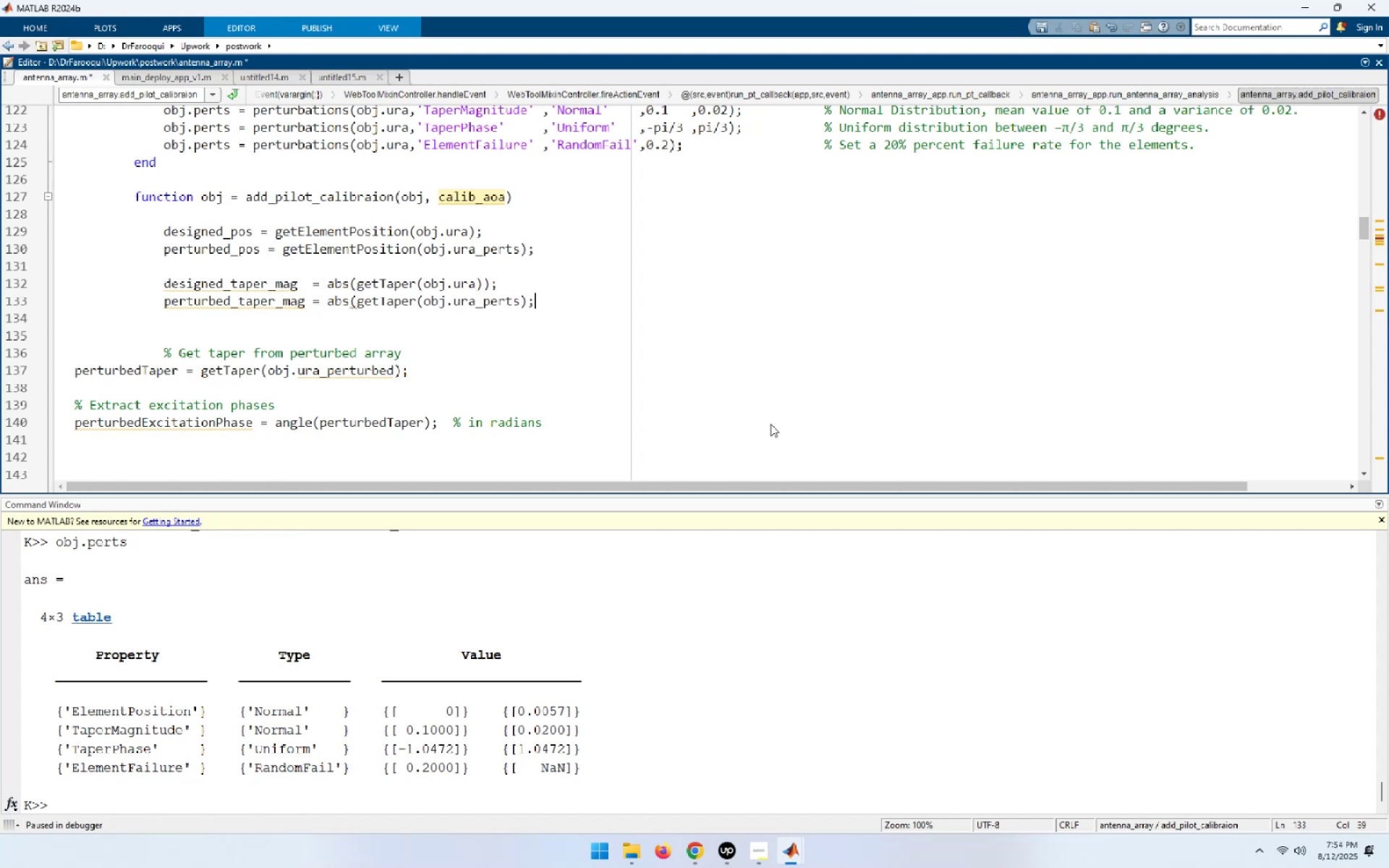 
key(ArrowLeft)
 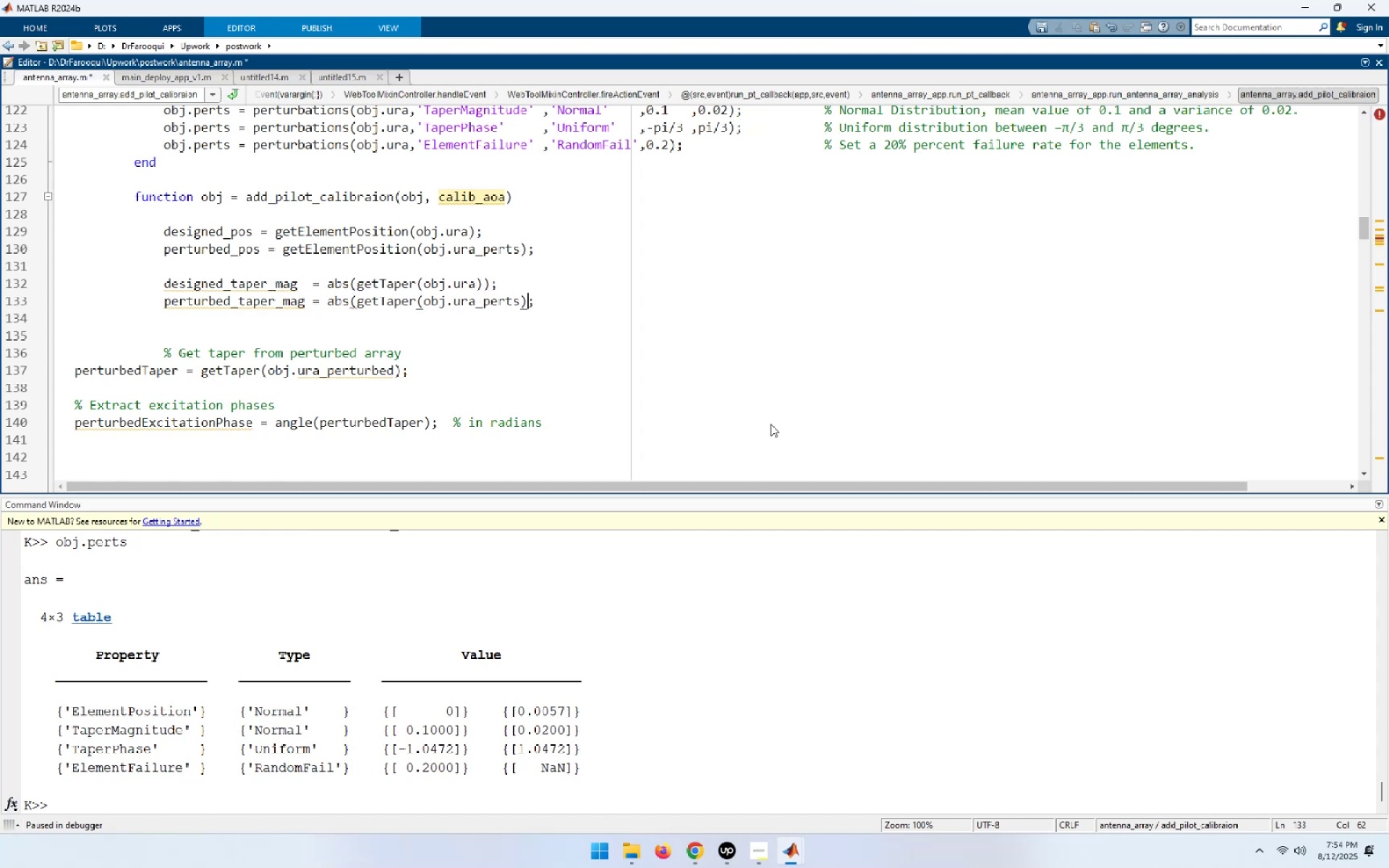 
key(Shift+0)
 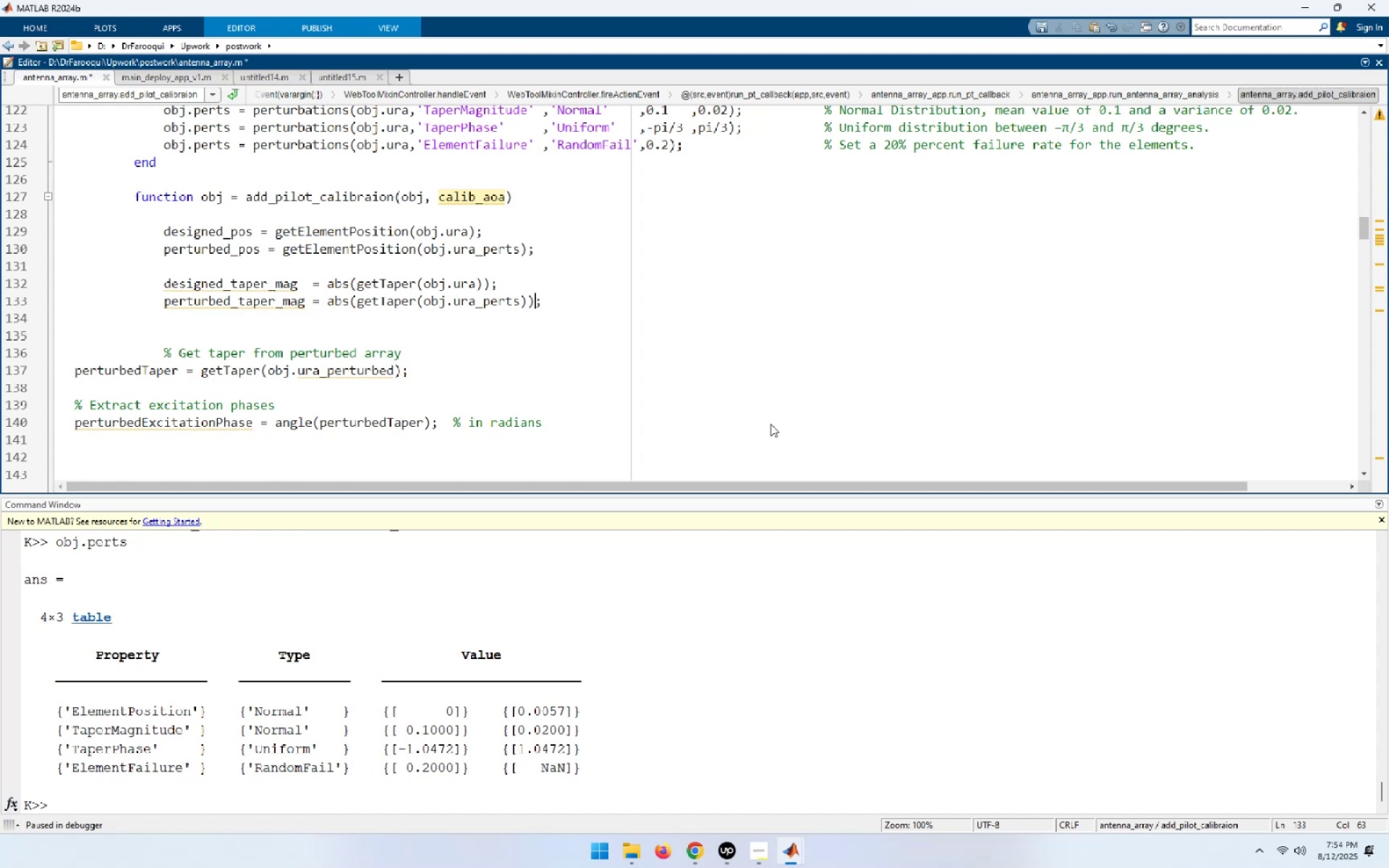 
wait(5.75)
 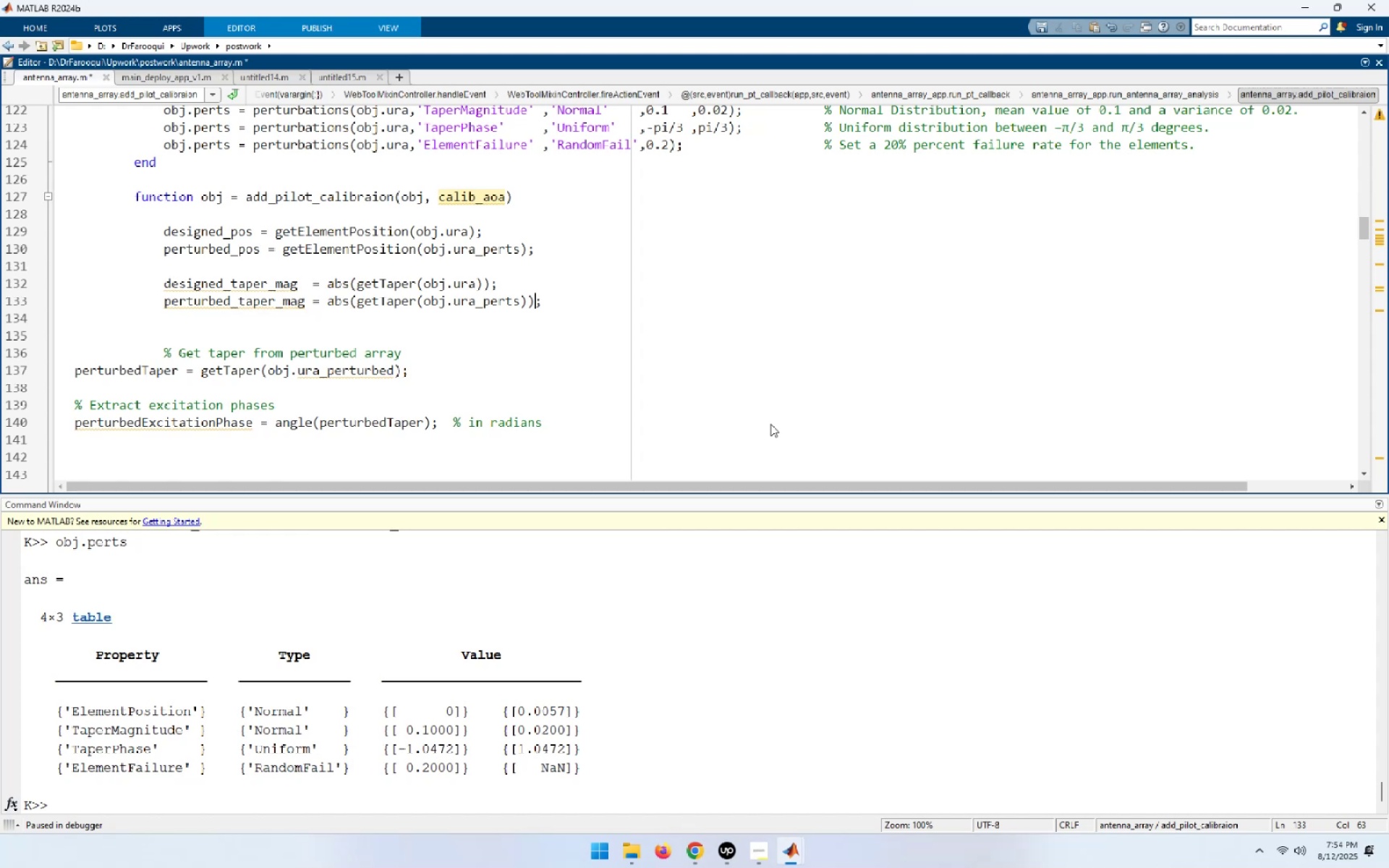 
hold_key(key=ArrowLeft, duration=1.17)
 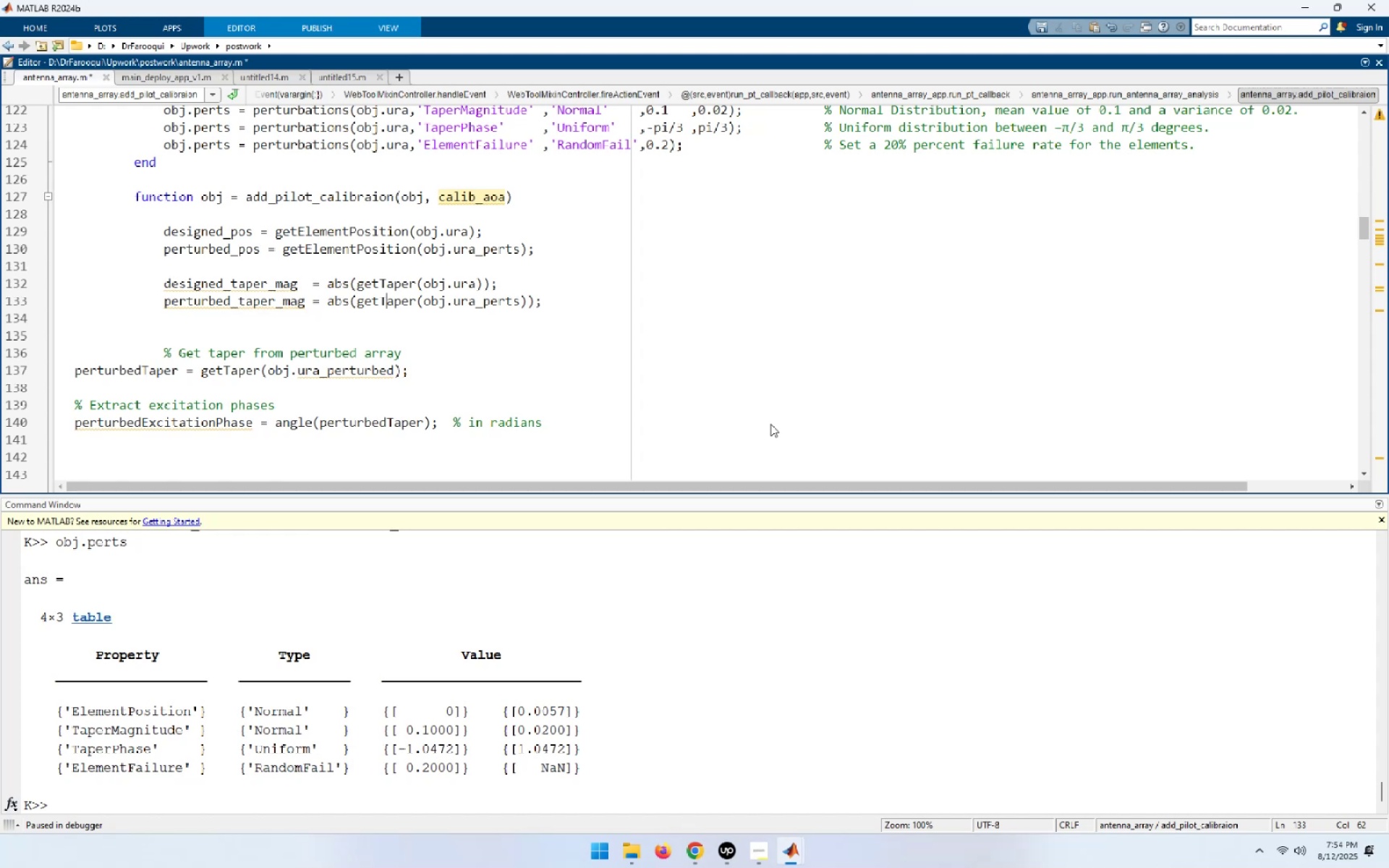 
key(ArrowUp)
 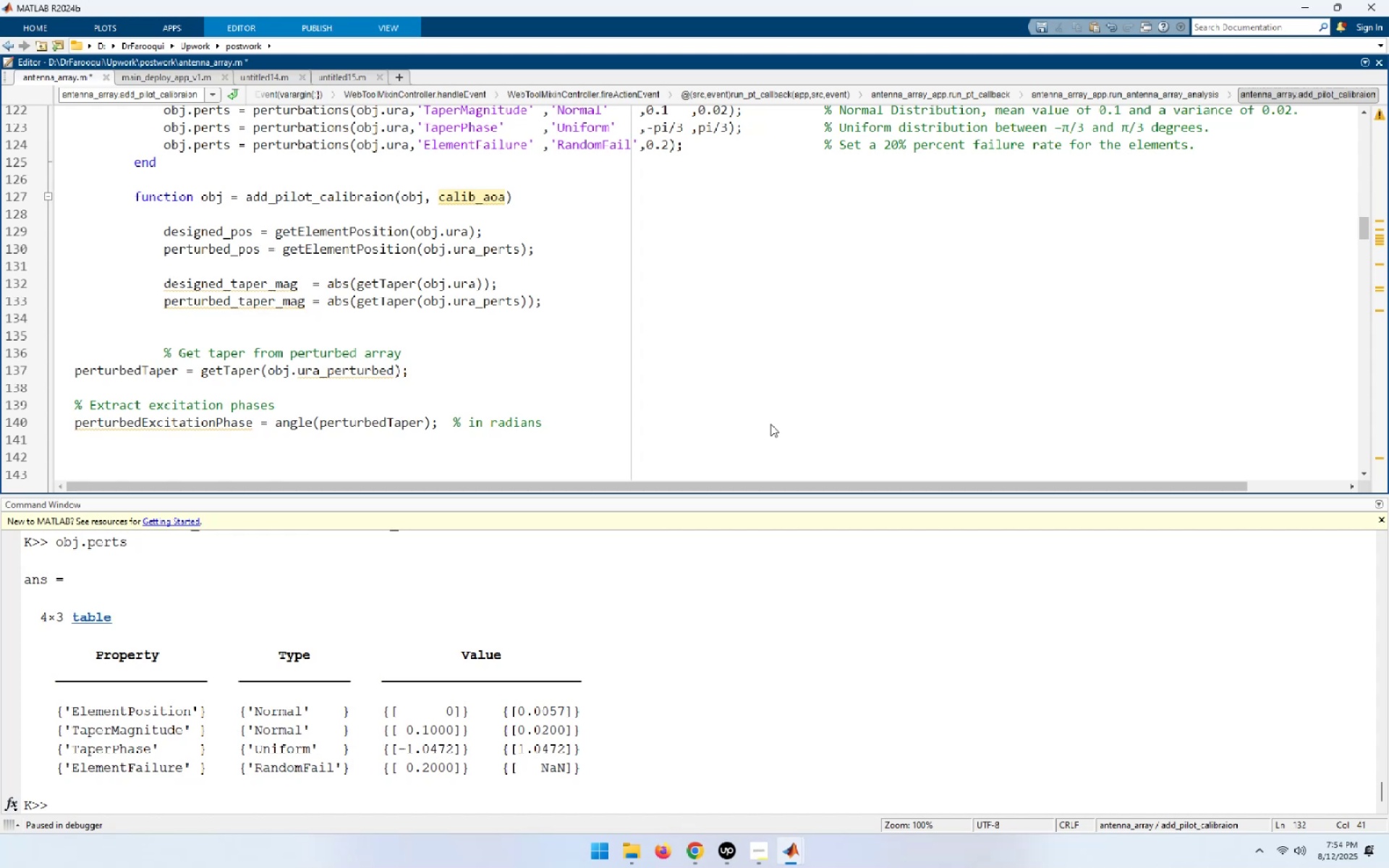 
key(Home)
 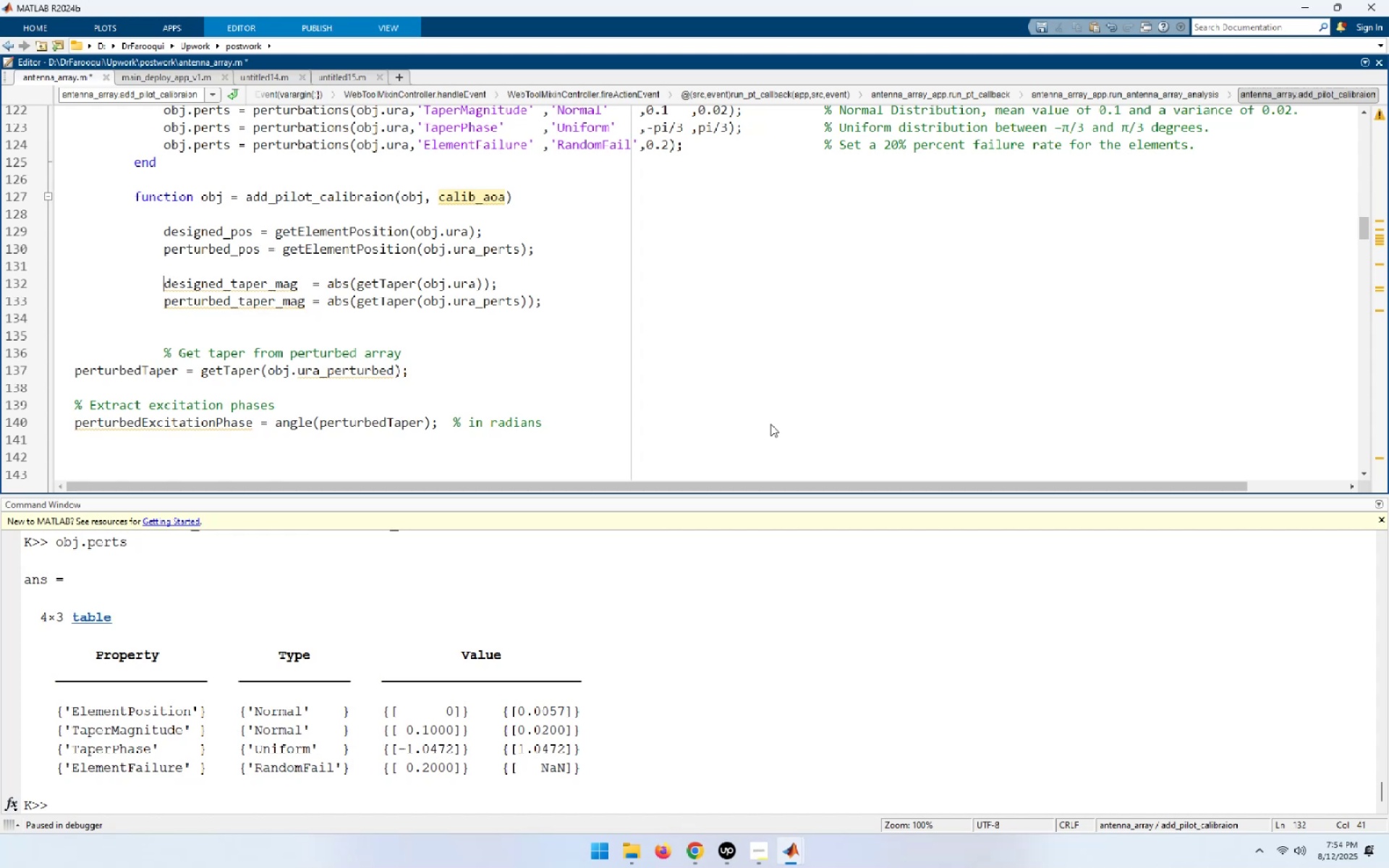 
key(Shift+End)
 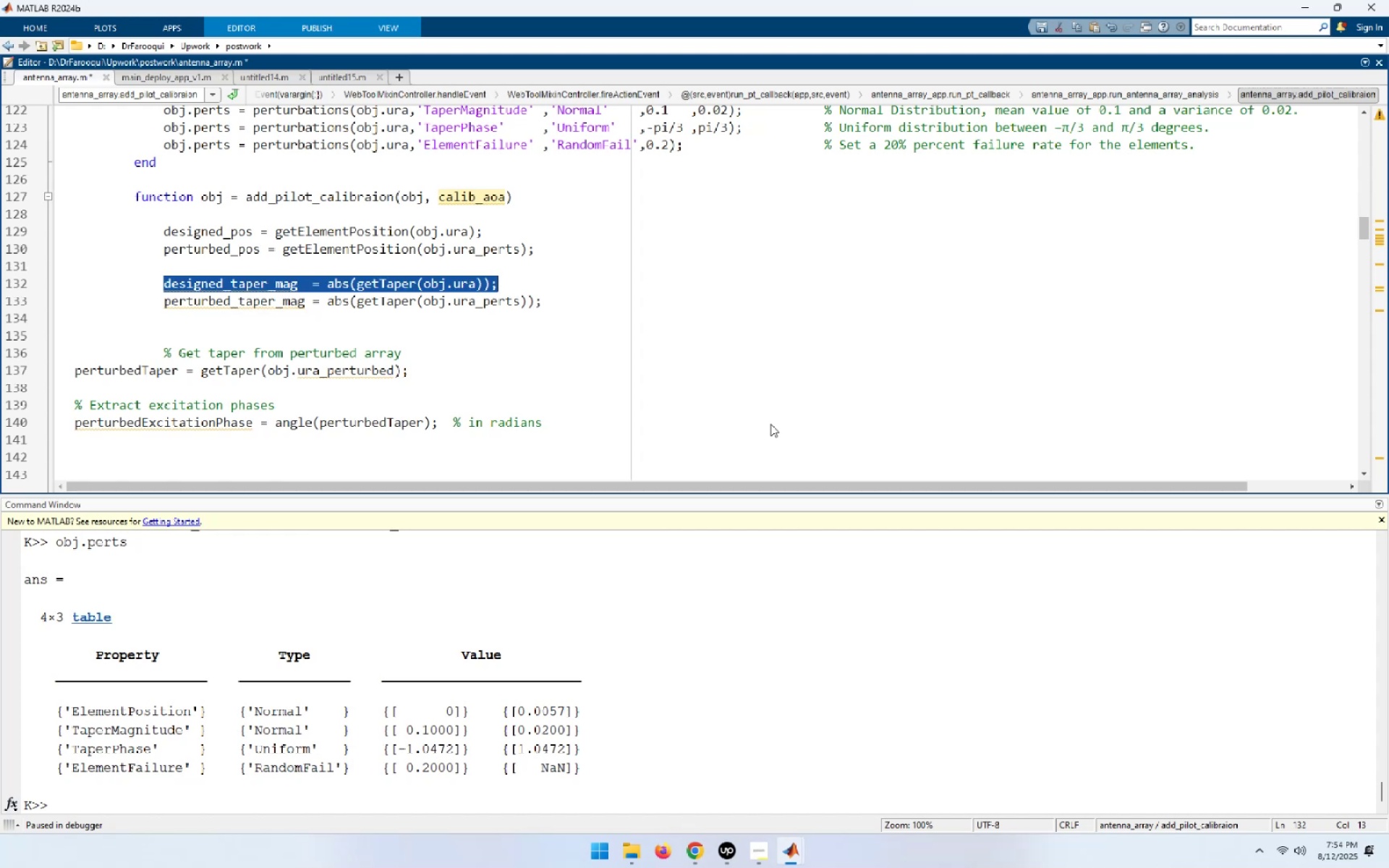 
key(Shift+ArrowDown)
 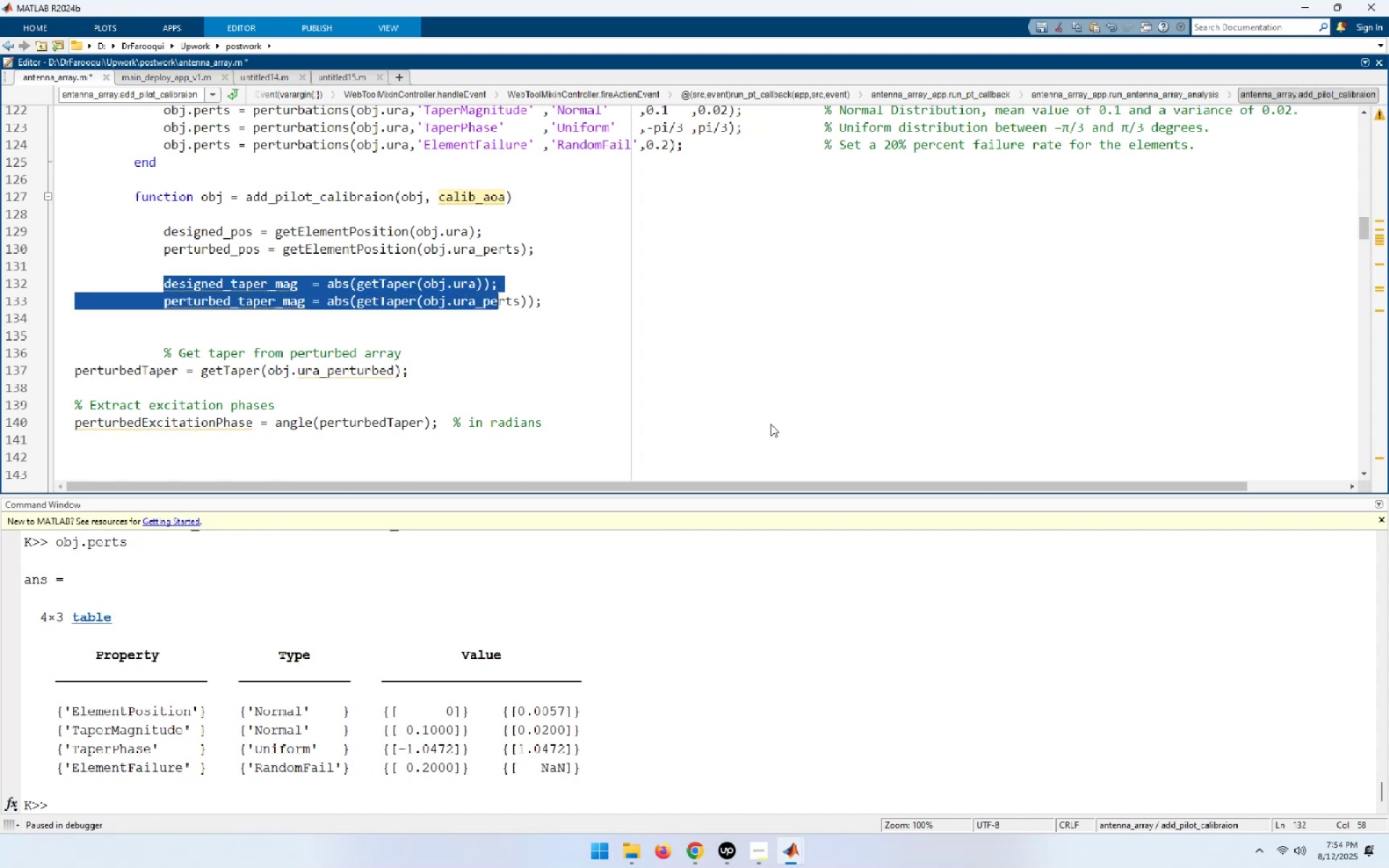 
key(Shift+End)
 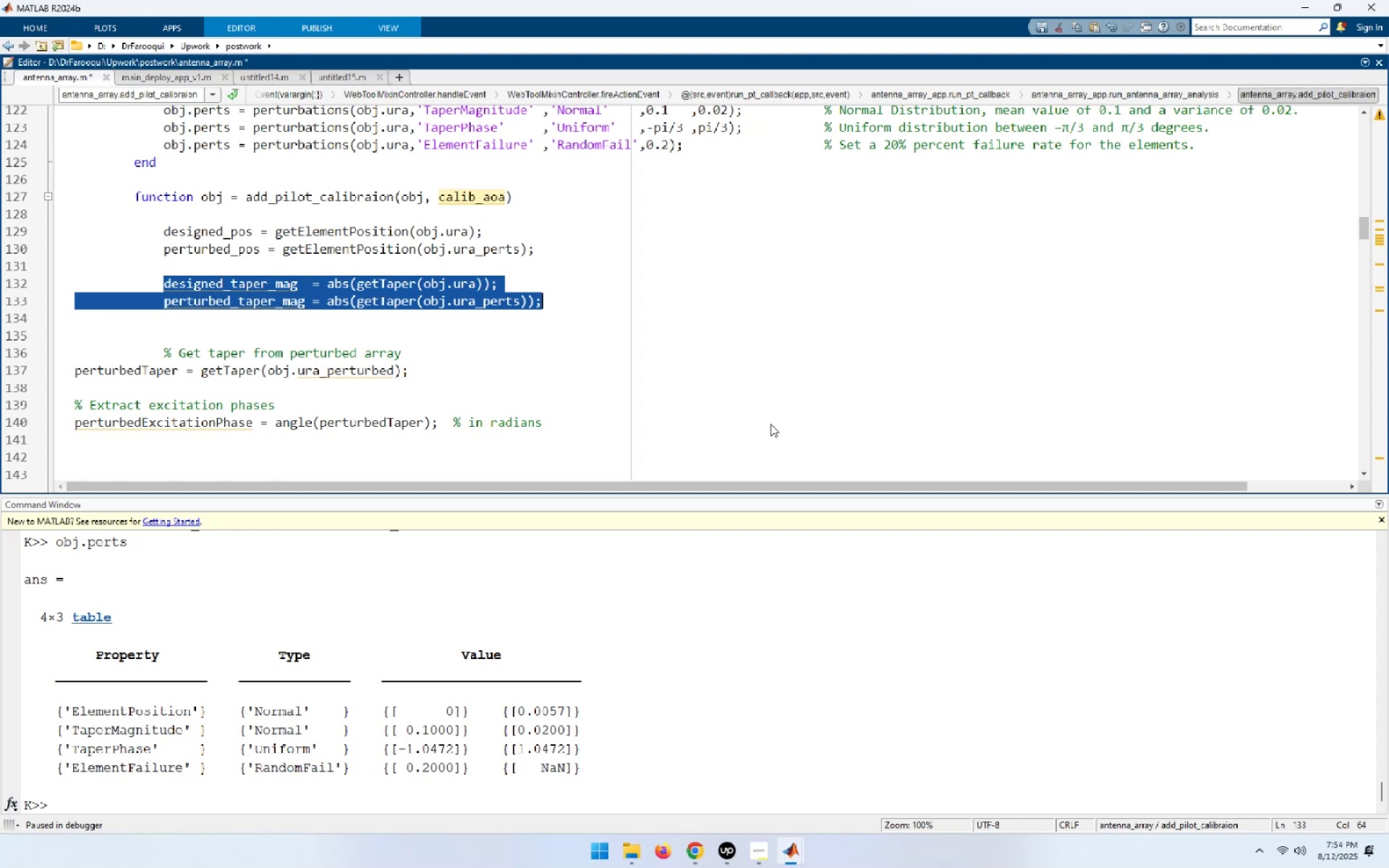 
key(Control+C)
 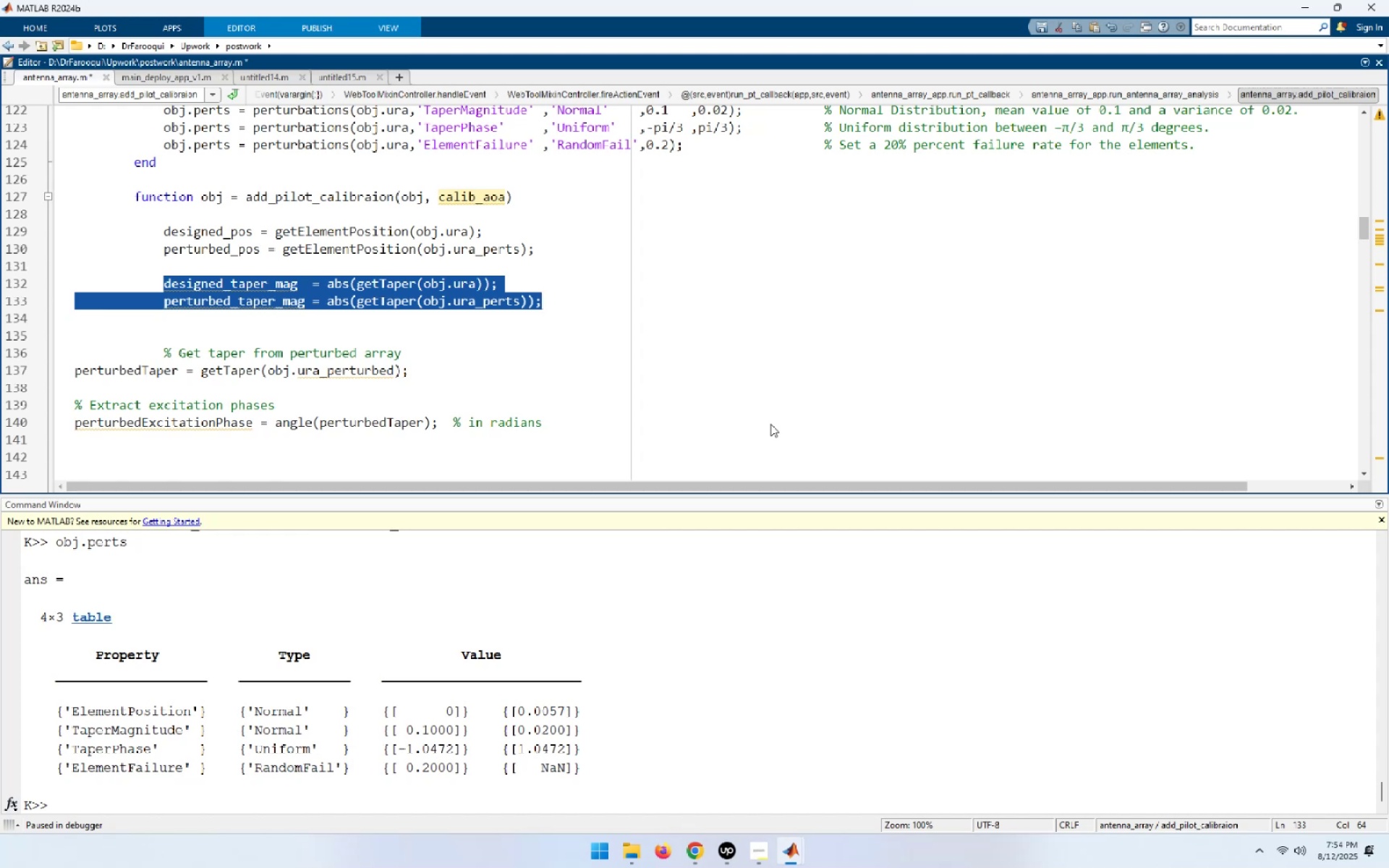 
key(End)
 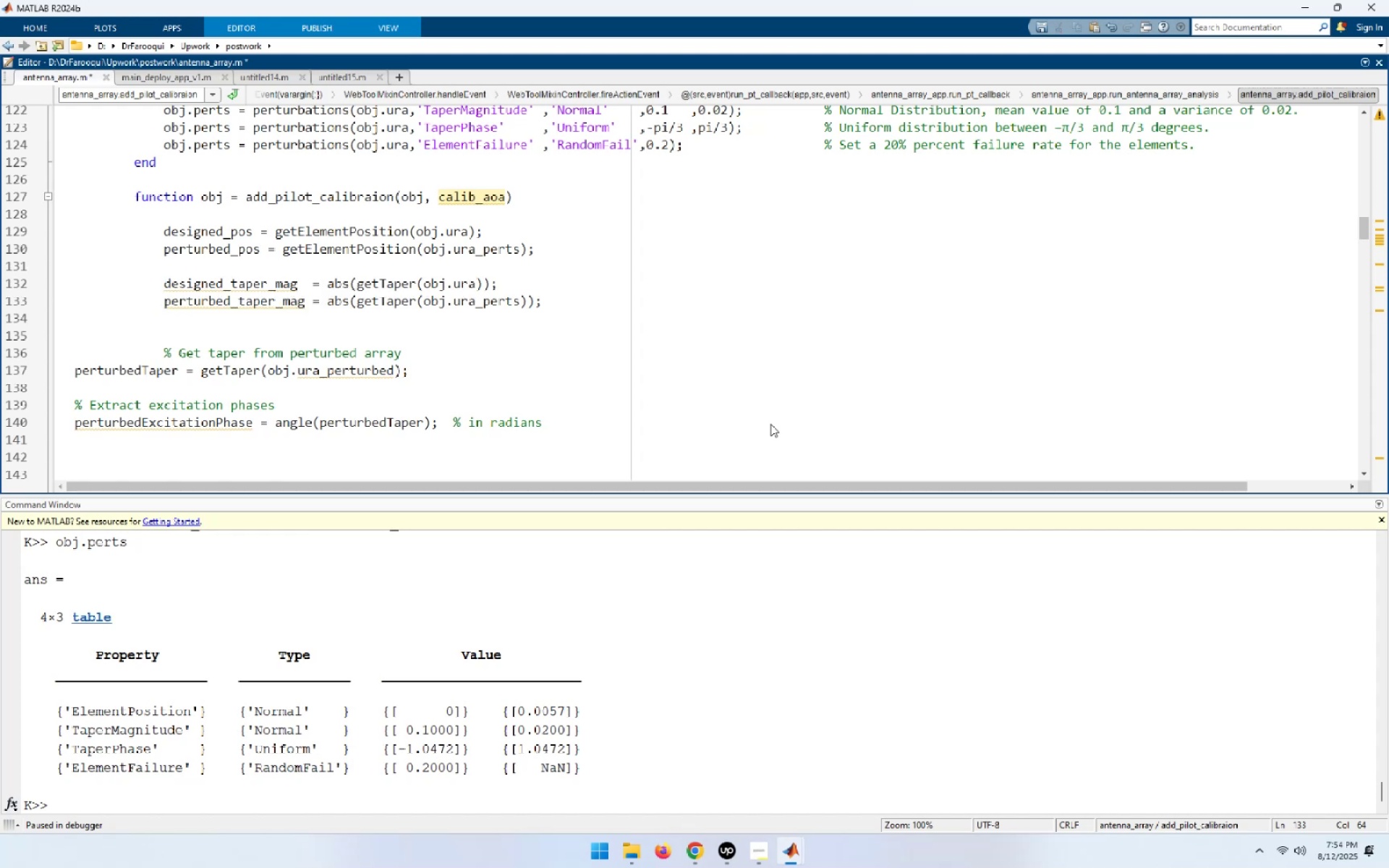 
key(NumpadEnter)
 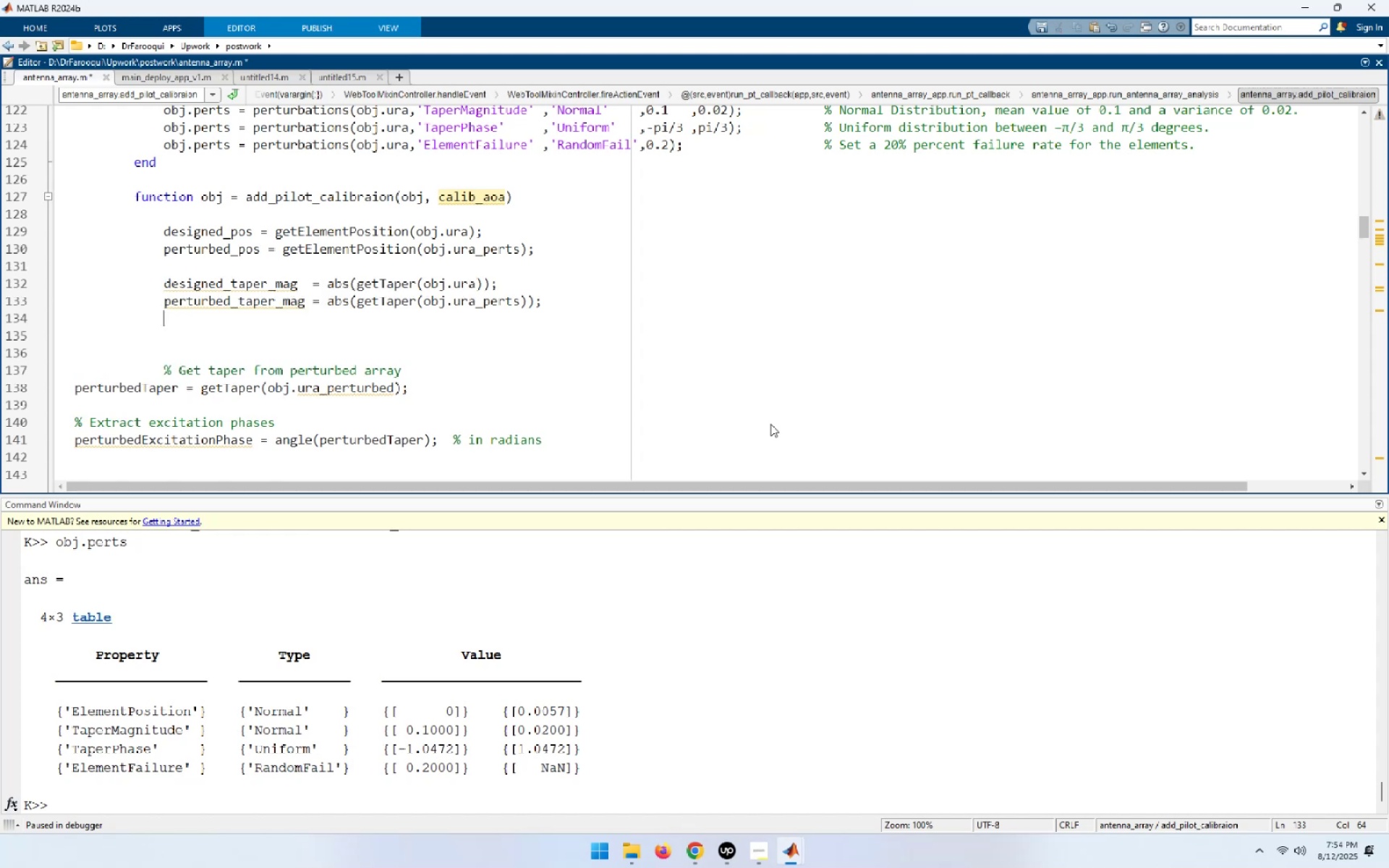 
key(NumpadEnter)
 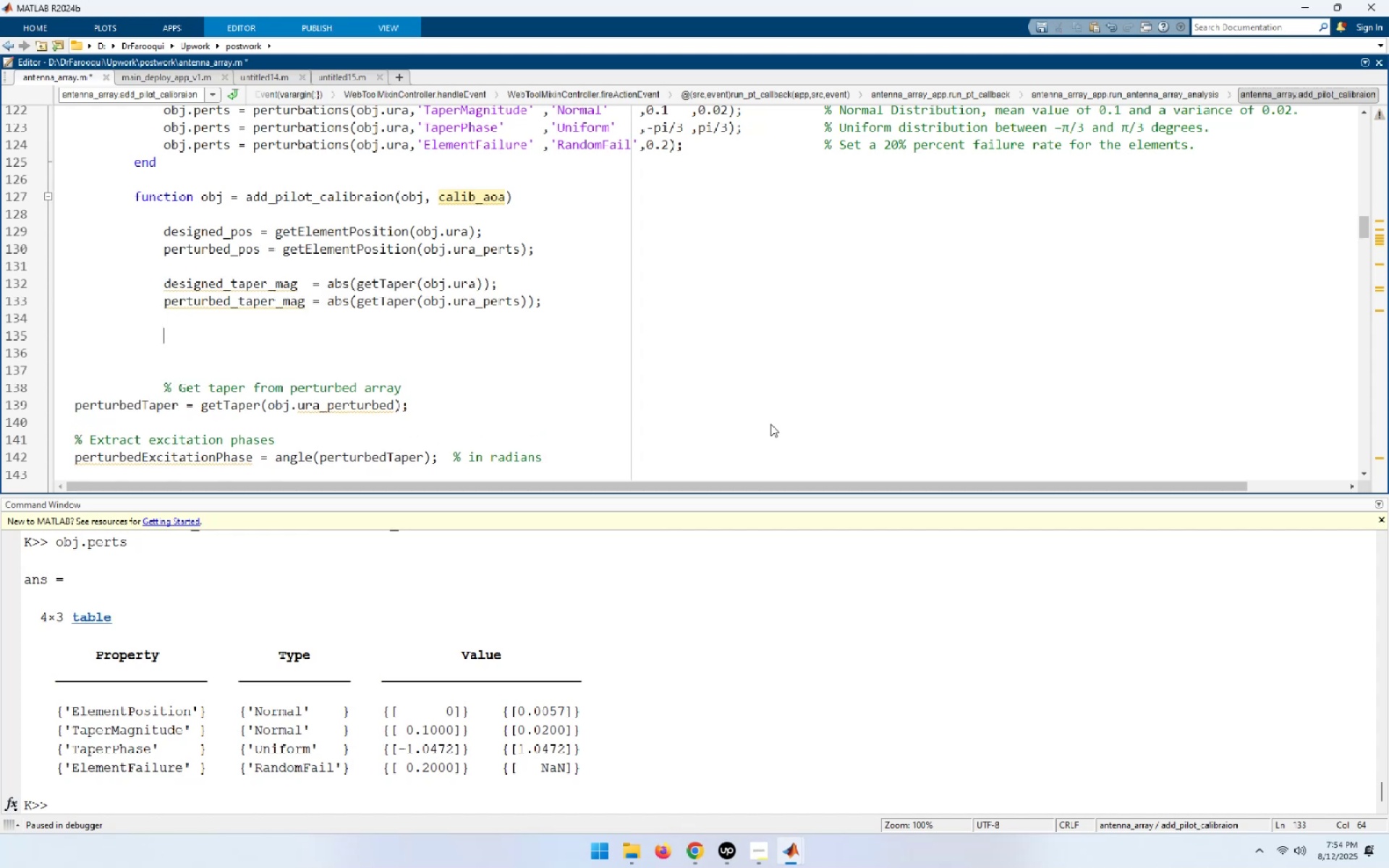 
key(Control+ControlLeft)
 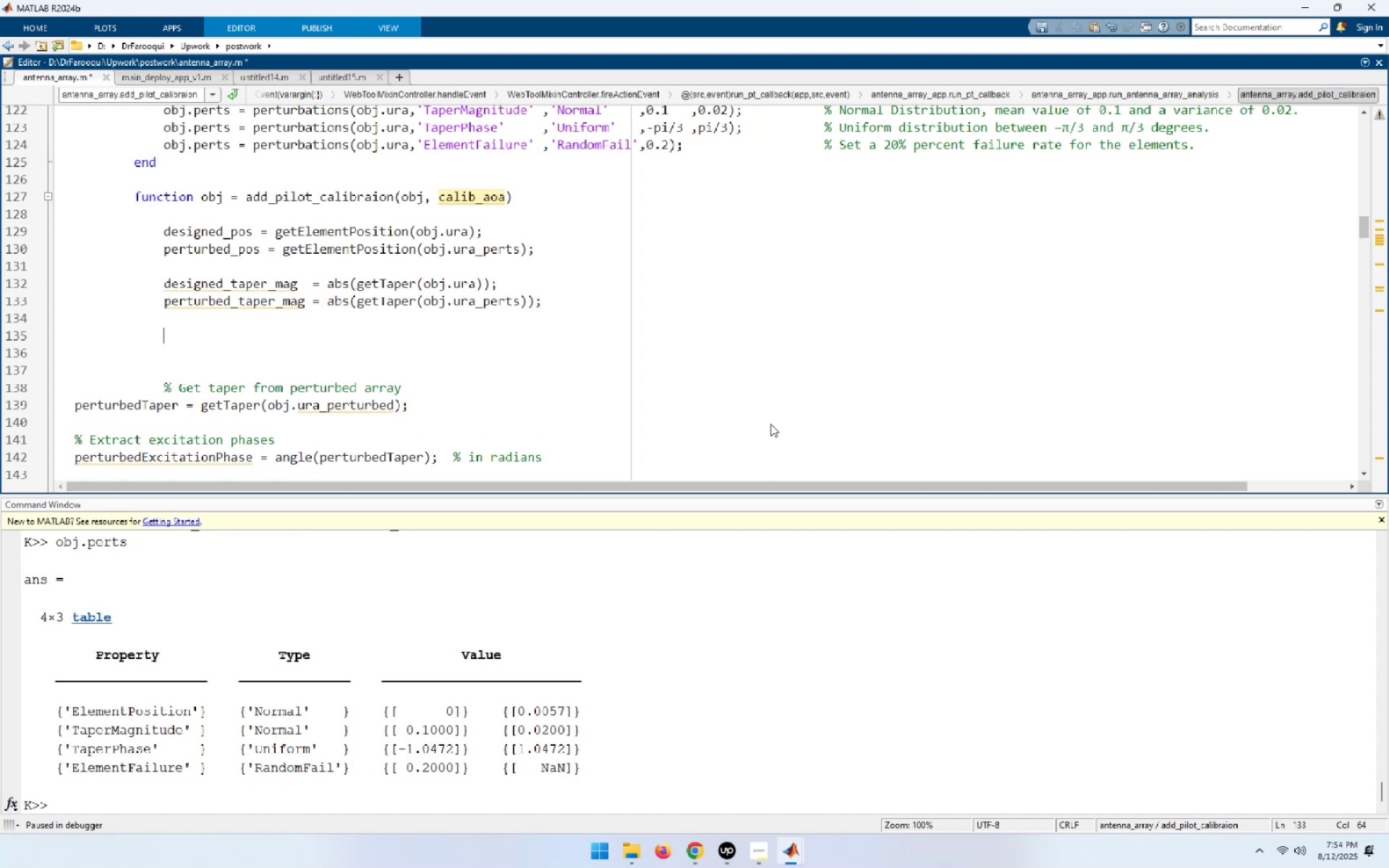 
key(Control+V)
 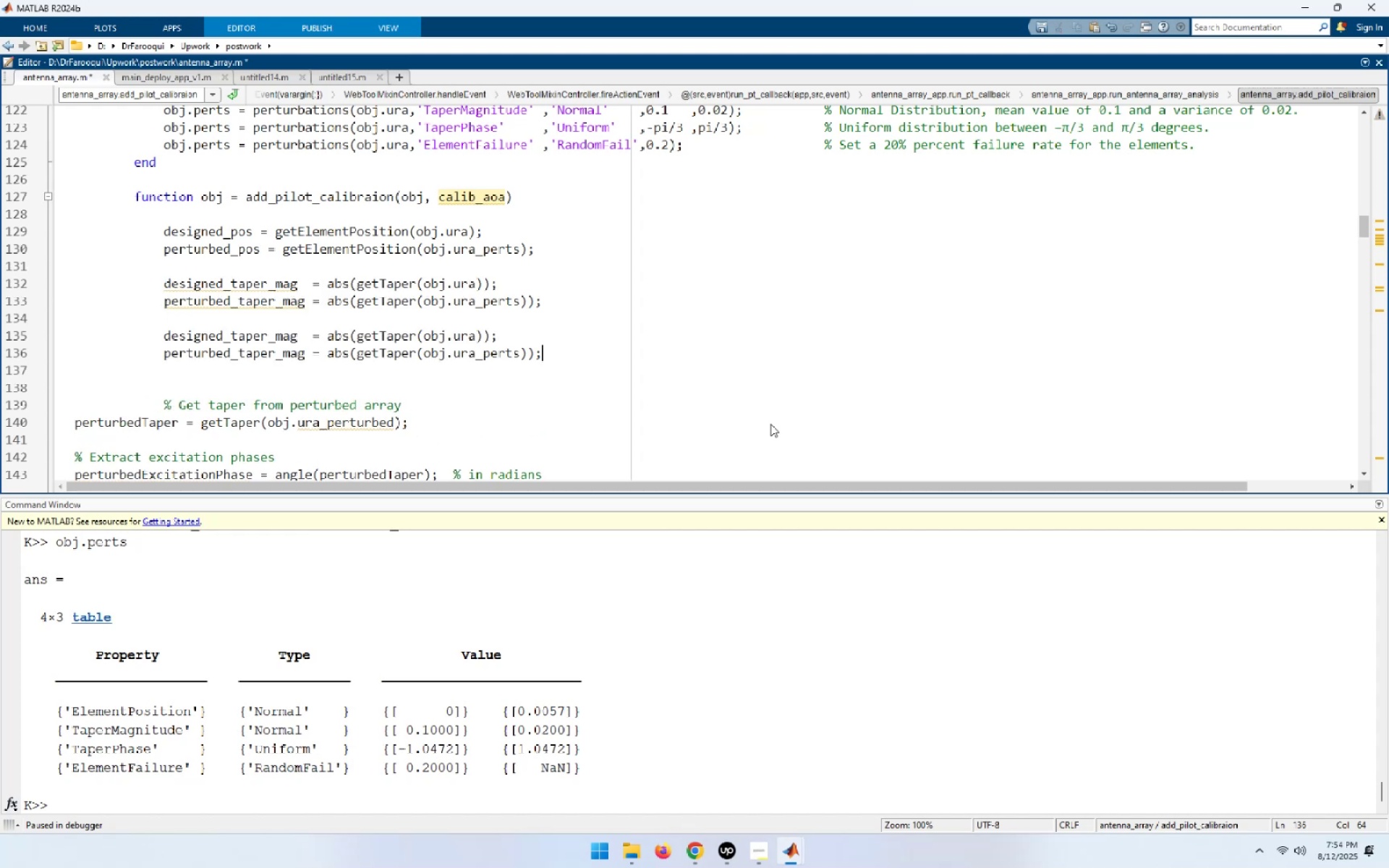 
hold_key(key=ArrowLeft, duration=1.31)
 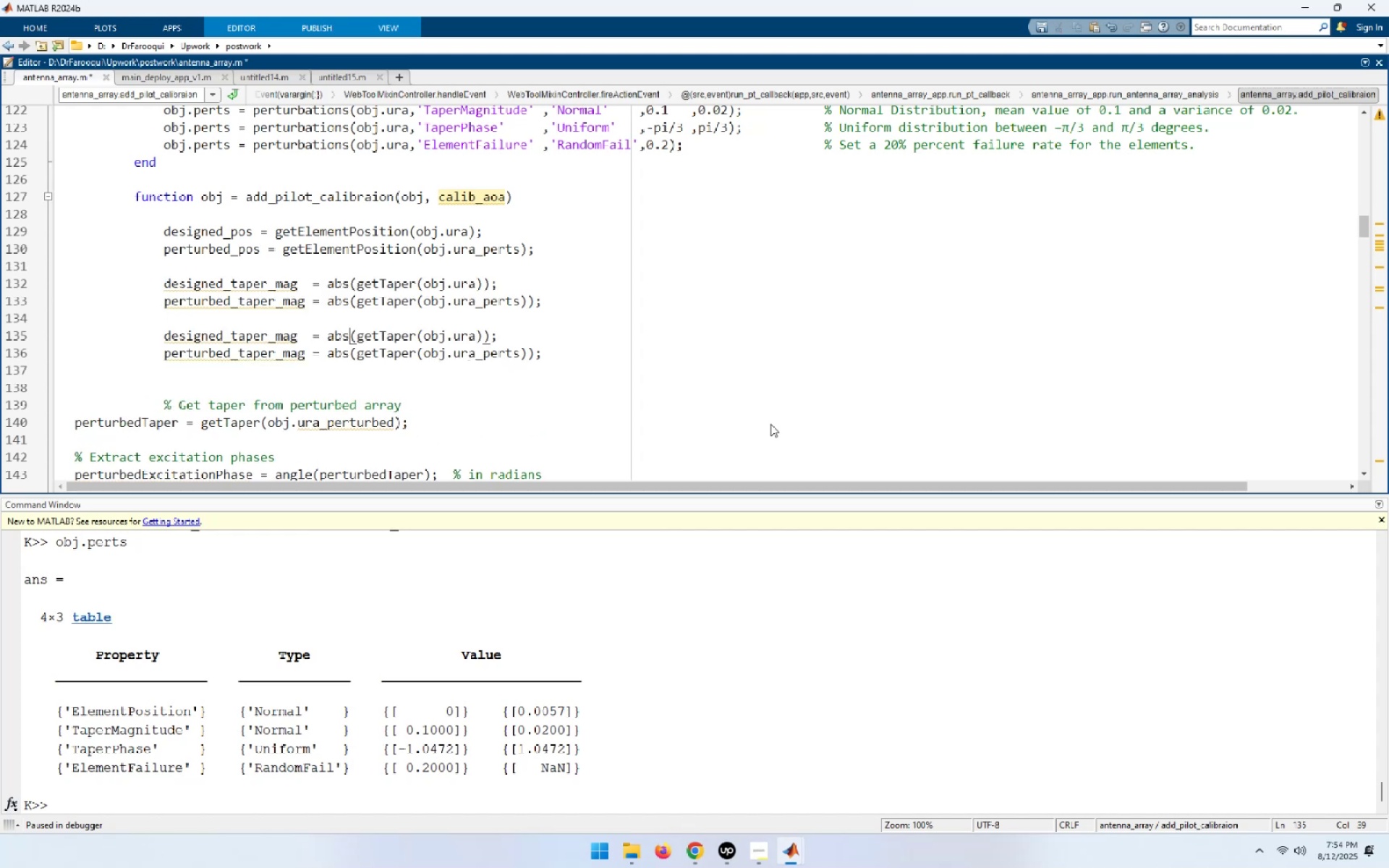 
key(ArrowUp)
 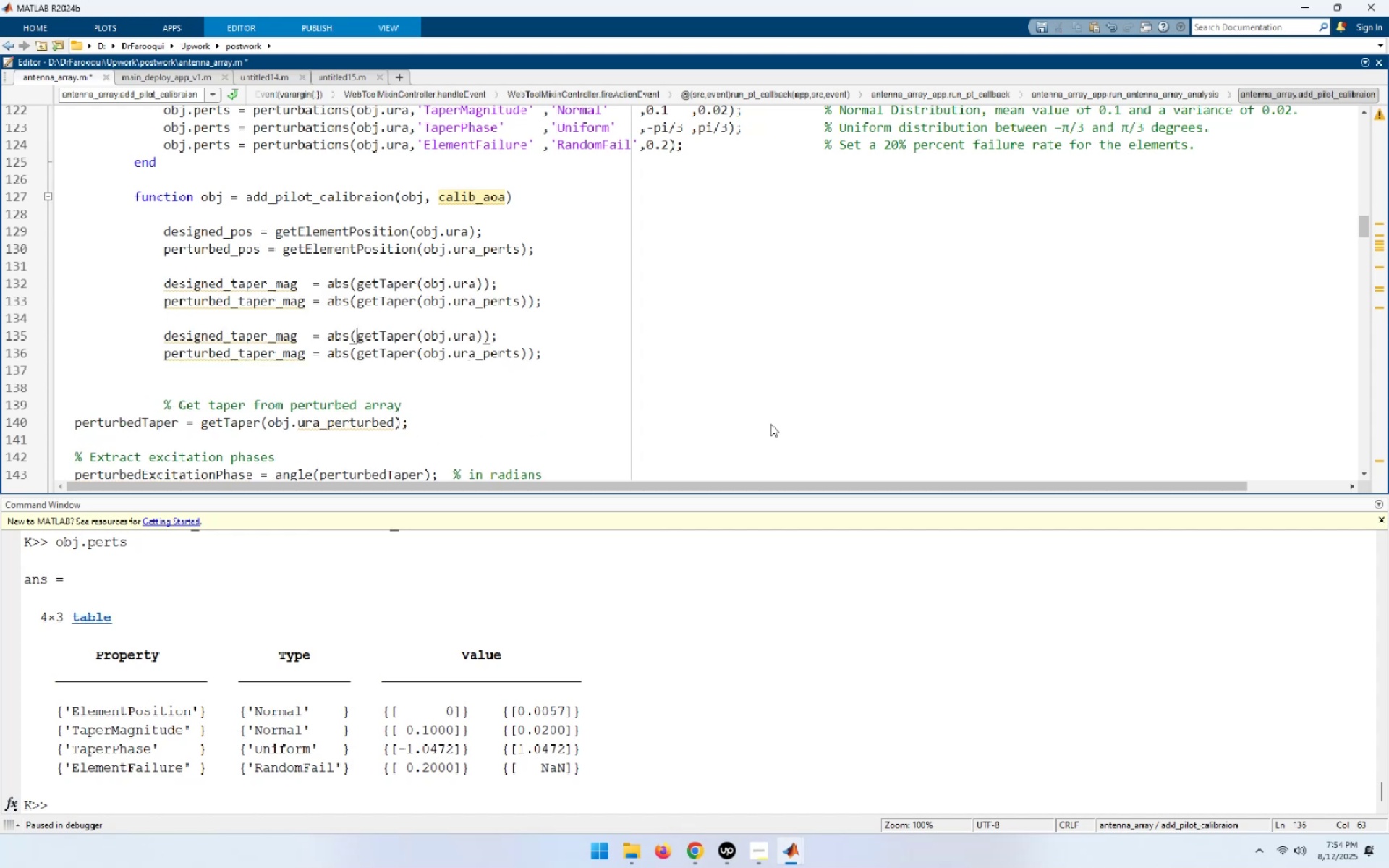 
key(ArrowLeft)
 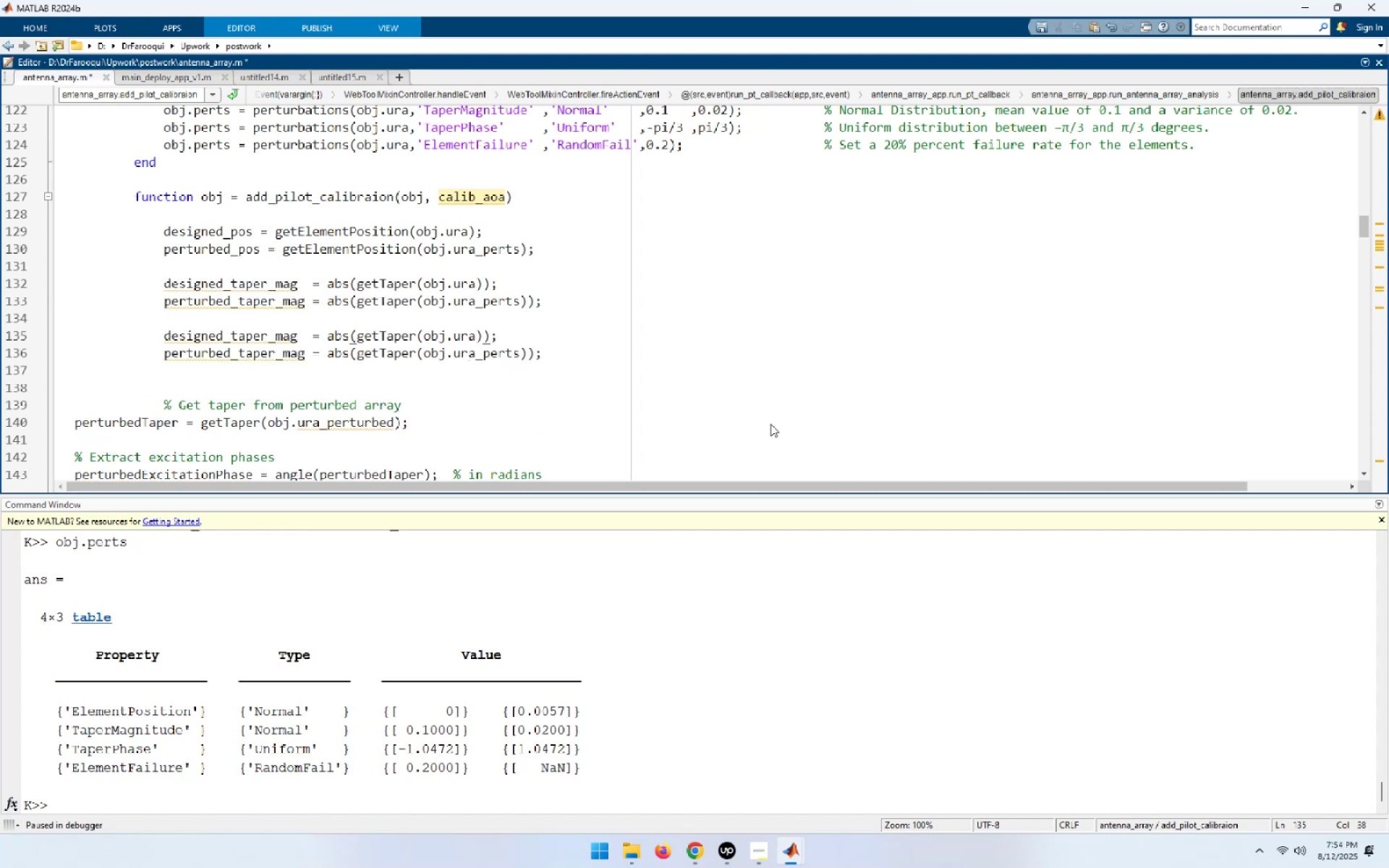 
key(Backspace)
key(Backspace)
type(ngle)
 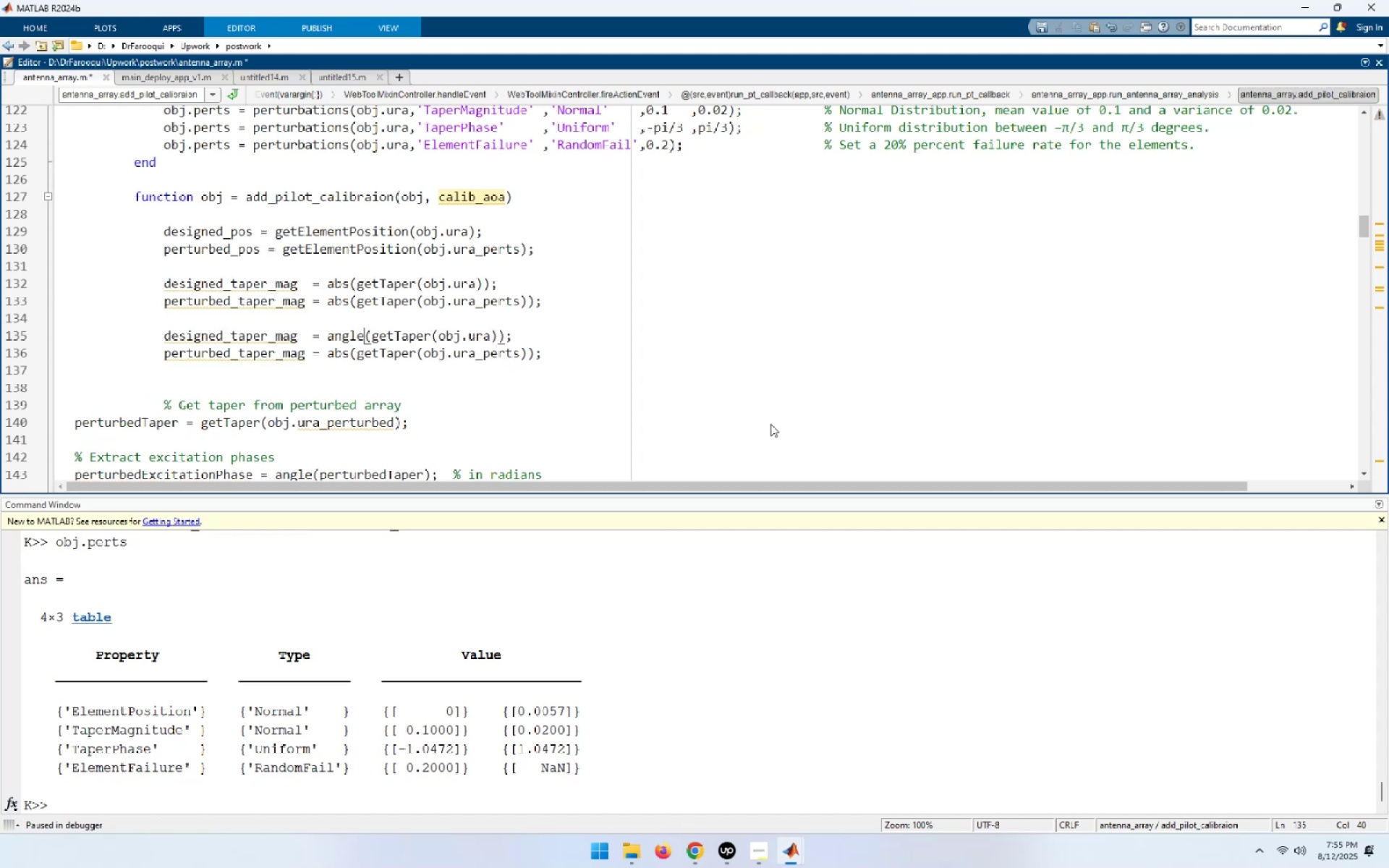 
key(ArrowDown)
 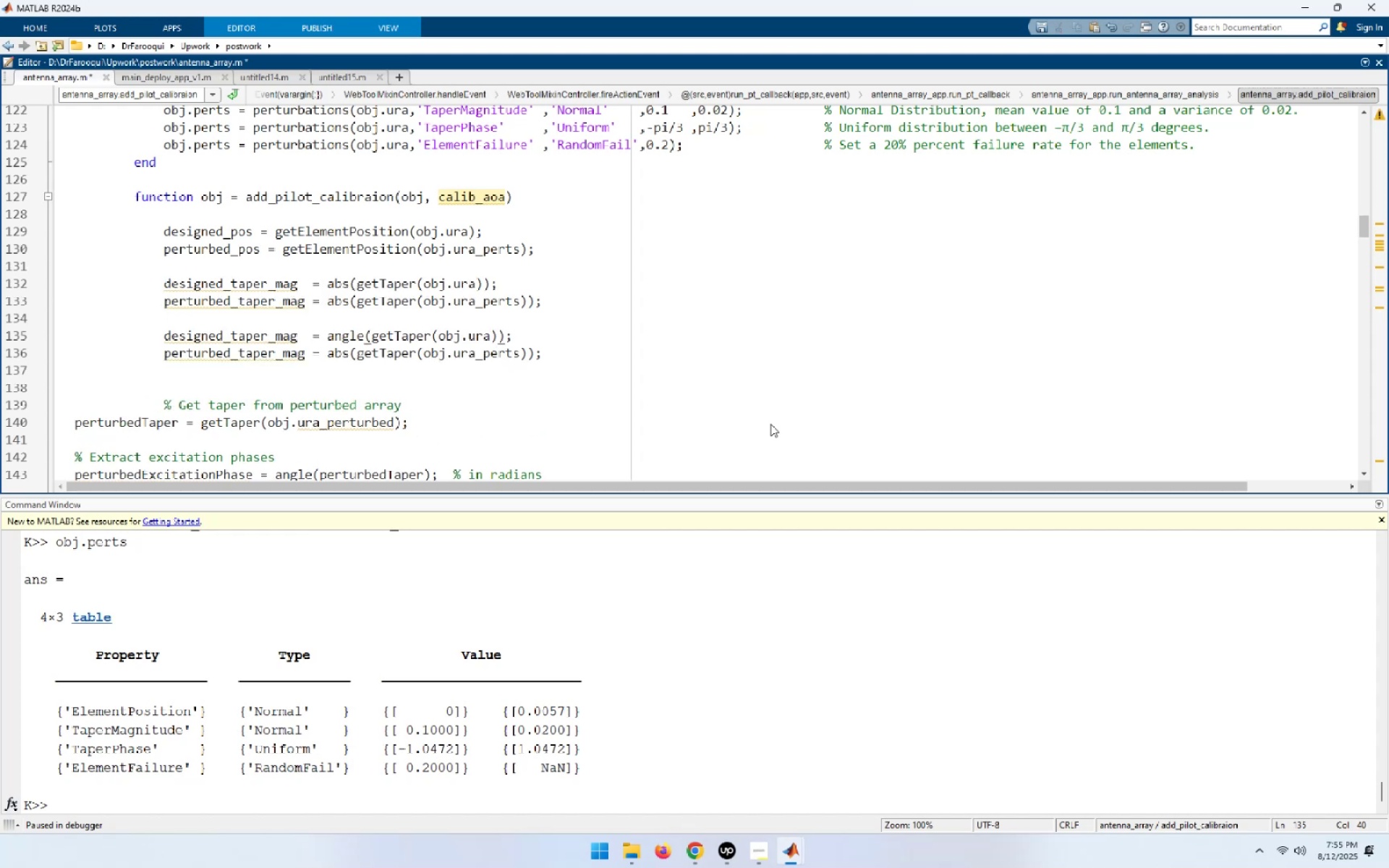 
key(ArrowLeft)
 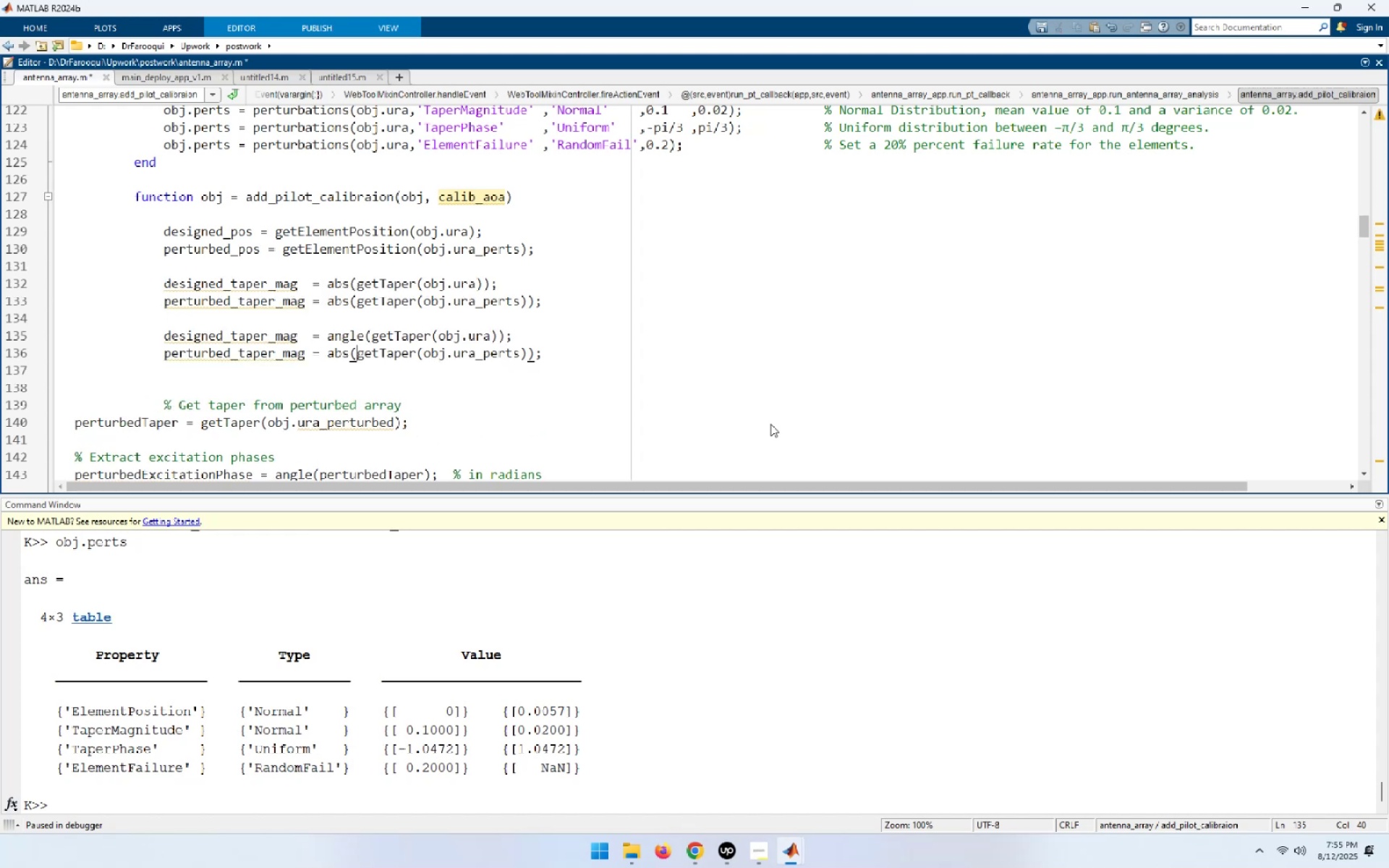 
key(ArrowLeft)
 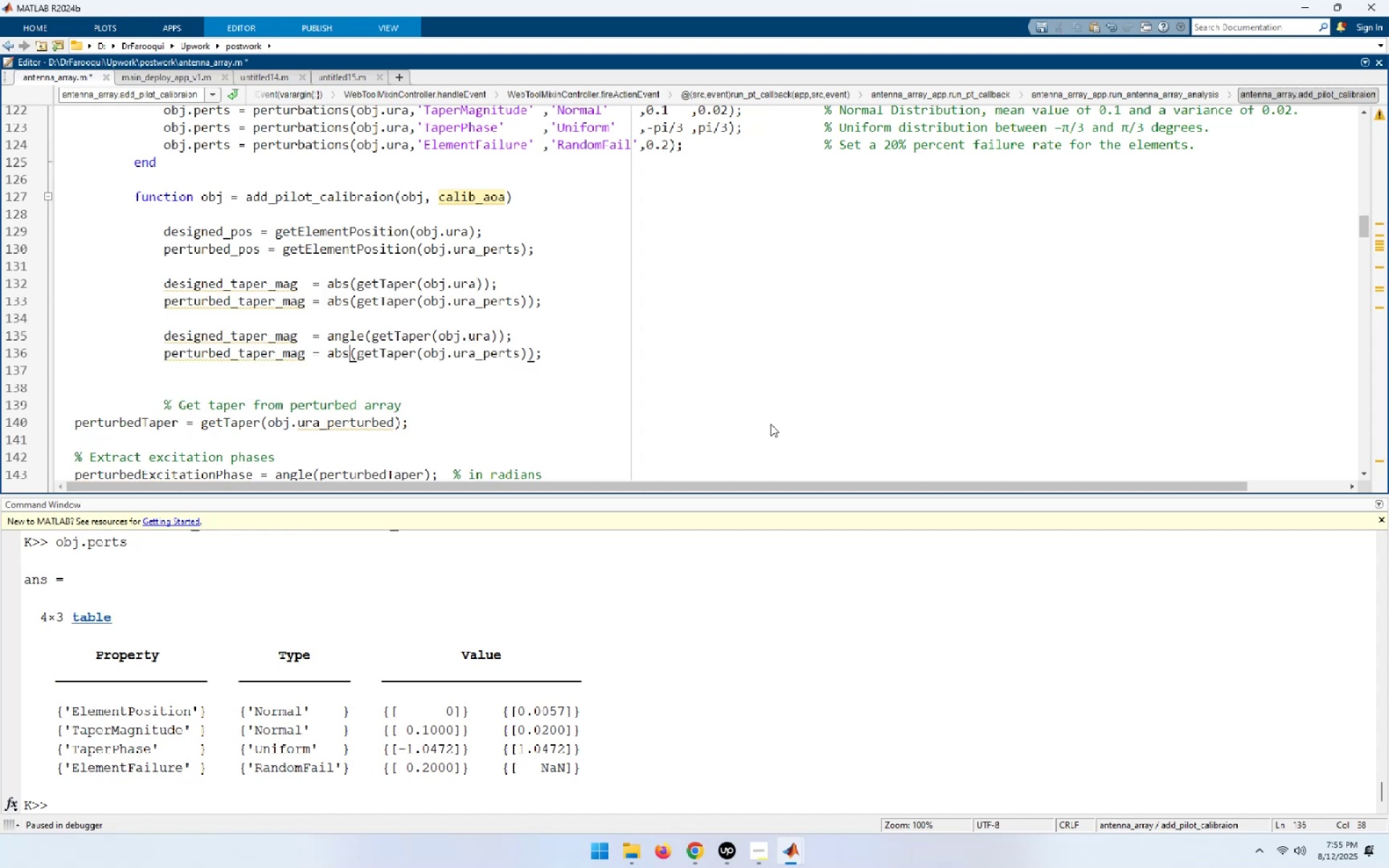 
key(Backspace)
key(Backspace)
type(ngle)
 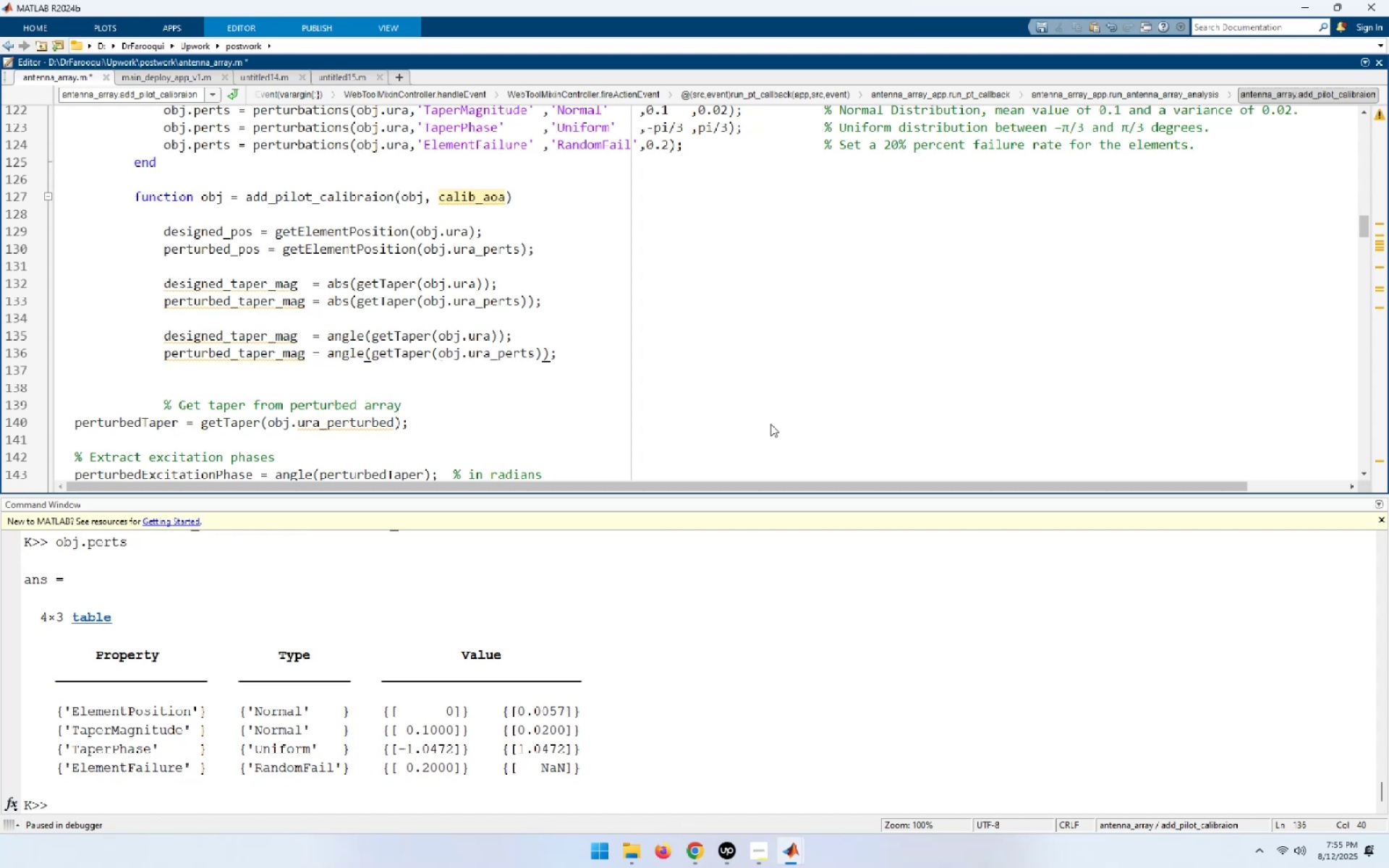 
key(ArrowUp)
 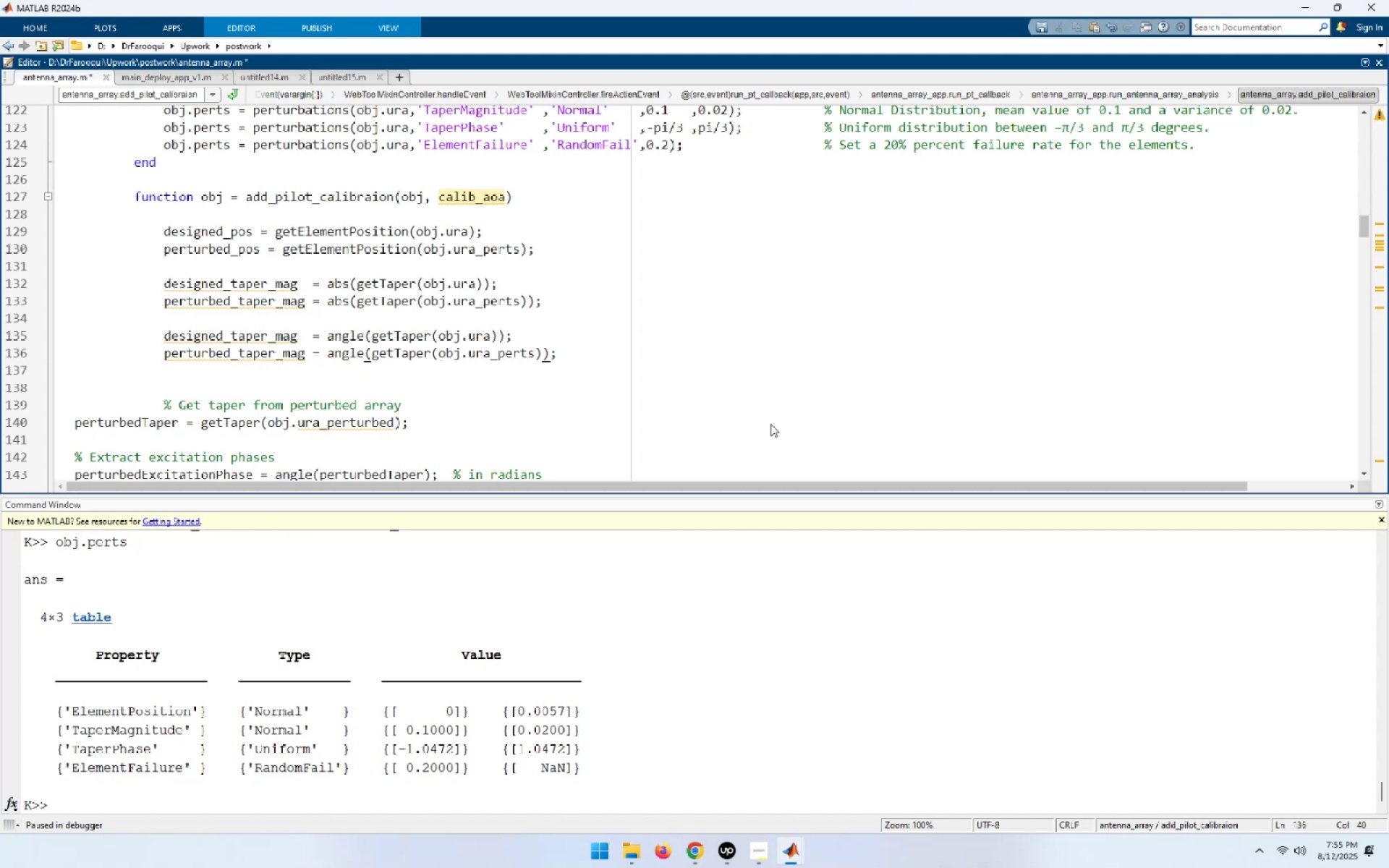 
hold_key(key=ArrowLeft, duration=0.8)
 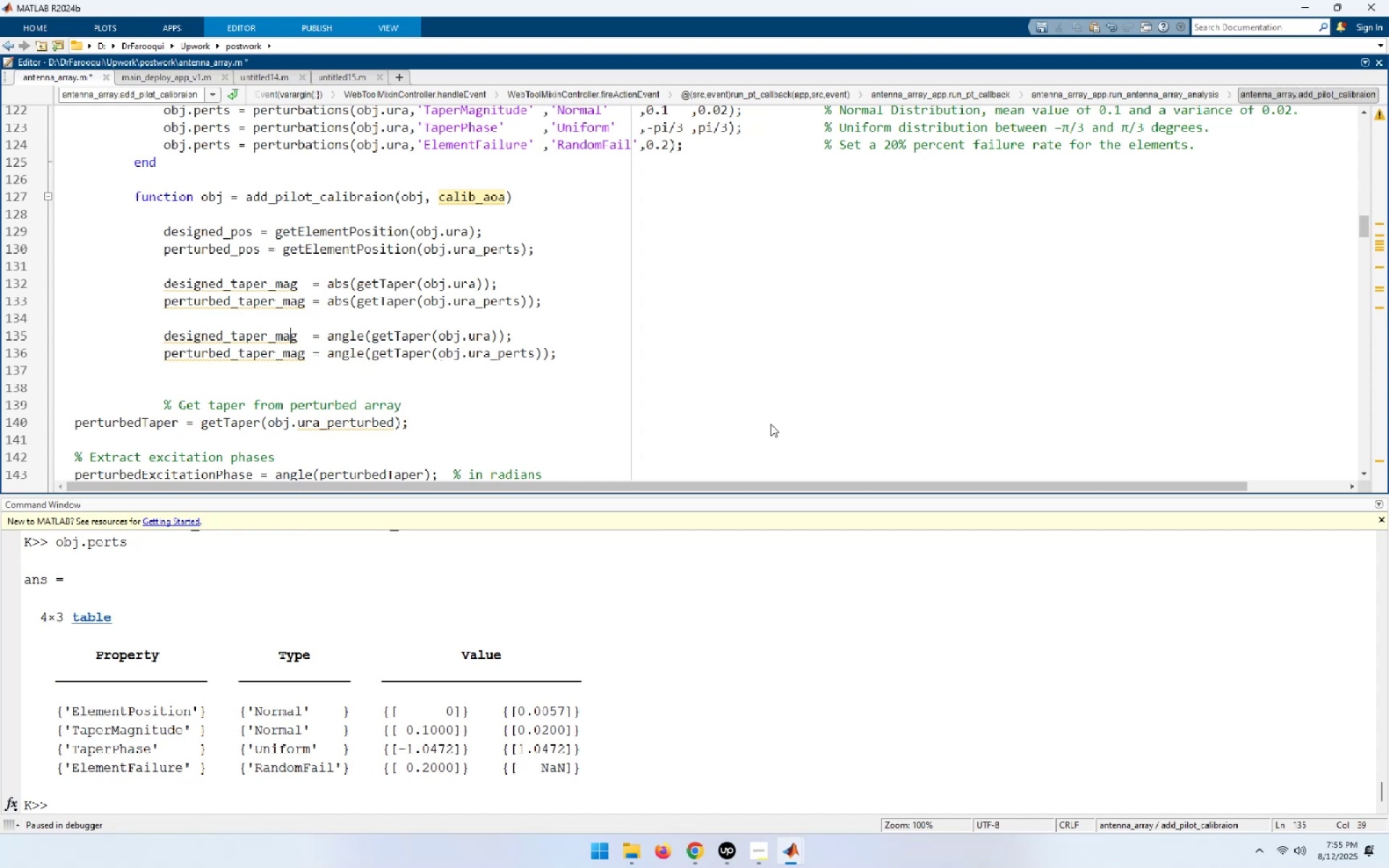 
key(ArrowRight)
 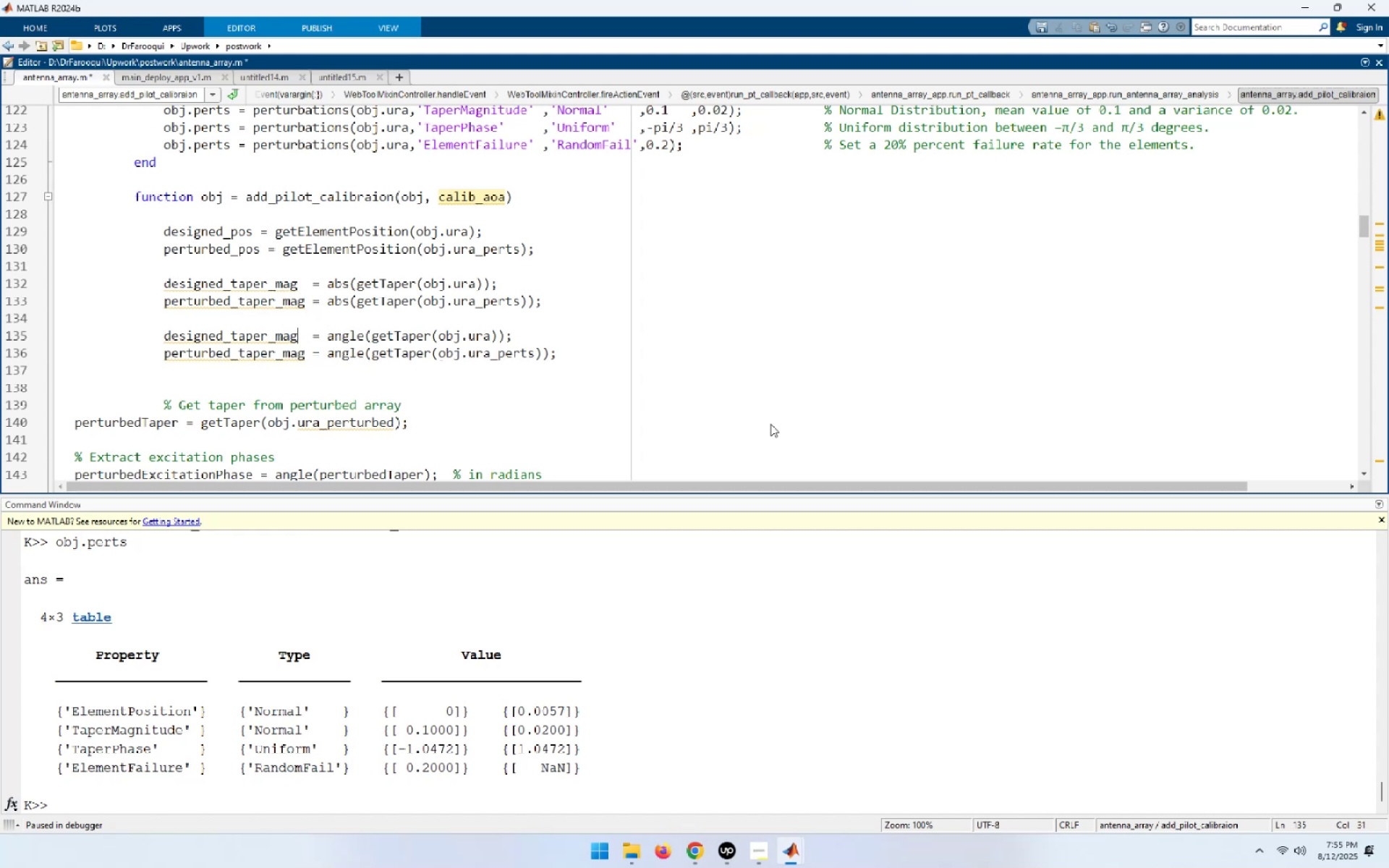 
key(Backspace)
key(Backspace)
key(Backspace)
type(rad)
 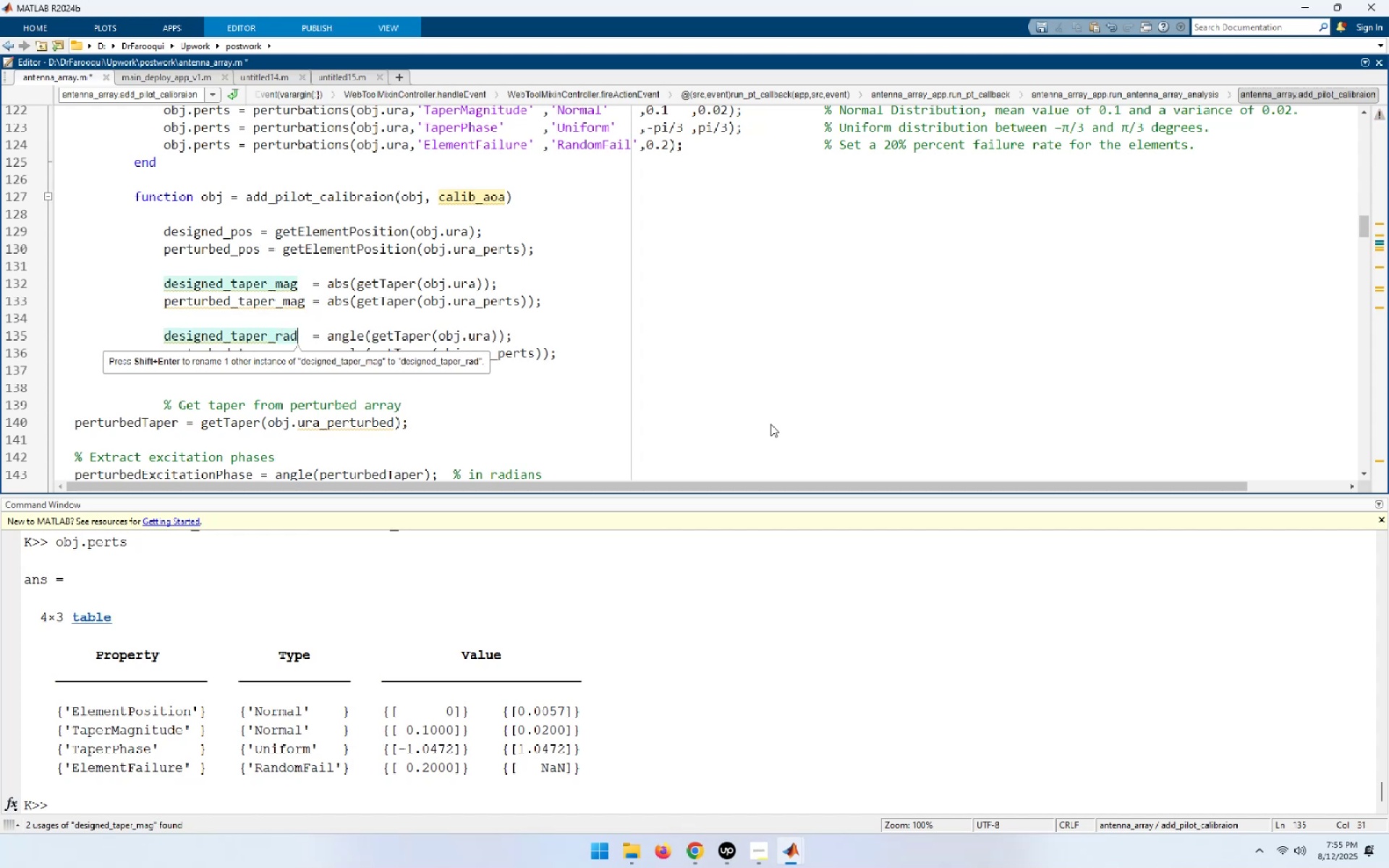 
key(ArrowDown)
 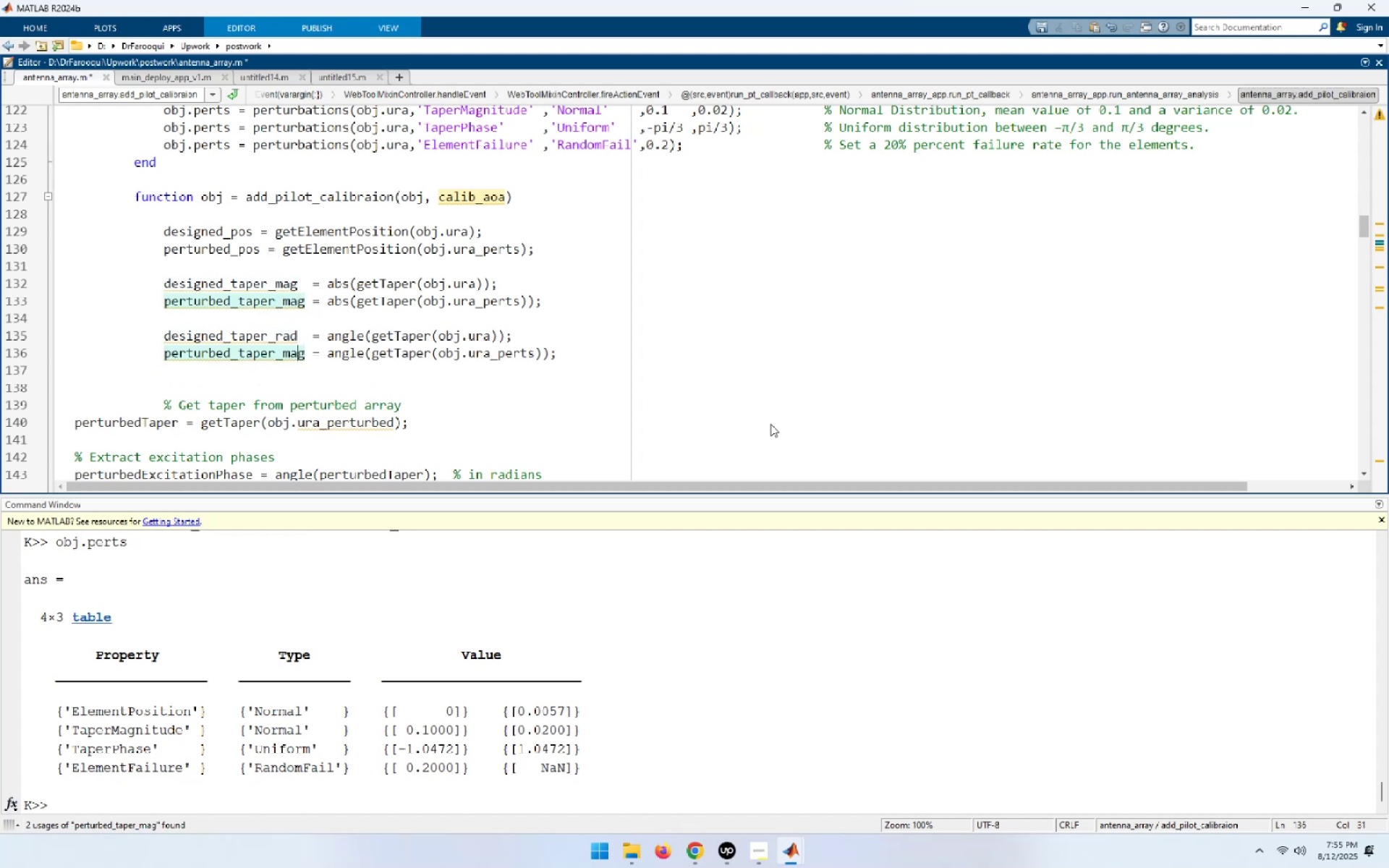 
key(ArrowRight)
 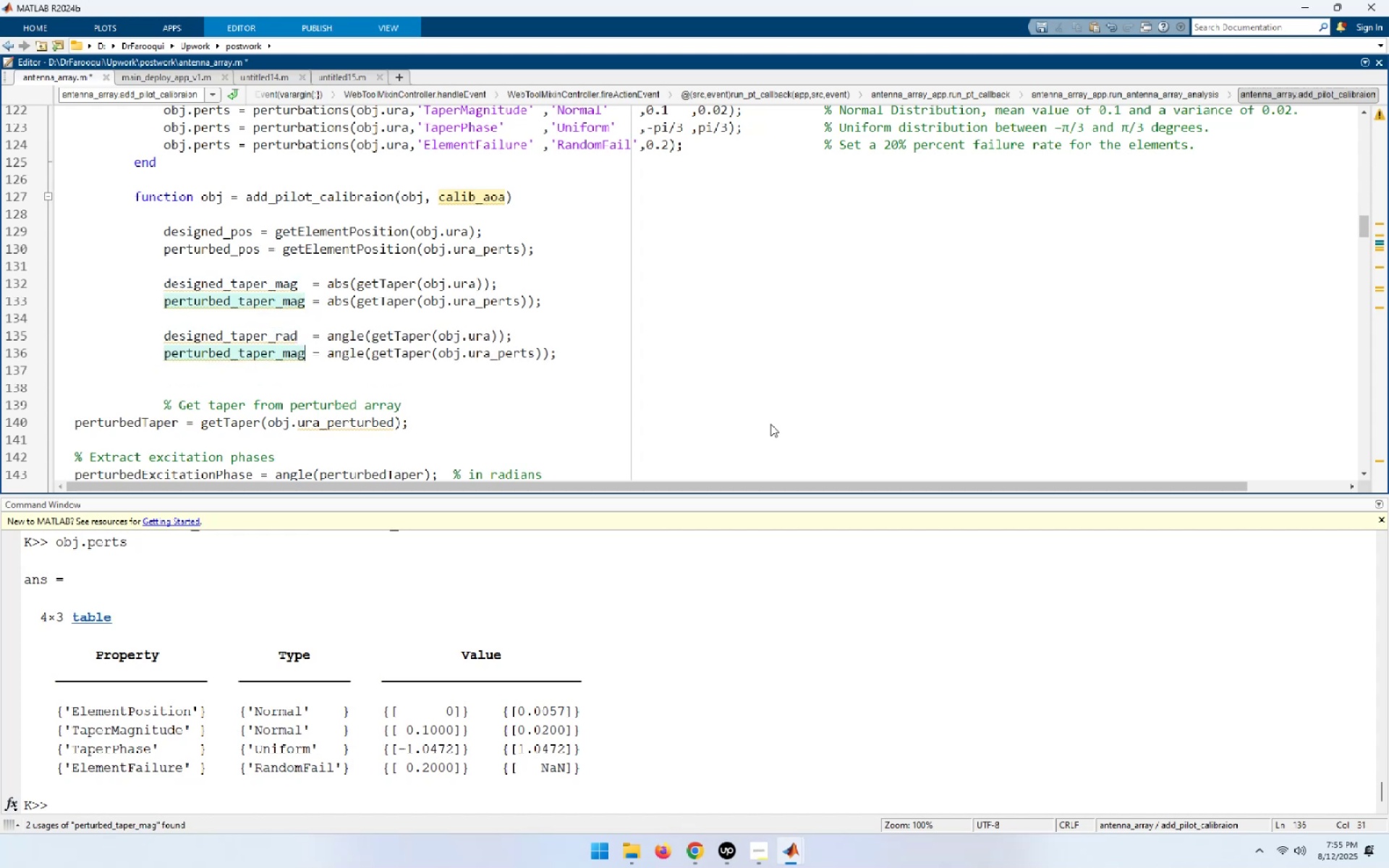 
key(Backspace)
key(Backspace)
key(Backspace)
type(ph_rad)
 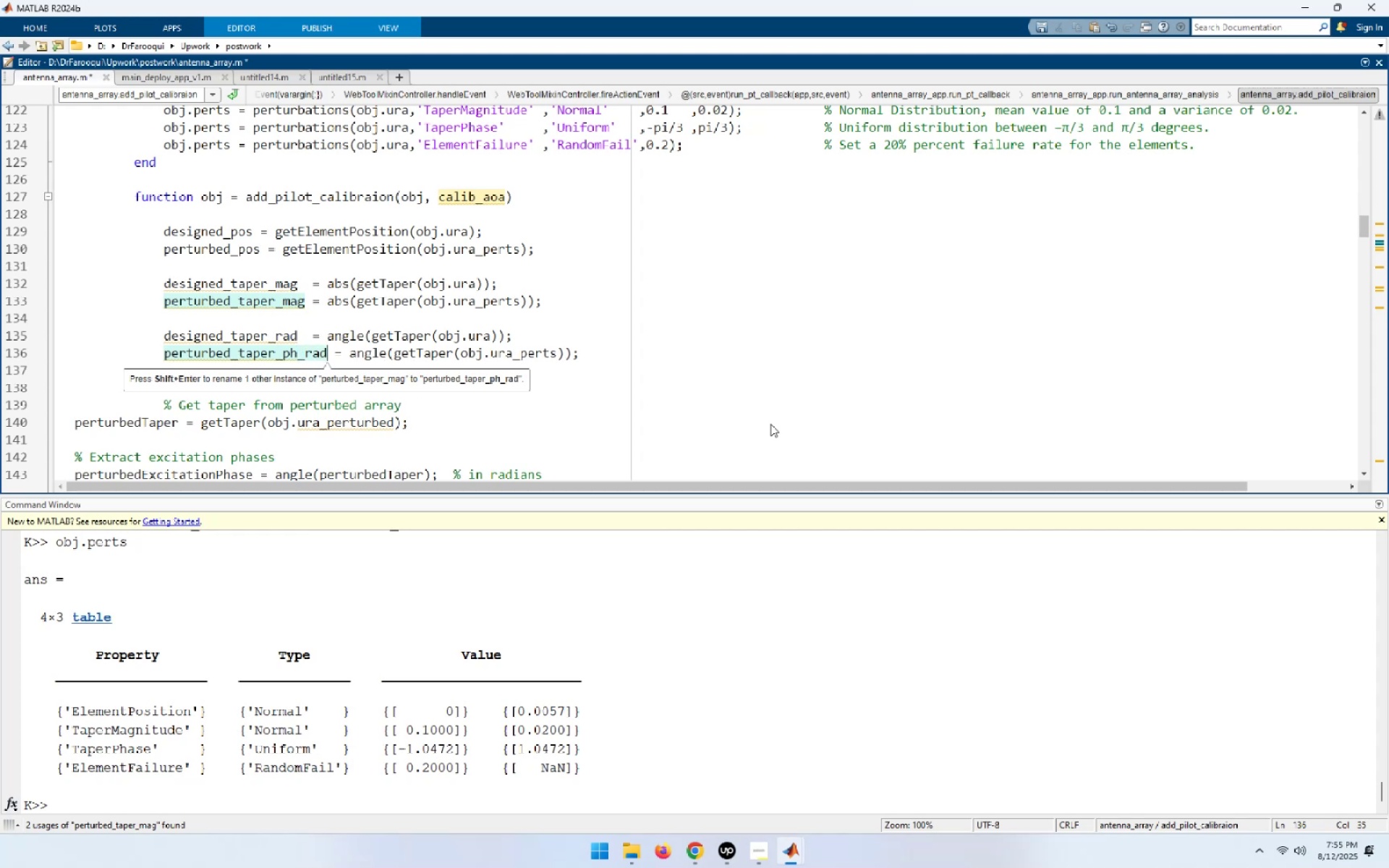 
key(ArrowUp)
 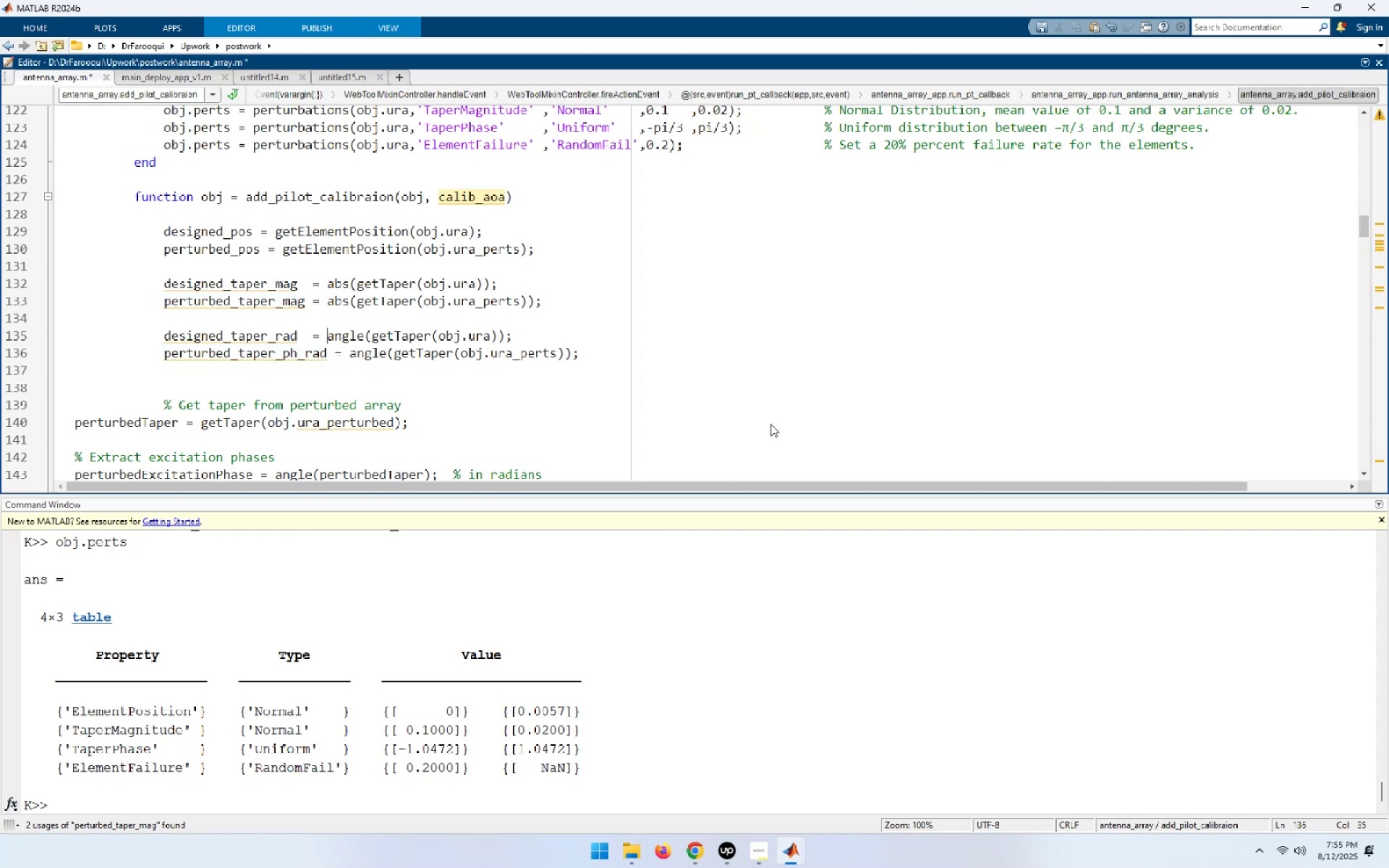 
key(ArrowLeft)
 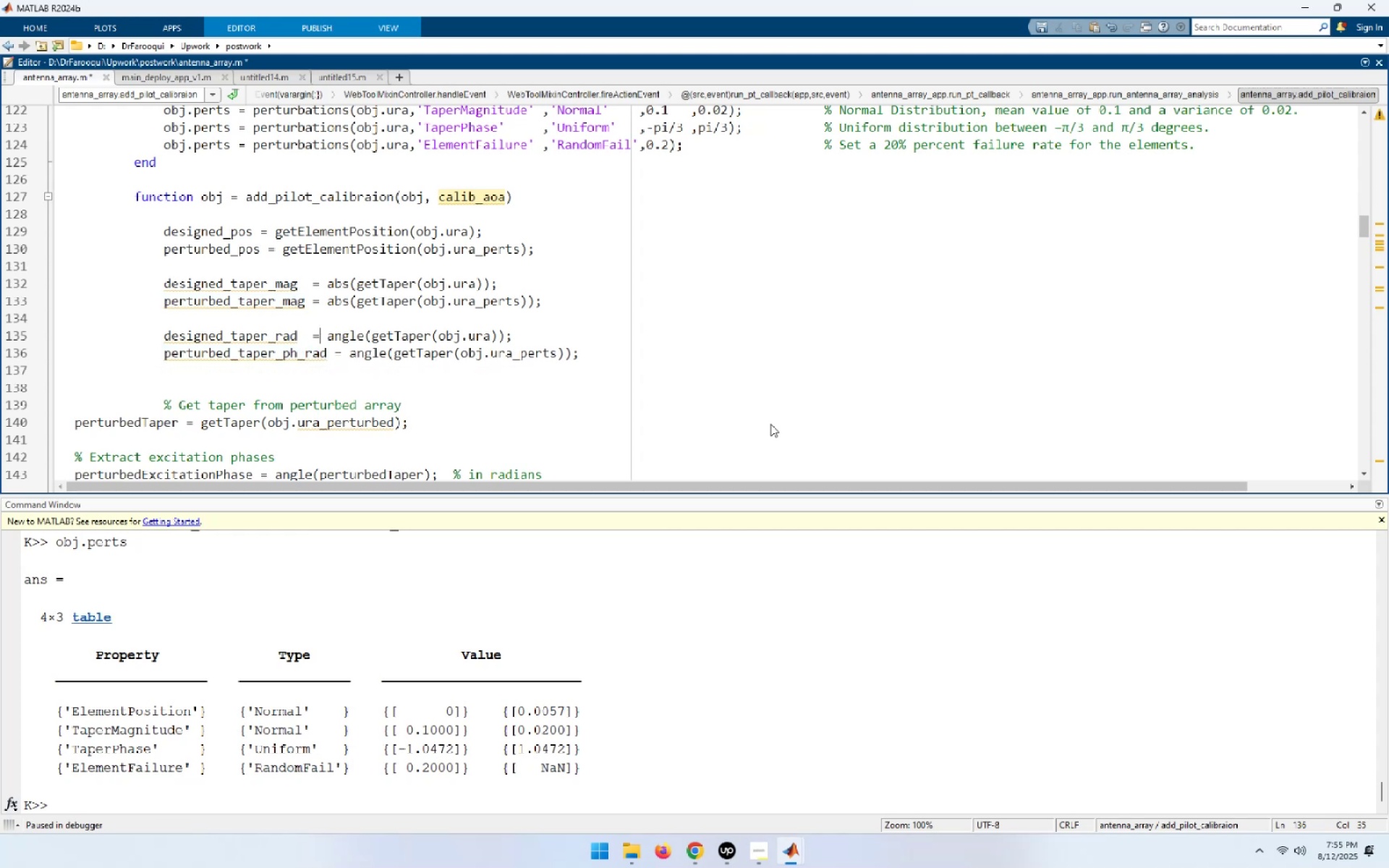 
key(ArrowLeft)
 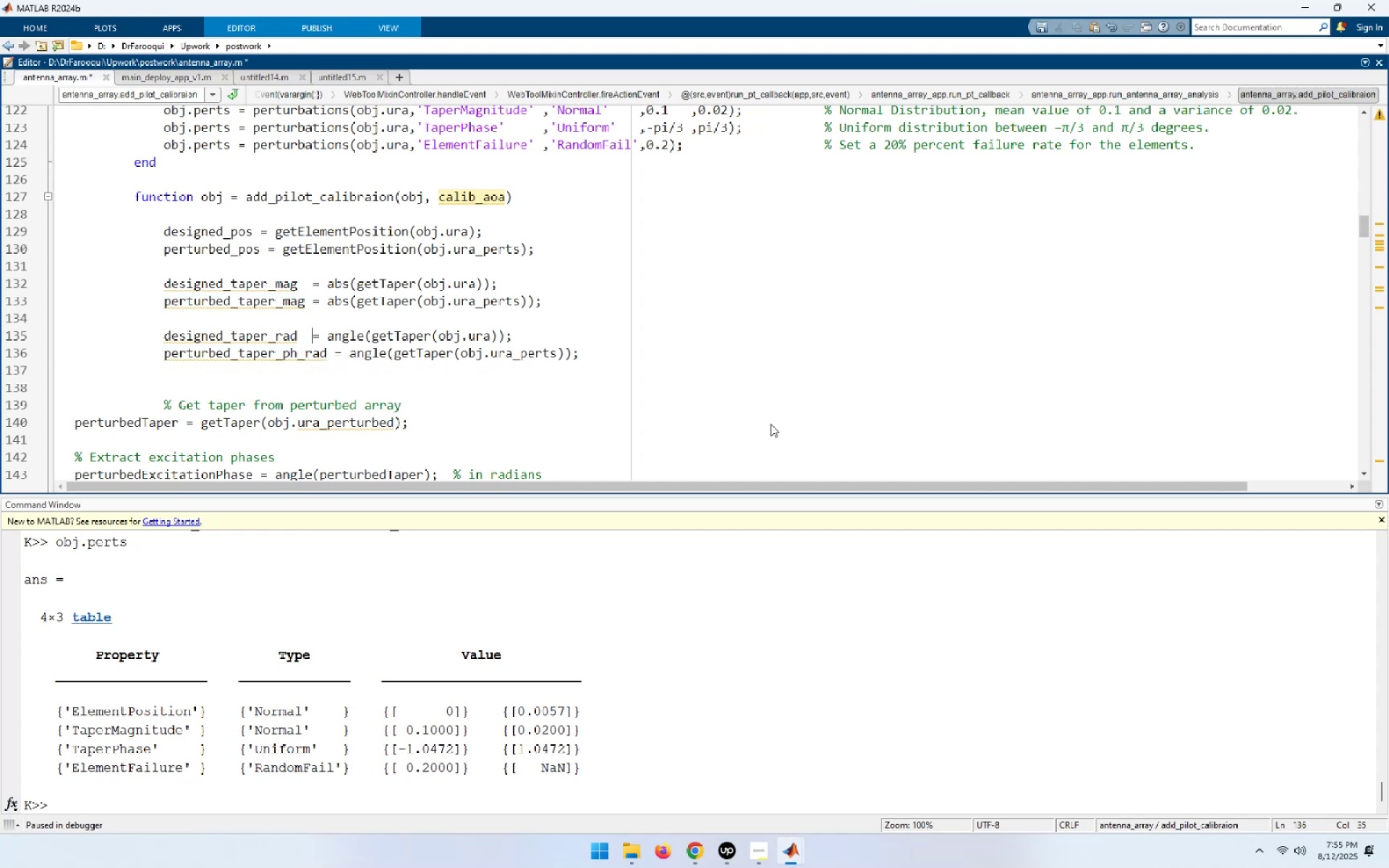 
key(ArrowLeft)
 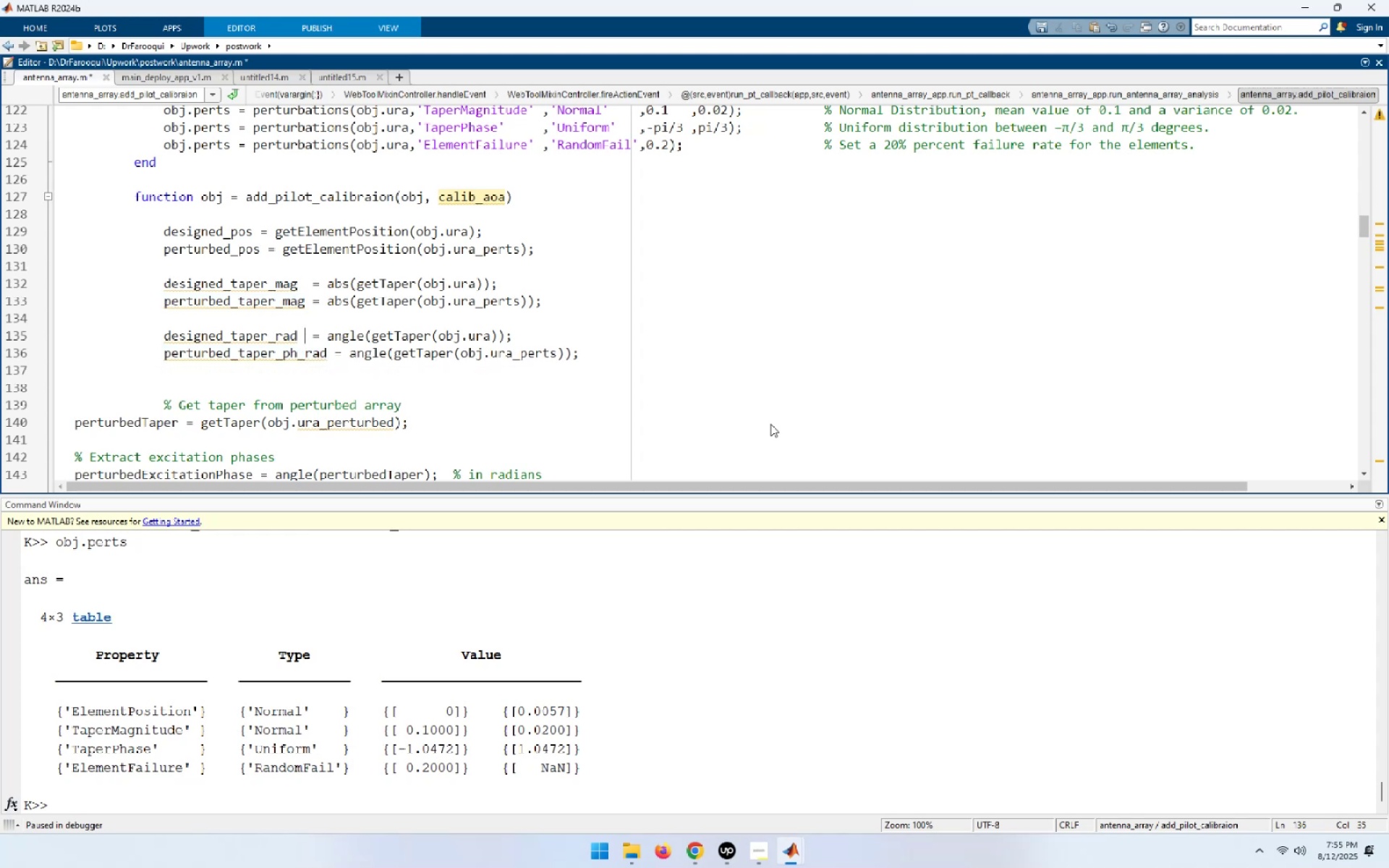 
key(ArrowLeft)
 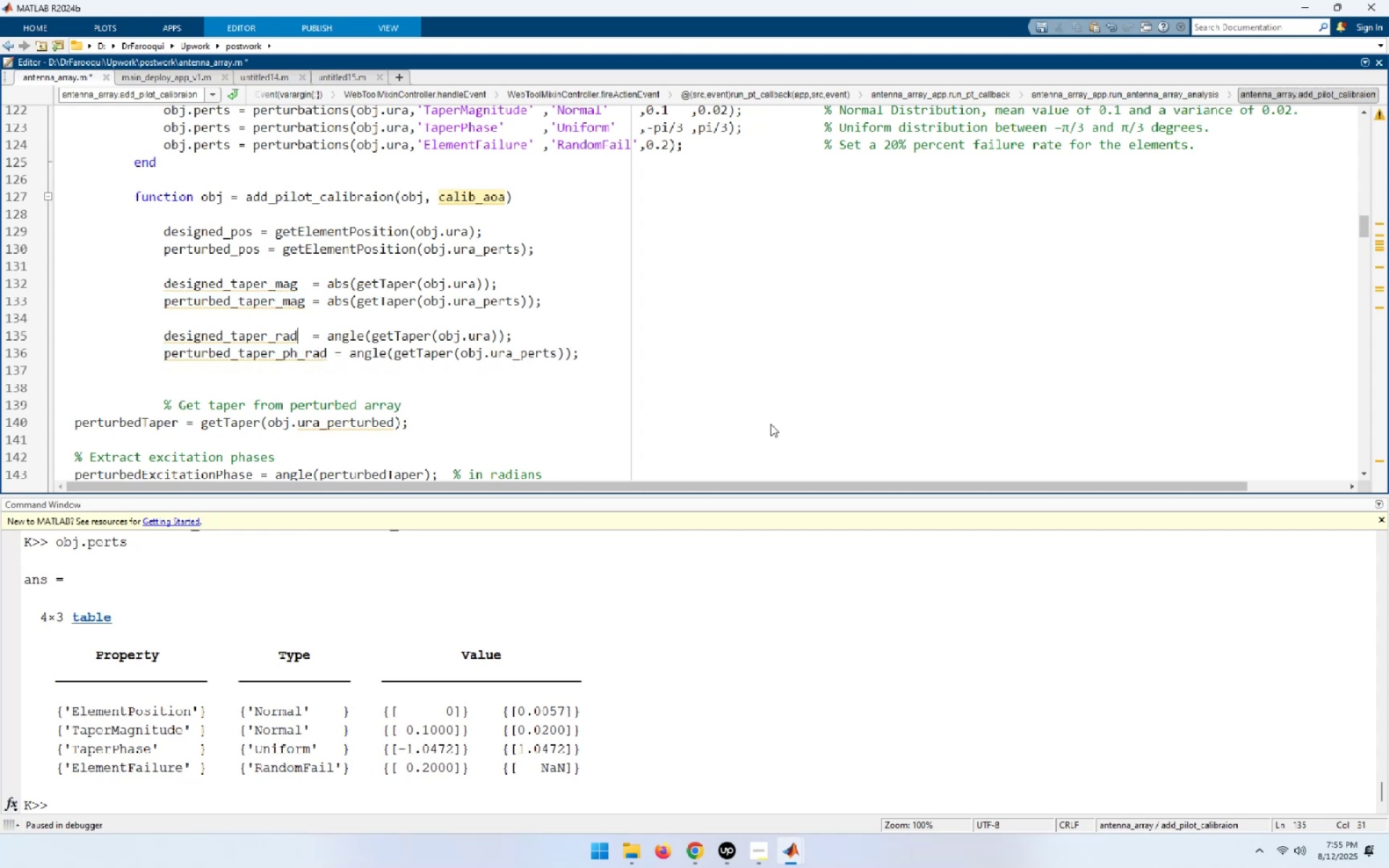 
key(Backspace)
key(Backspace)
key(Backspace)
type(ph_rad)
 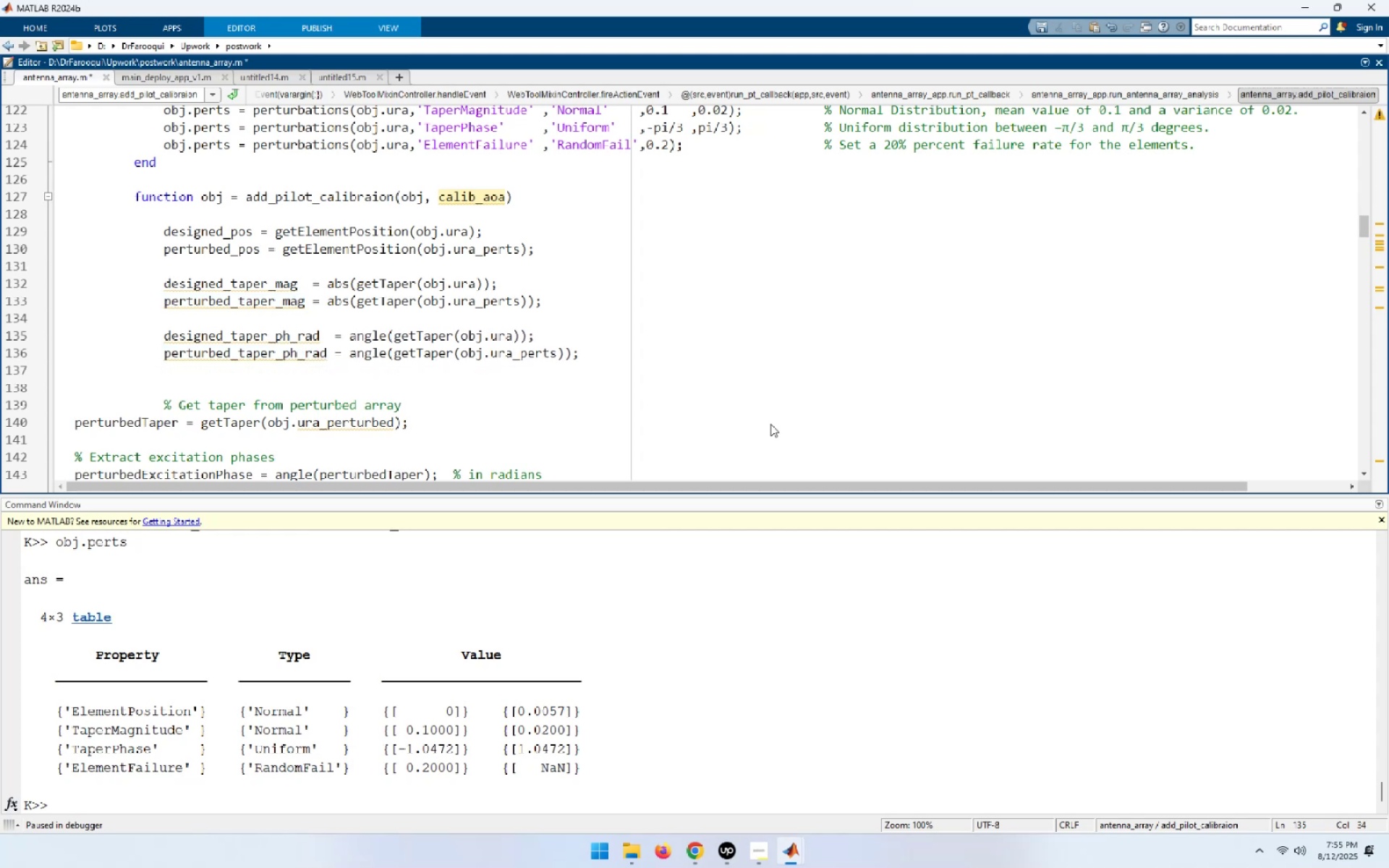 
key(ArrowUp)
 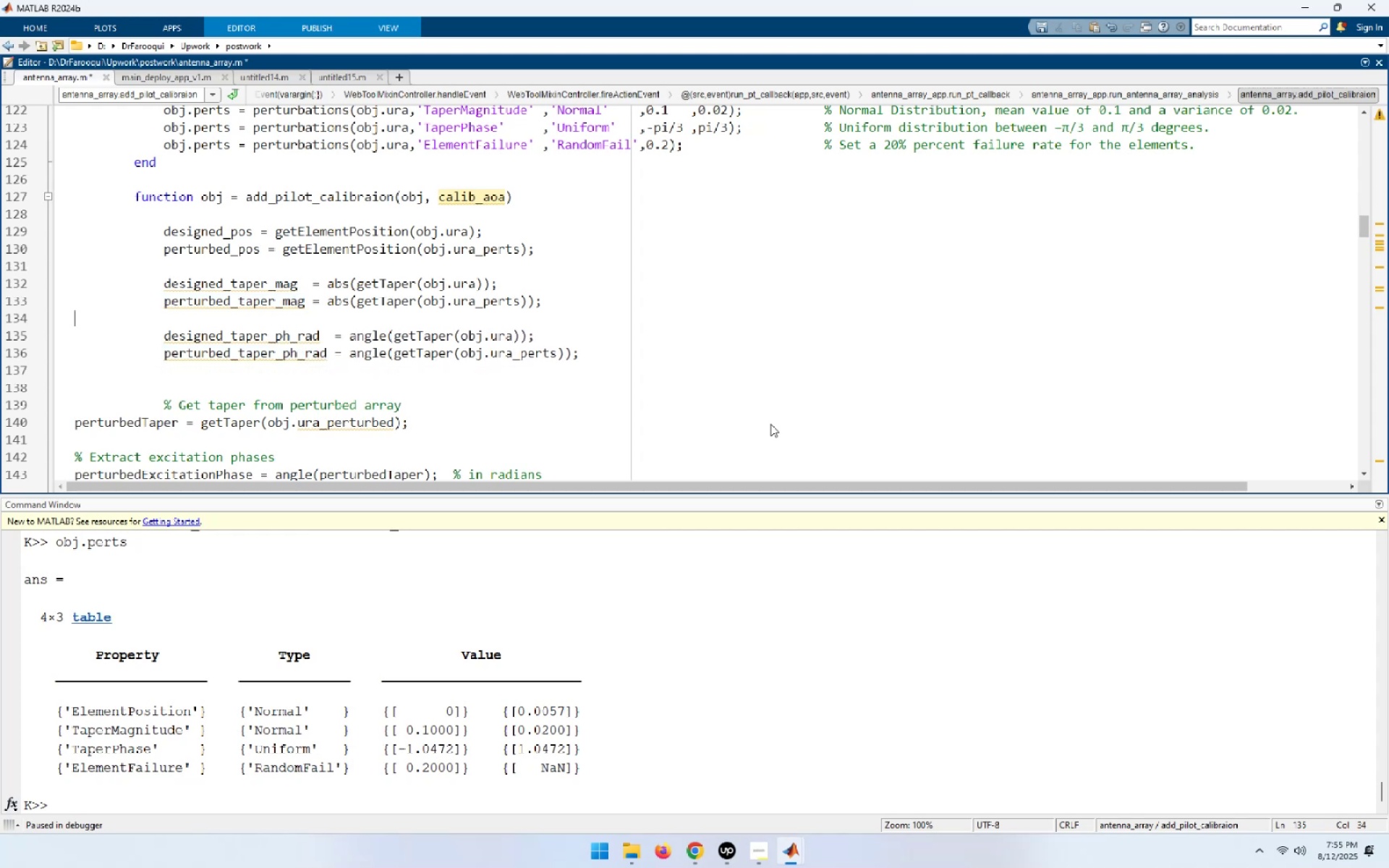 
key(ArrowUp)
 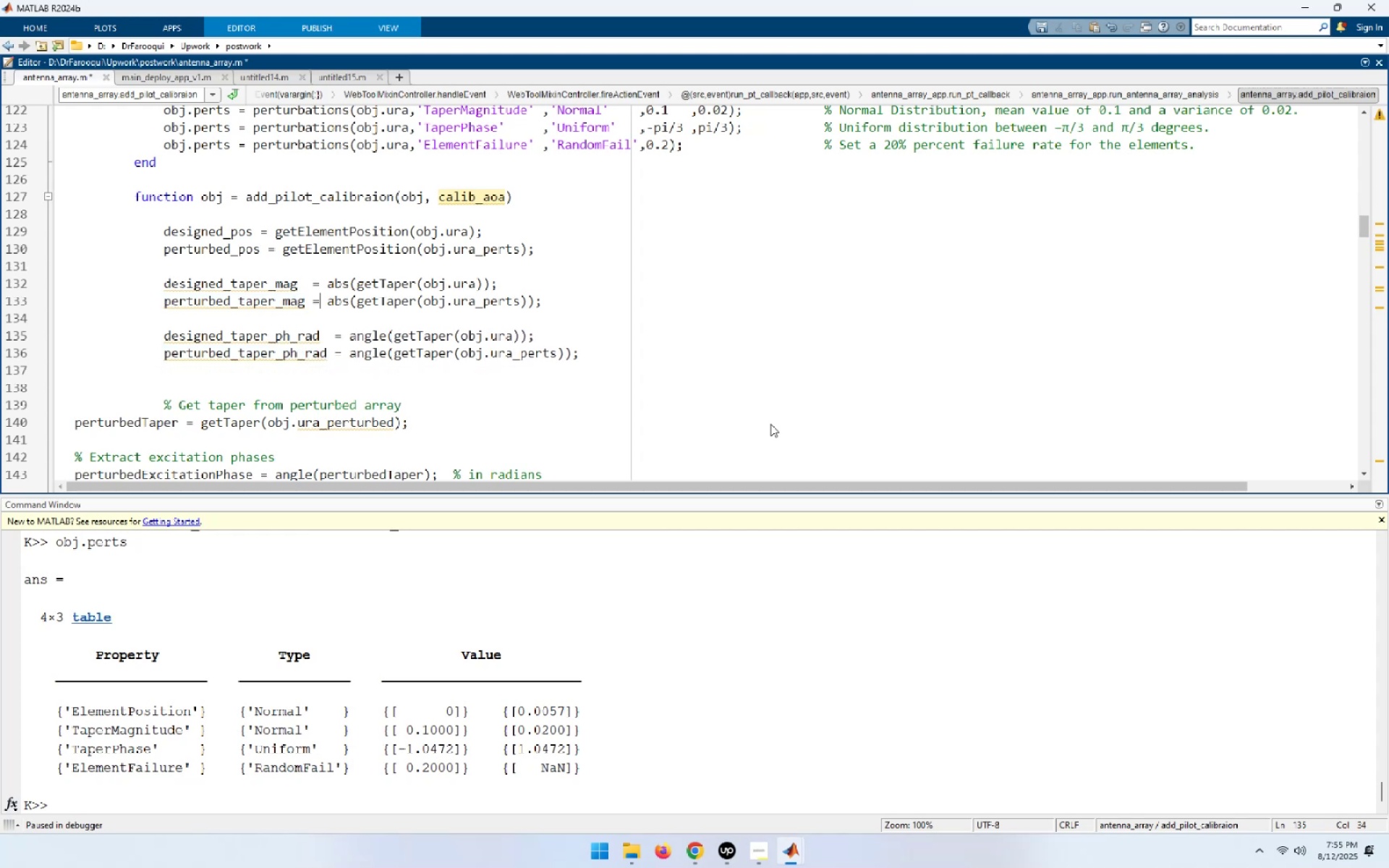 
key(ArrowUp)
 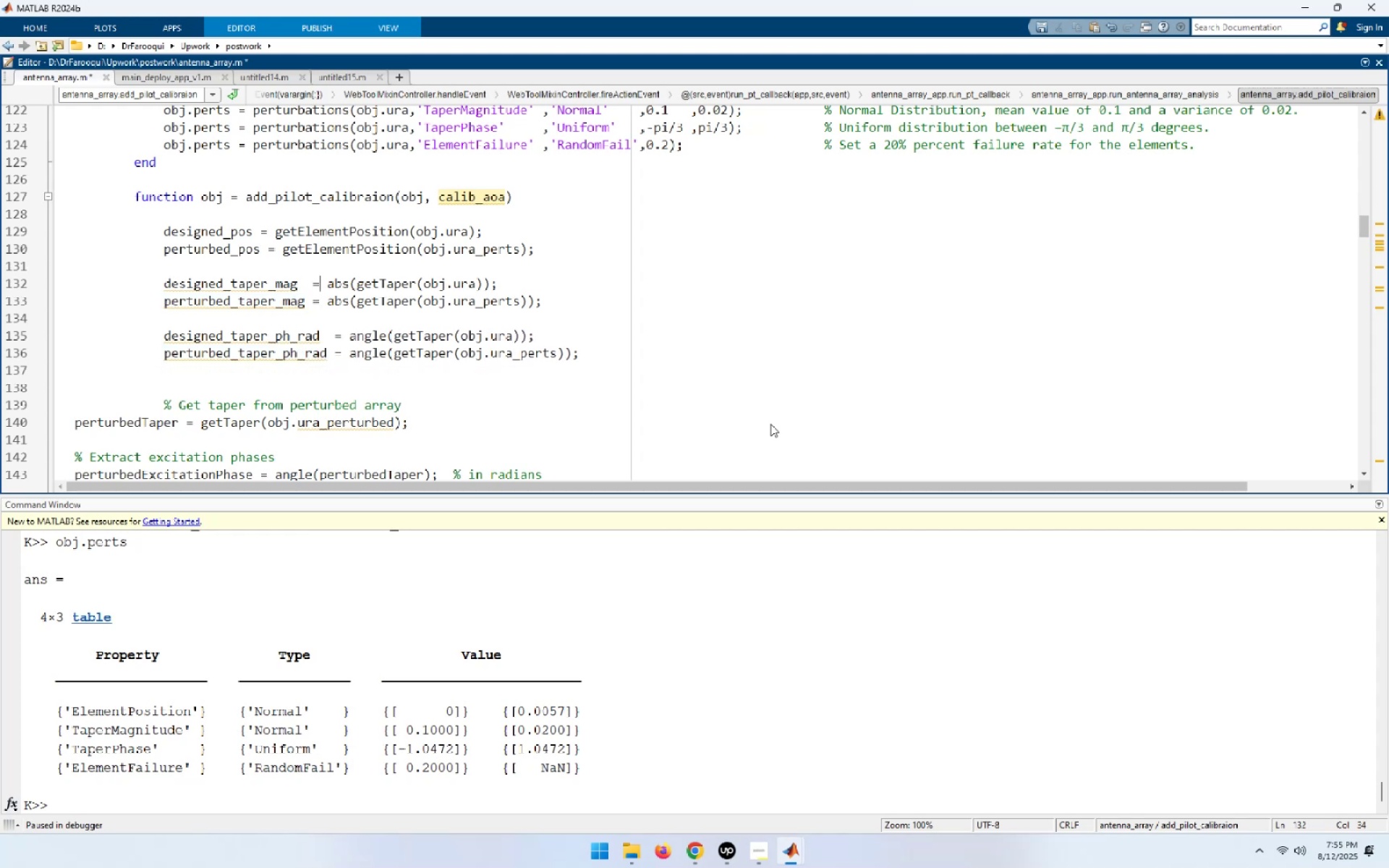 
key(ArrowRight)
 